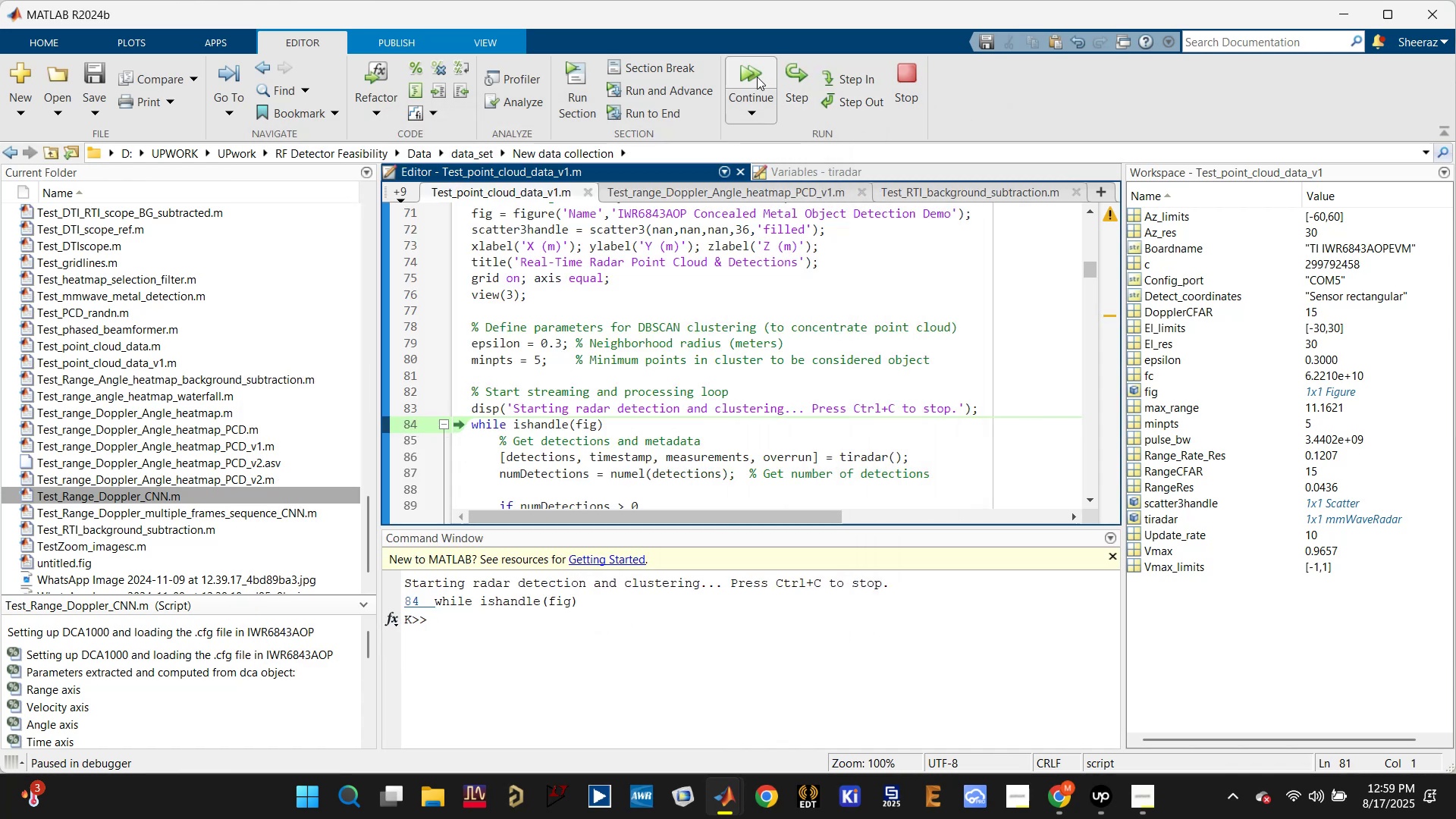 
left_click([752, 77])
 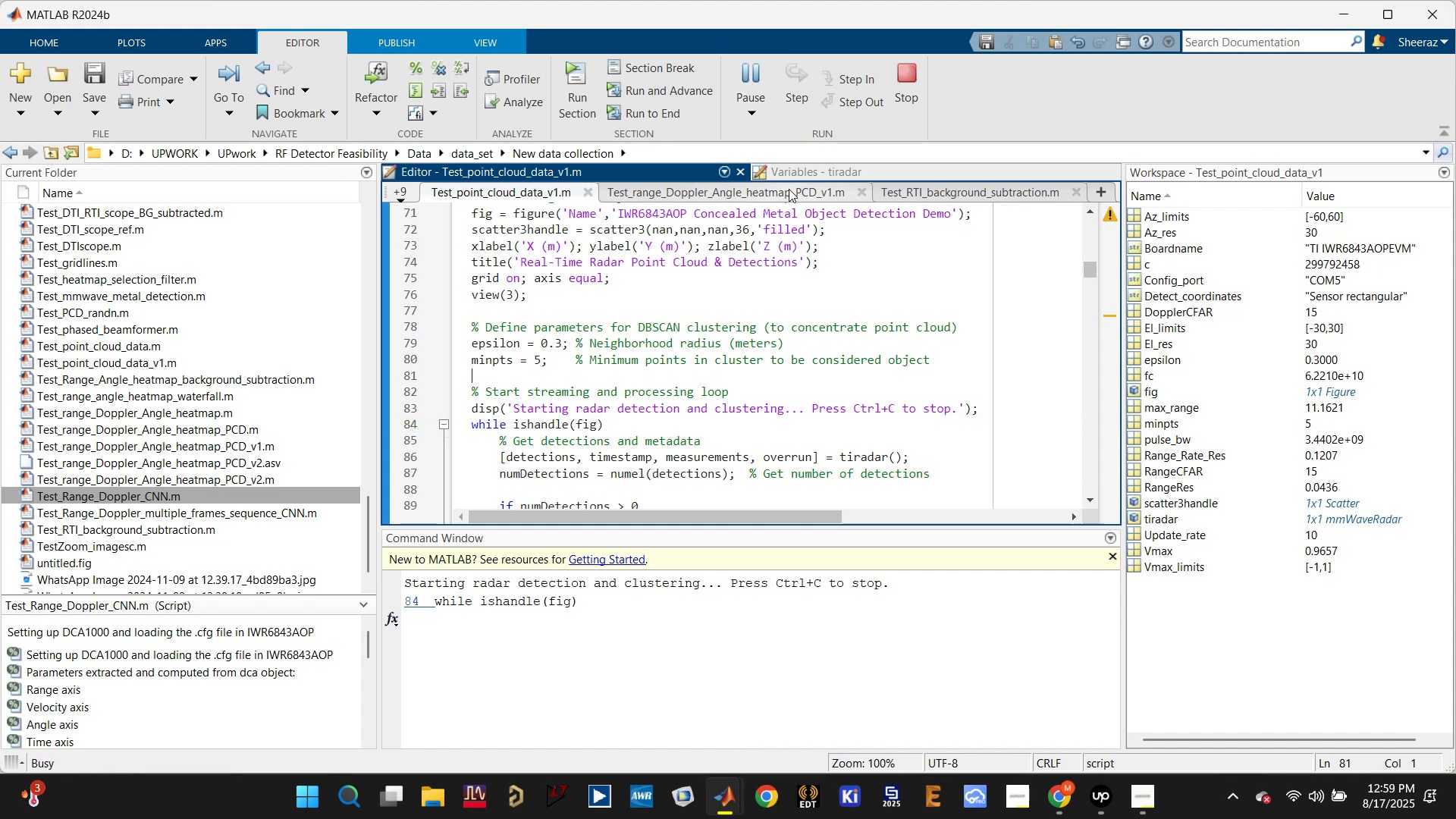 
scroll: coordinate [848, 290], scroll_direction: down, amount: 2.0
 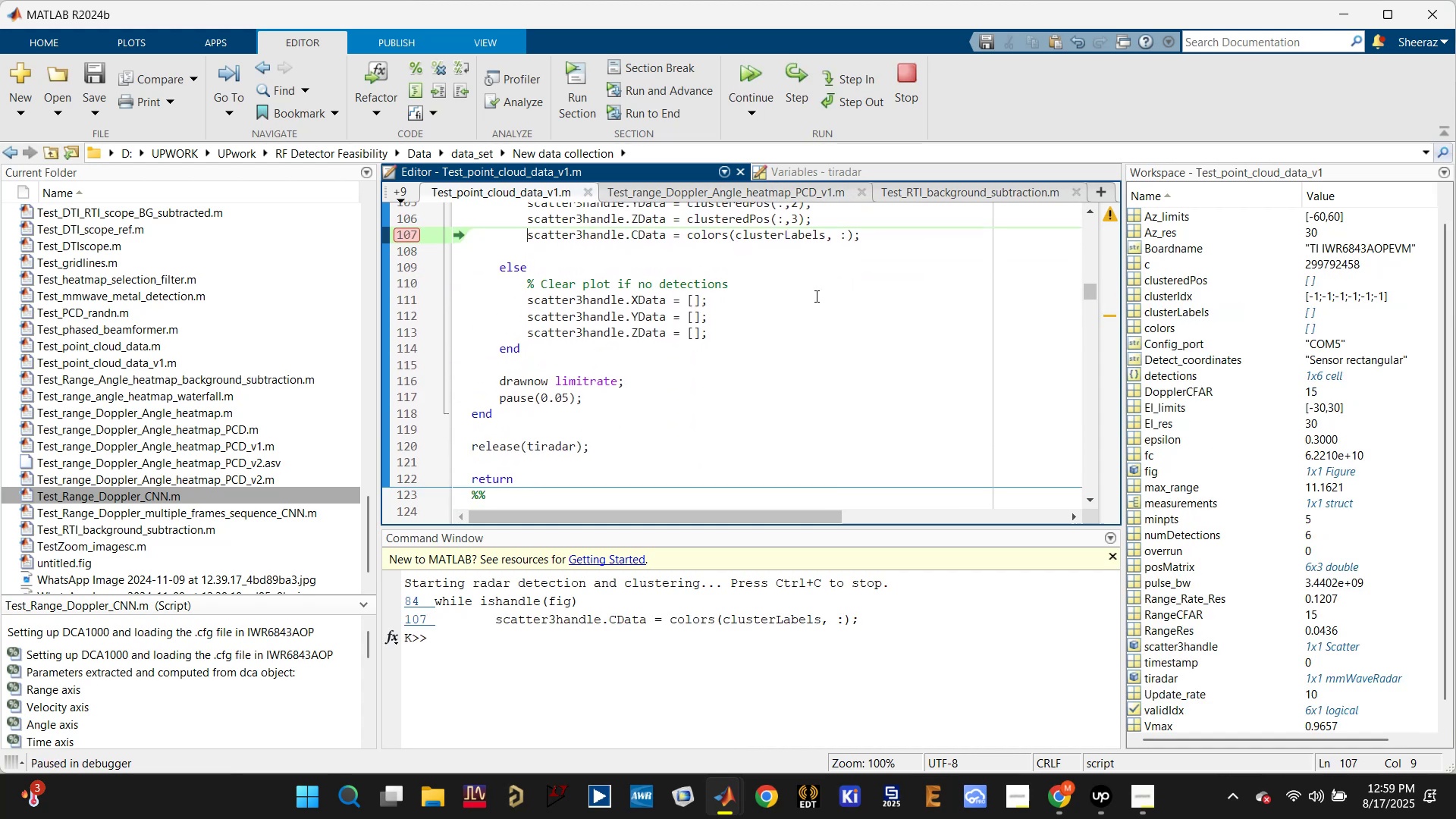 
scroll: coordinate [683, 302], scroll_direction: up, amount: 1.0
 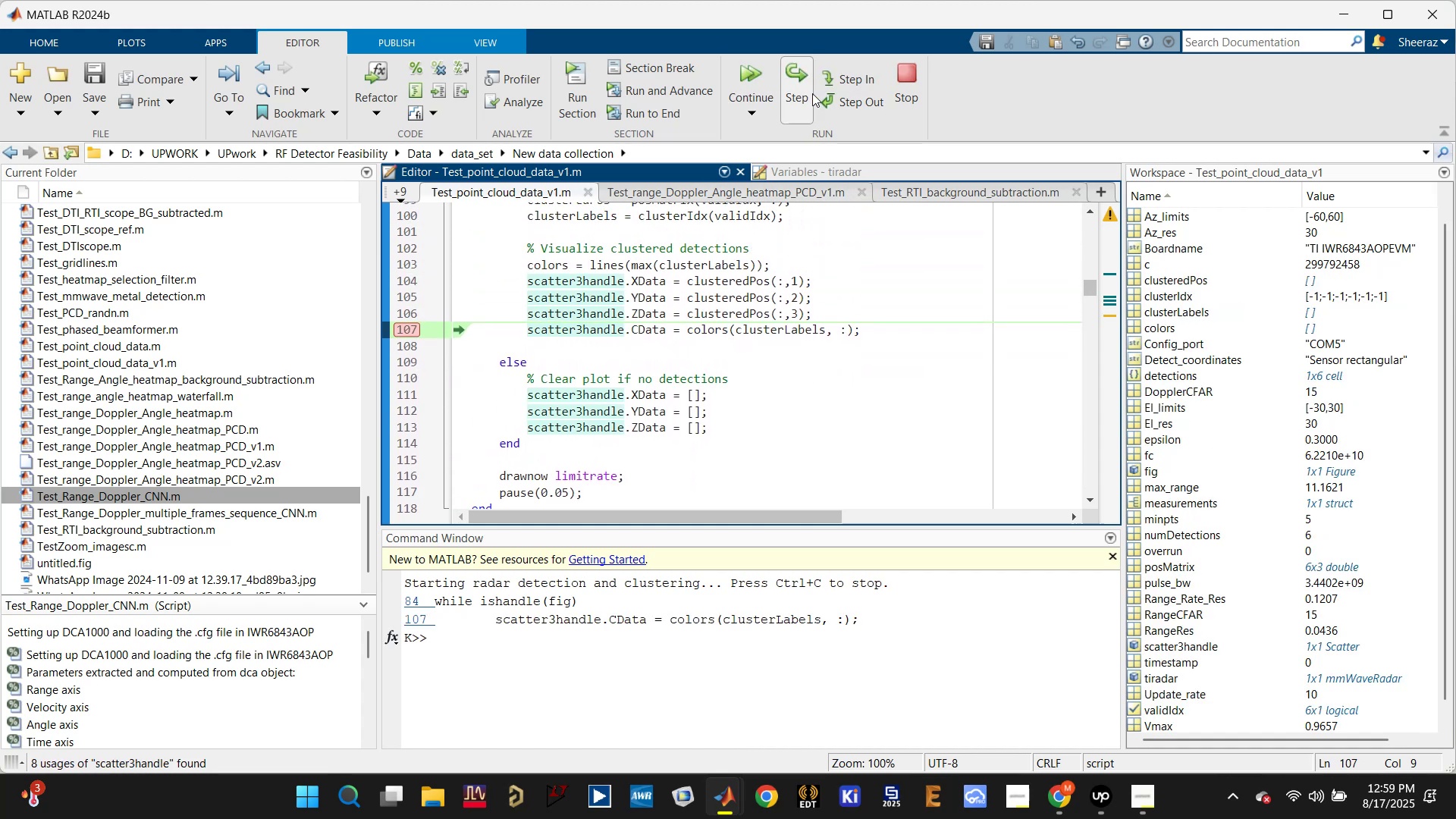 
left_click([799, 77])
 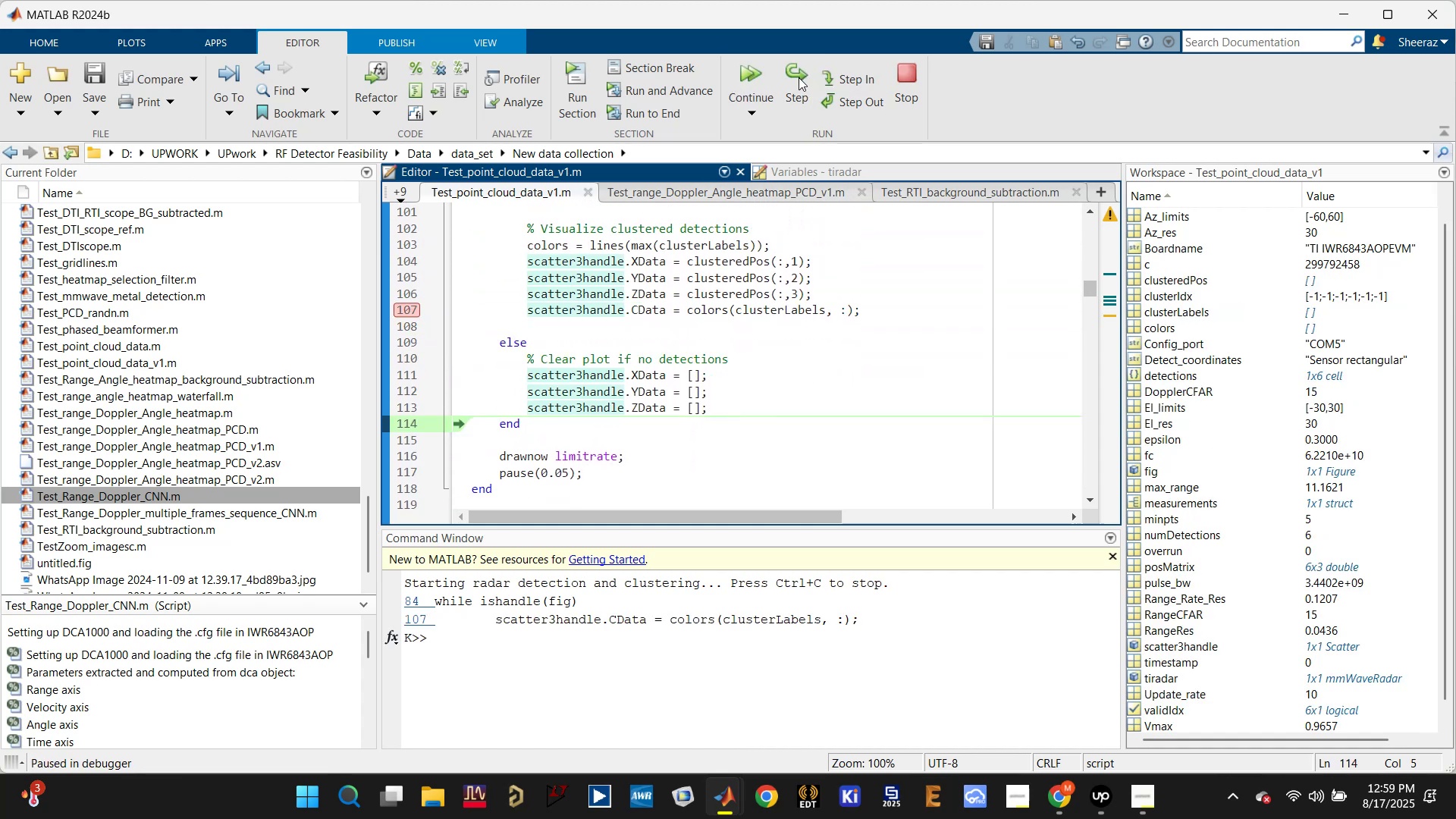 
left_click([799, 77])
 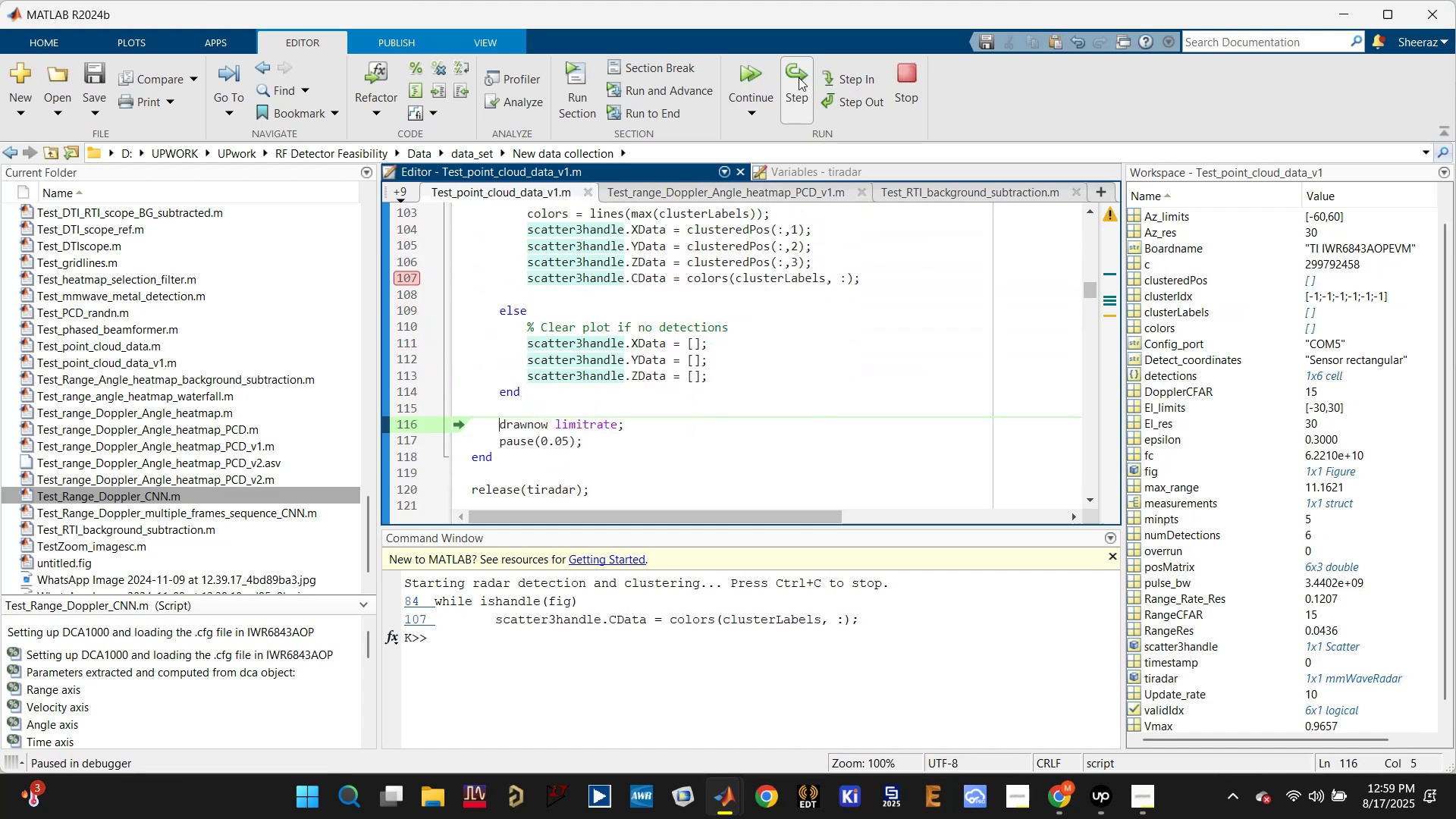 
left_click([799, 77])
 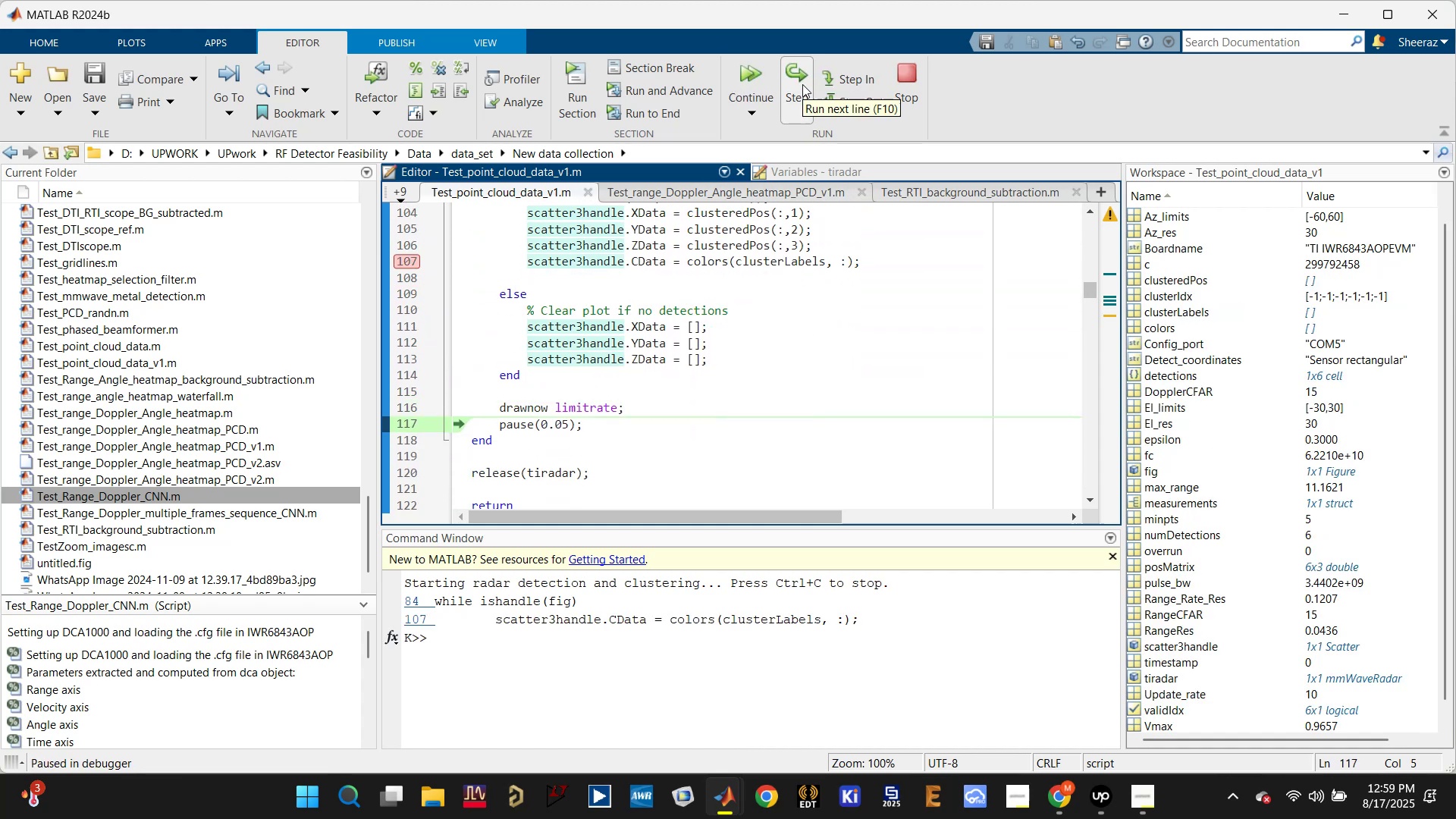 
left_click([799, 78])
 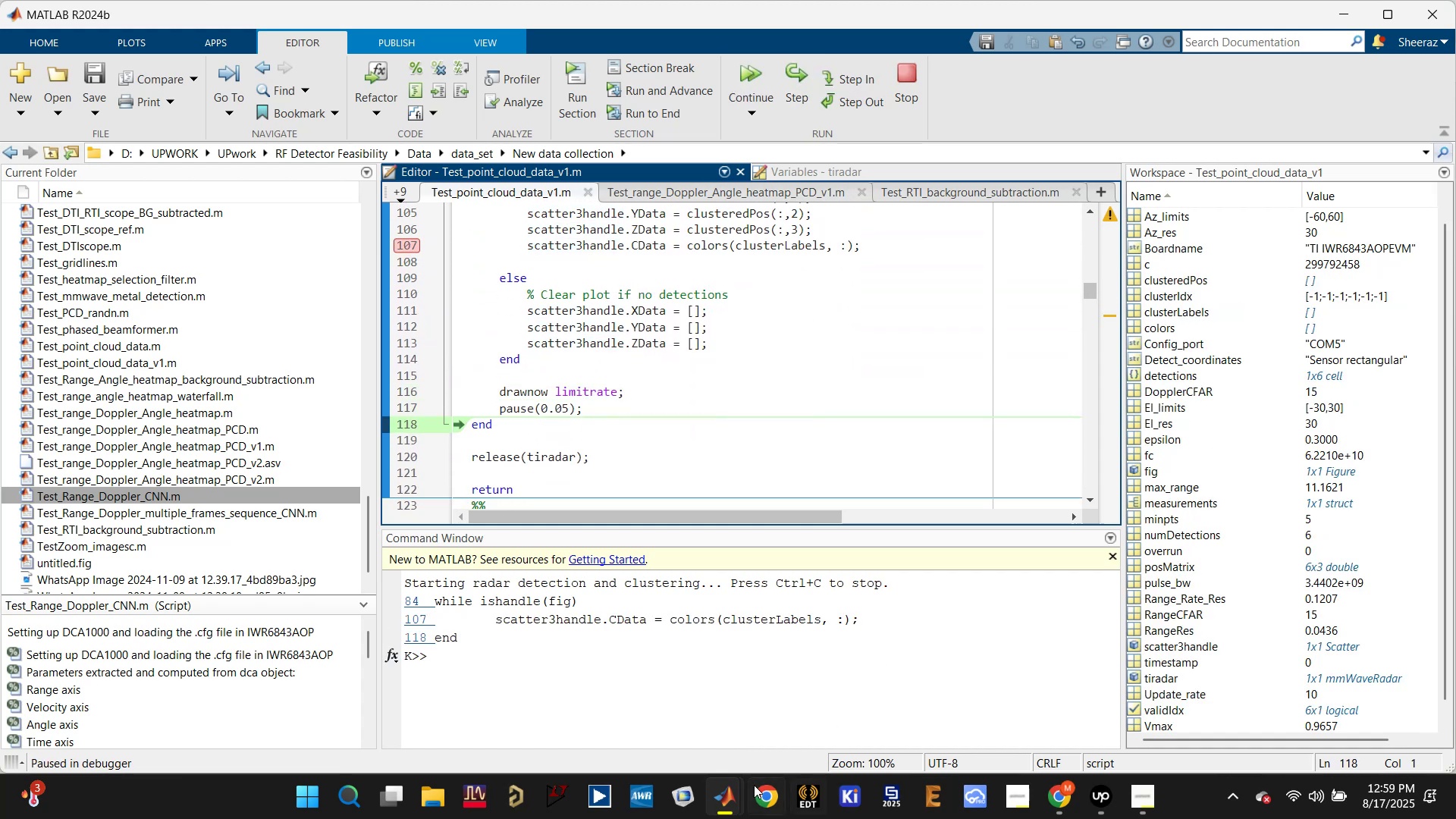 
left_click([730, 797])
 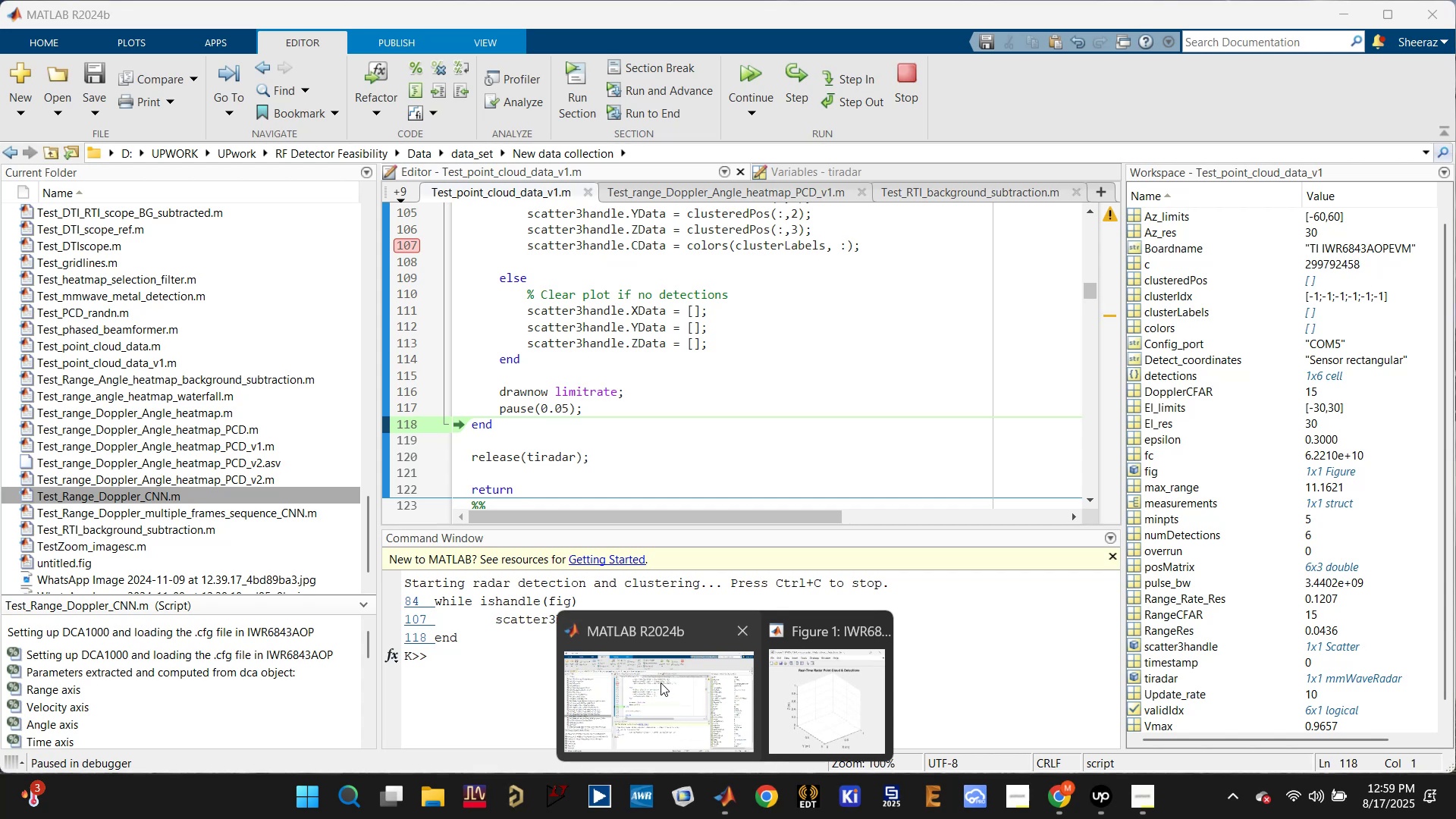 
left_click([661, 682])
 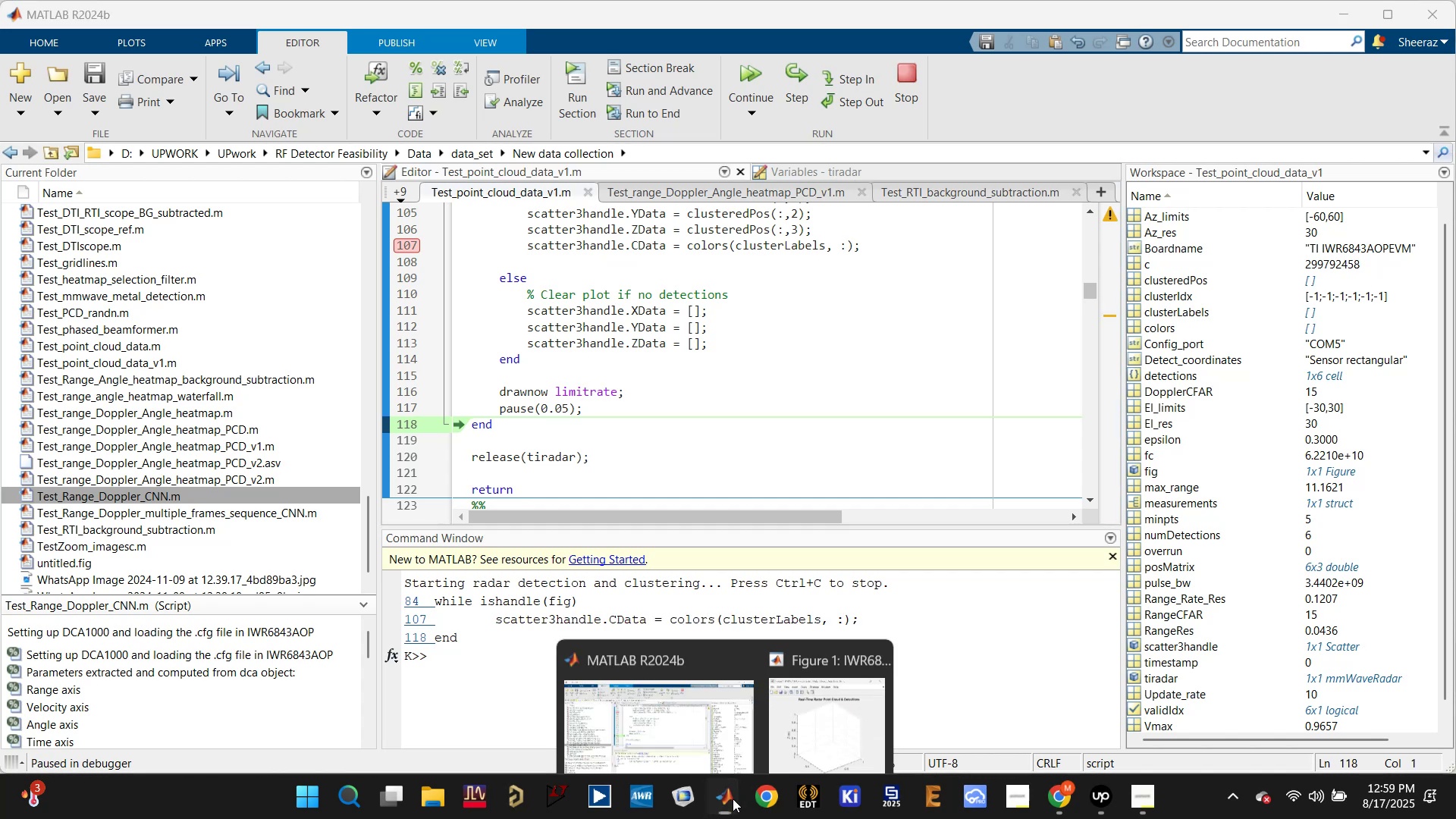 
double_click([814, 682])
 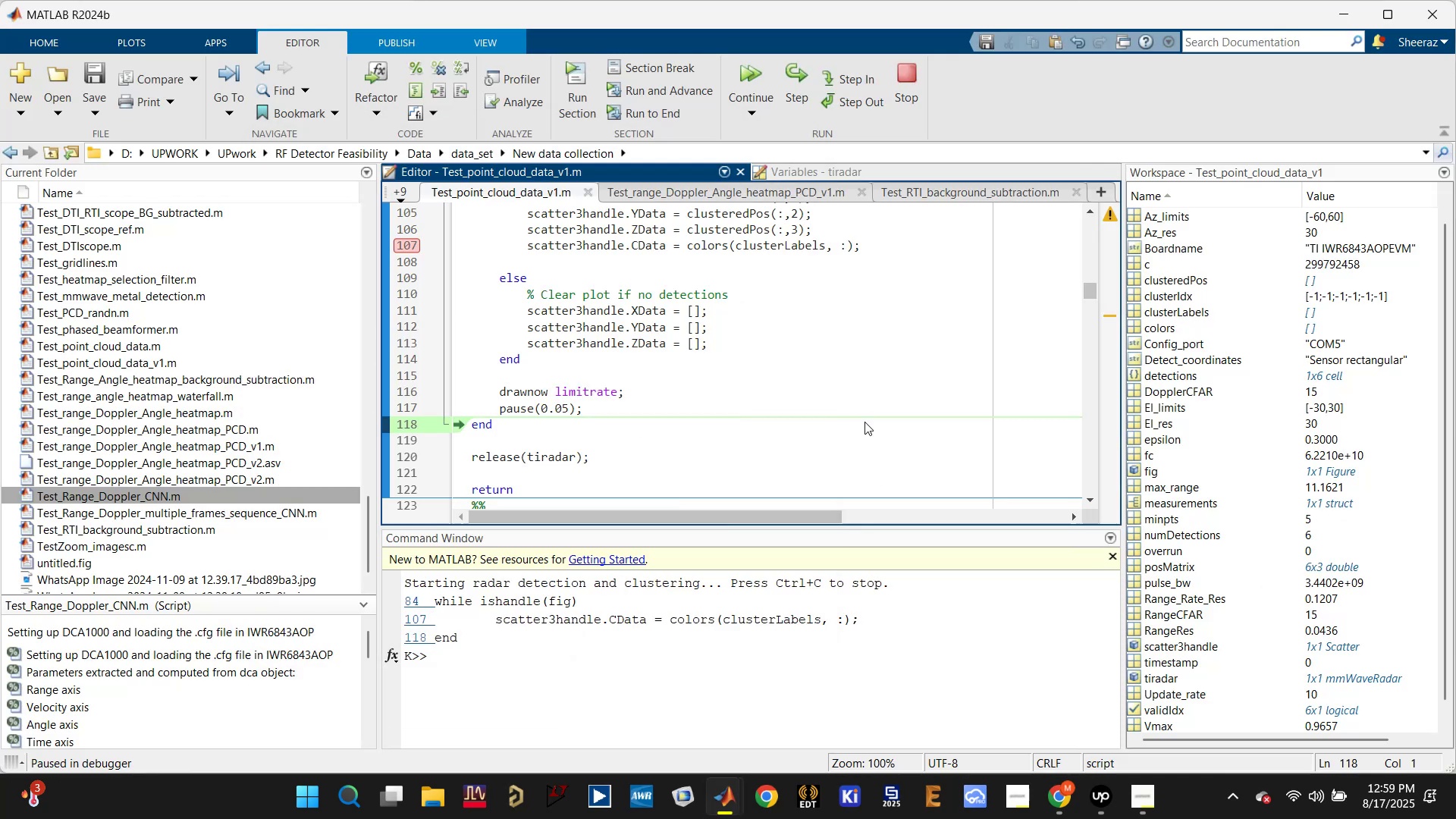 
scroll: coordinate [719, 375], scroll_direction: up, amount: 2.0
 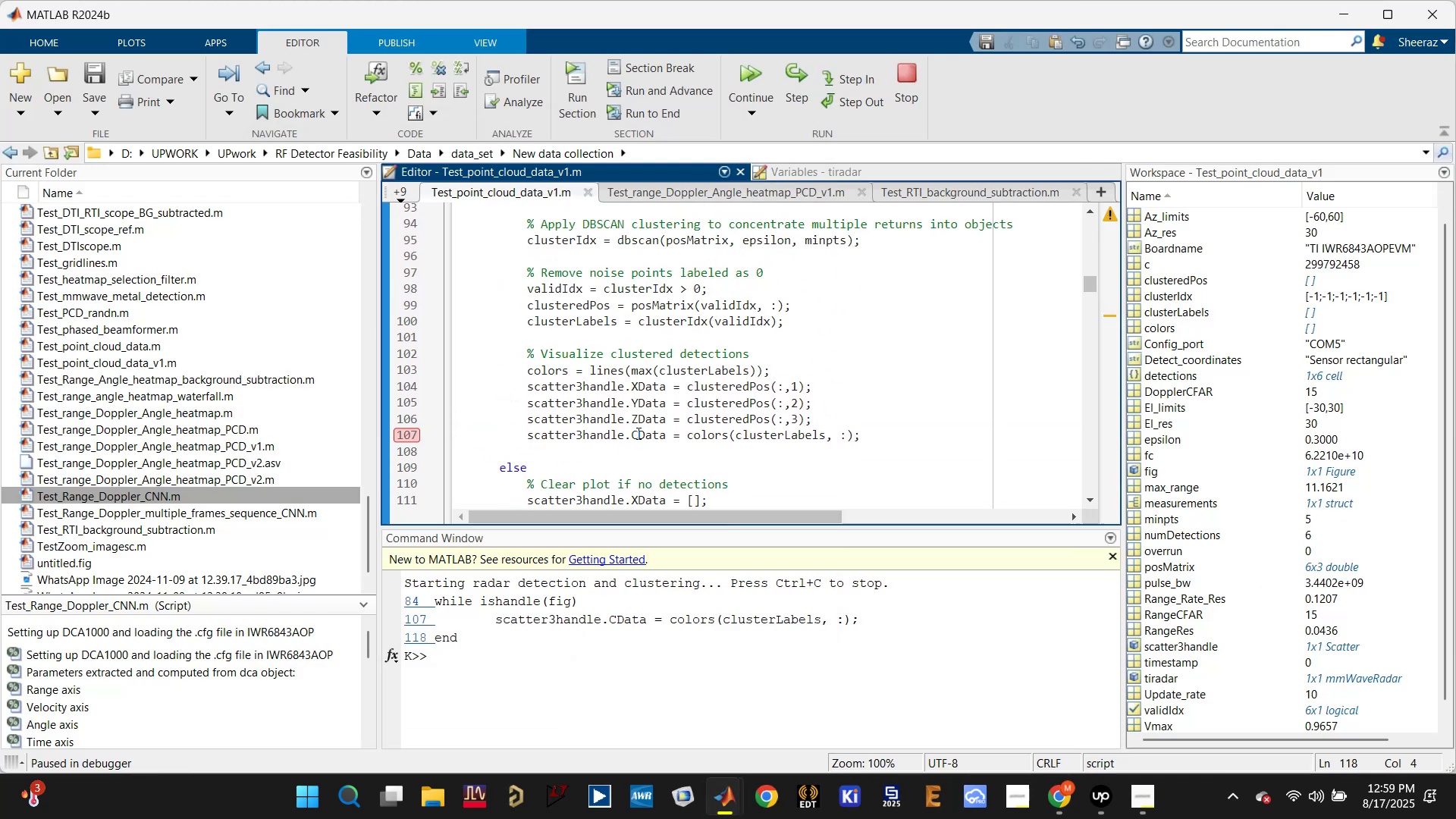 
left_click([637, 433])
 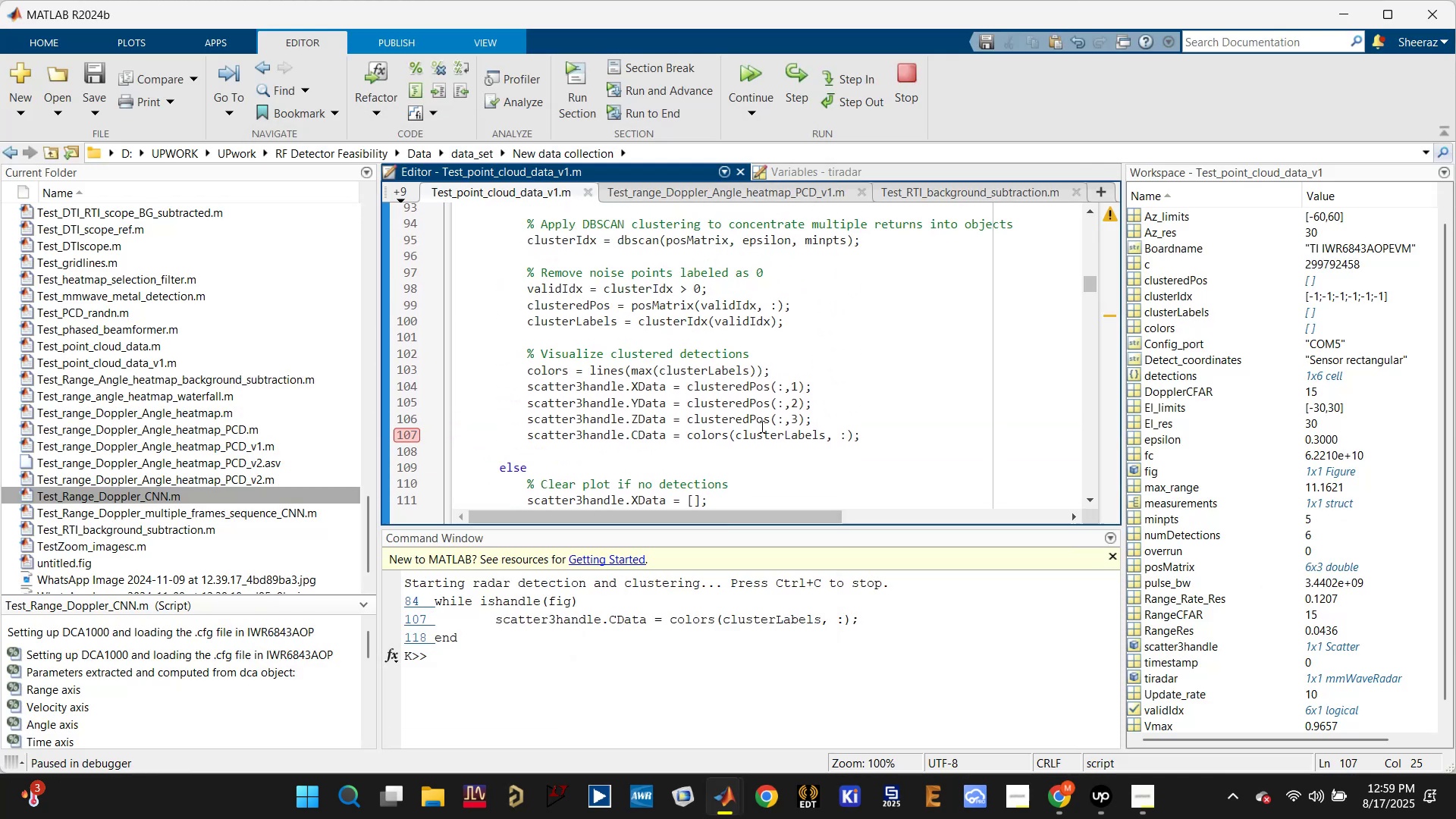 
left_click([758, 419])
 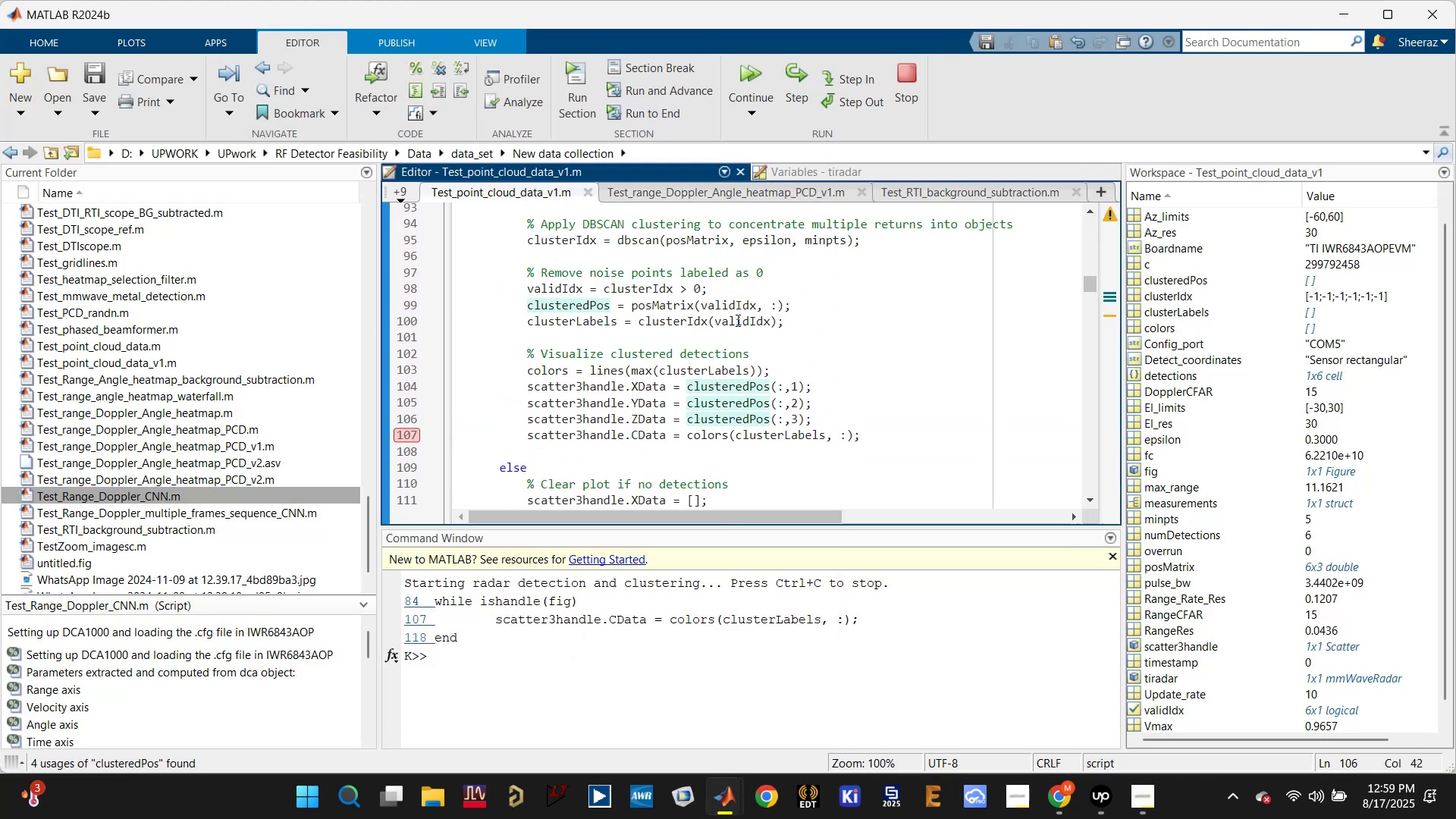 
left_click([739, 305])
 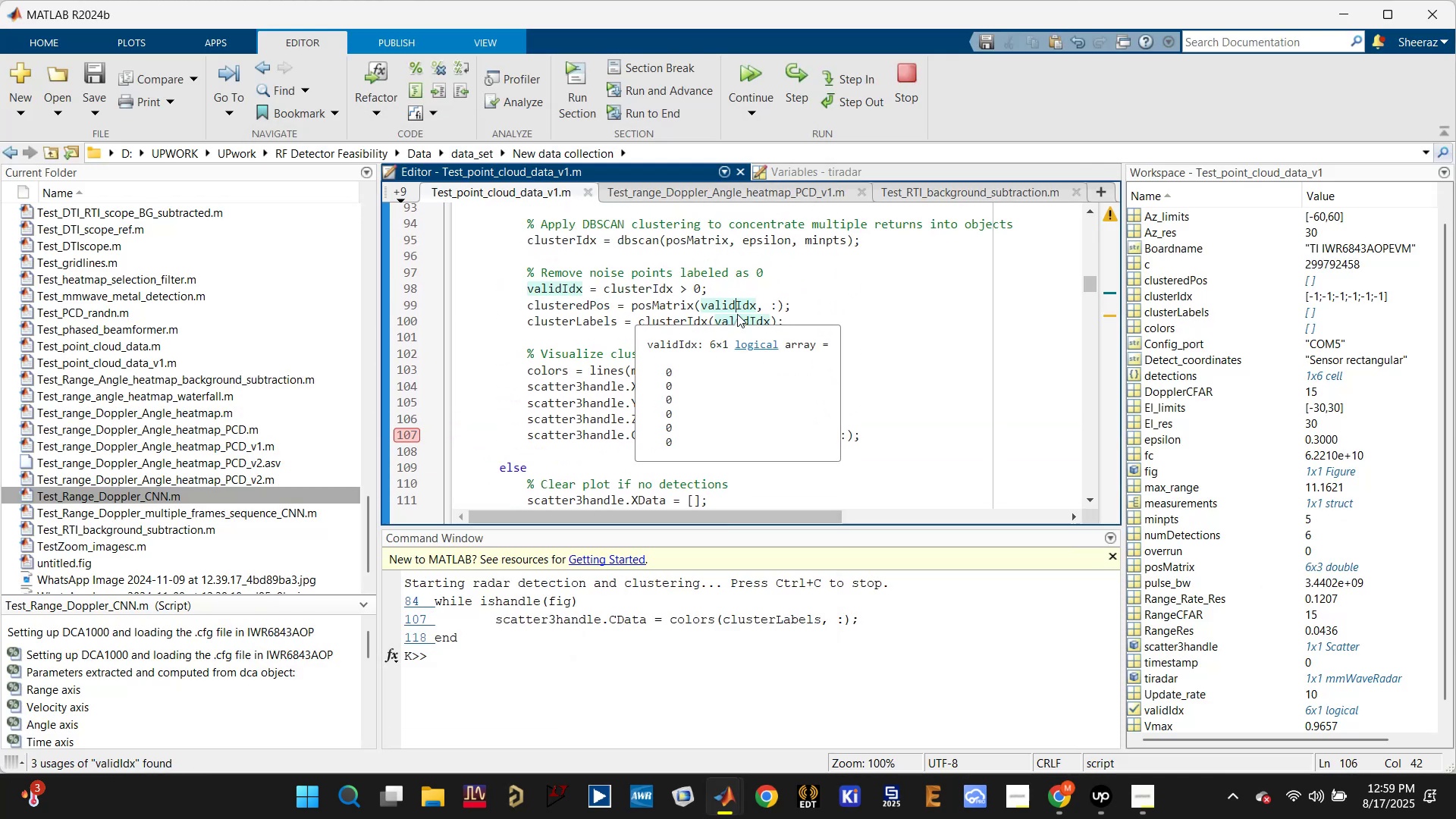 
scroll: coordinate [736, 318], scroll_direction: up, amount: 1.0
 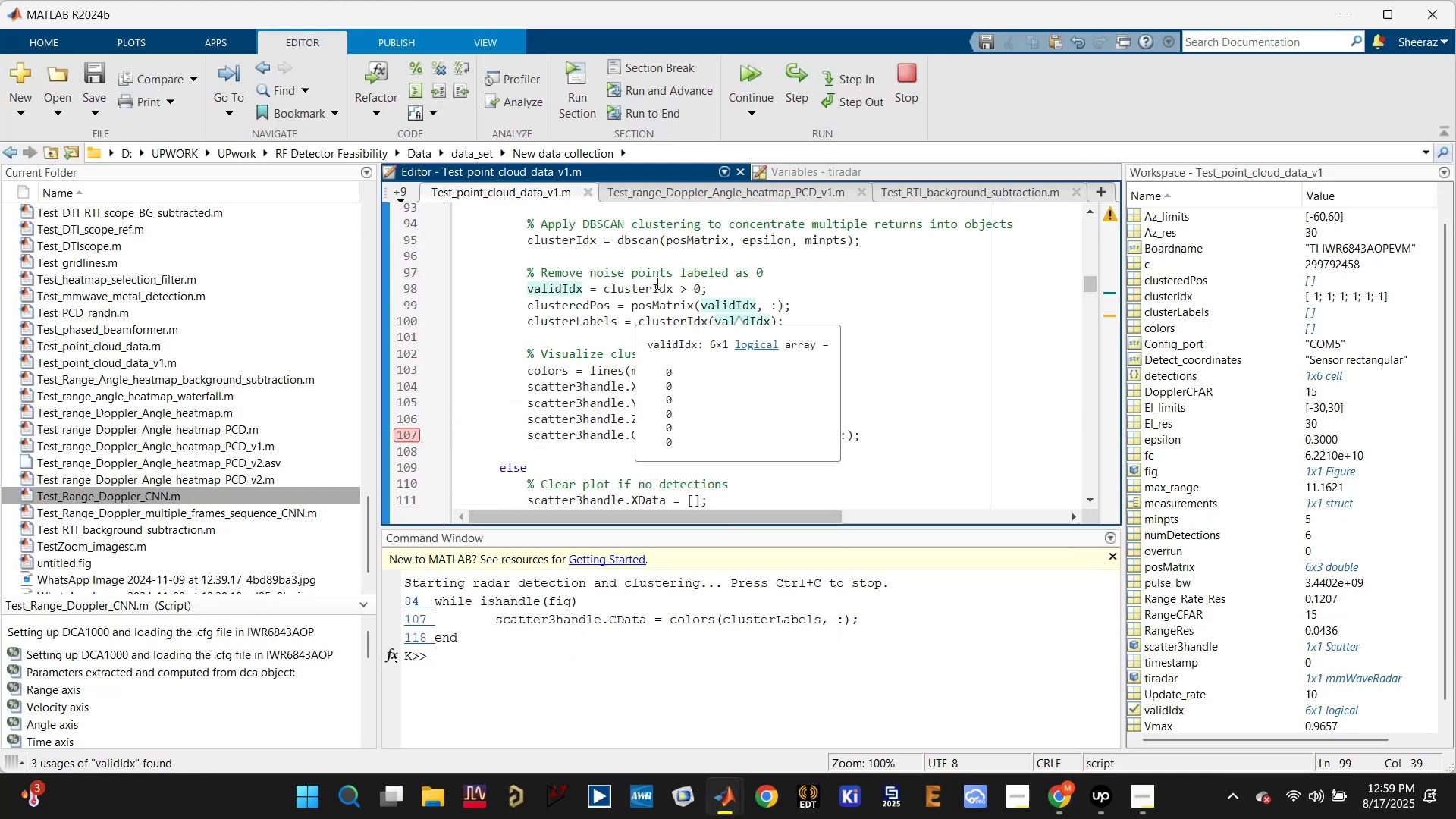 
left_click([648, 288])
 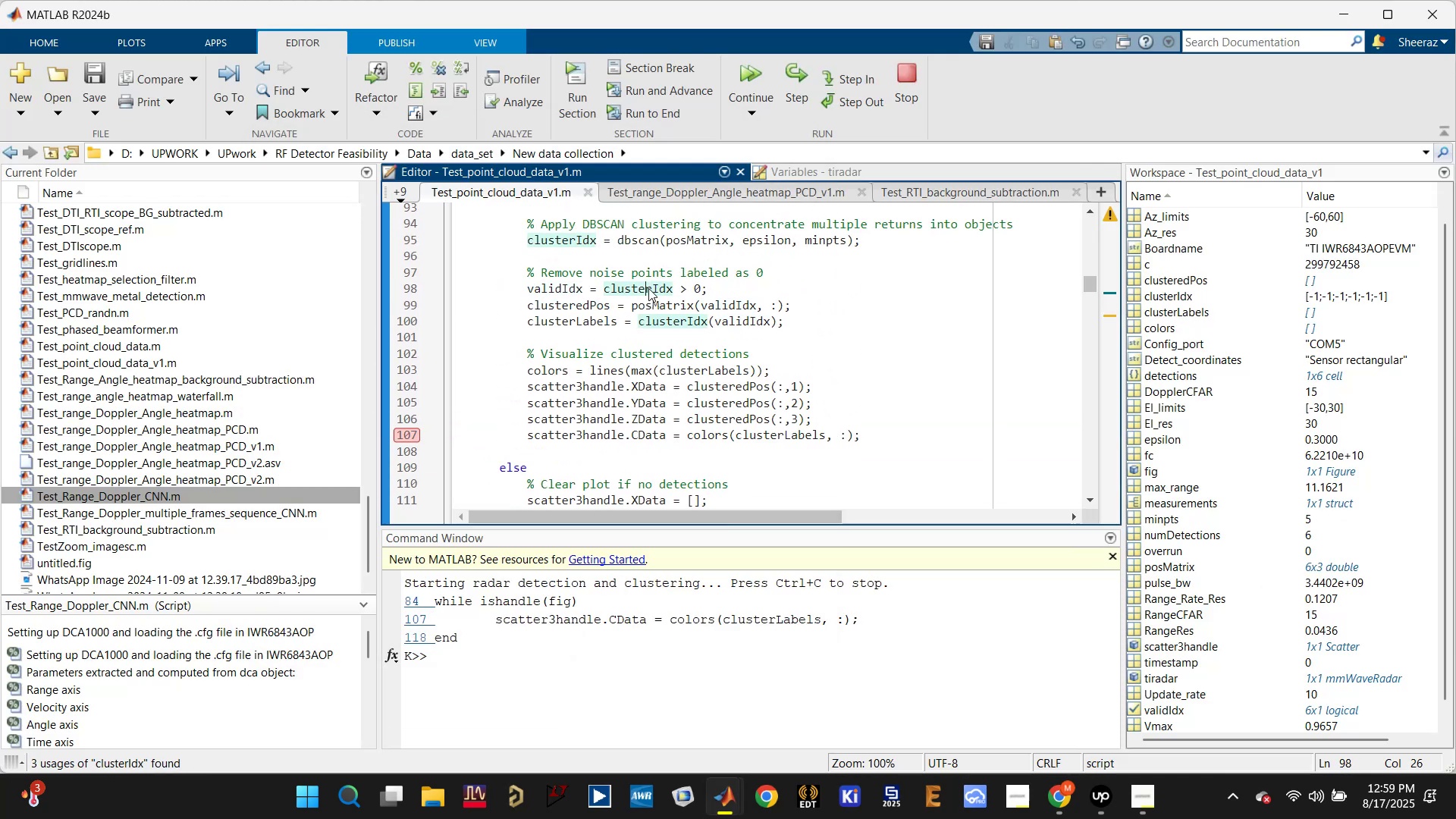 
scroll: coordinate [648, 288], scroll_direction: up, amount: 1.0
 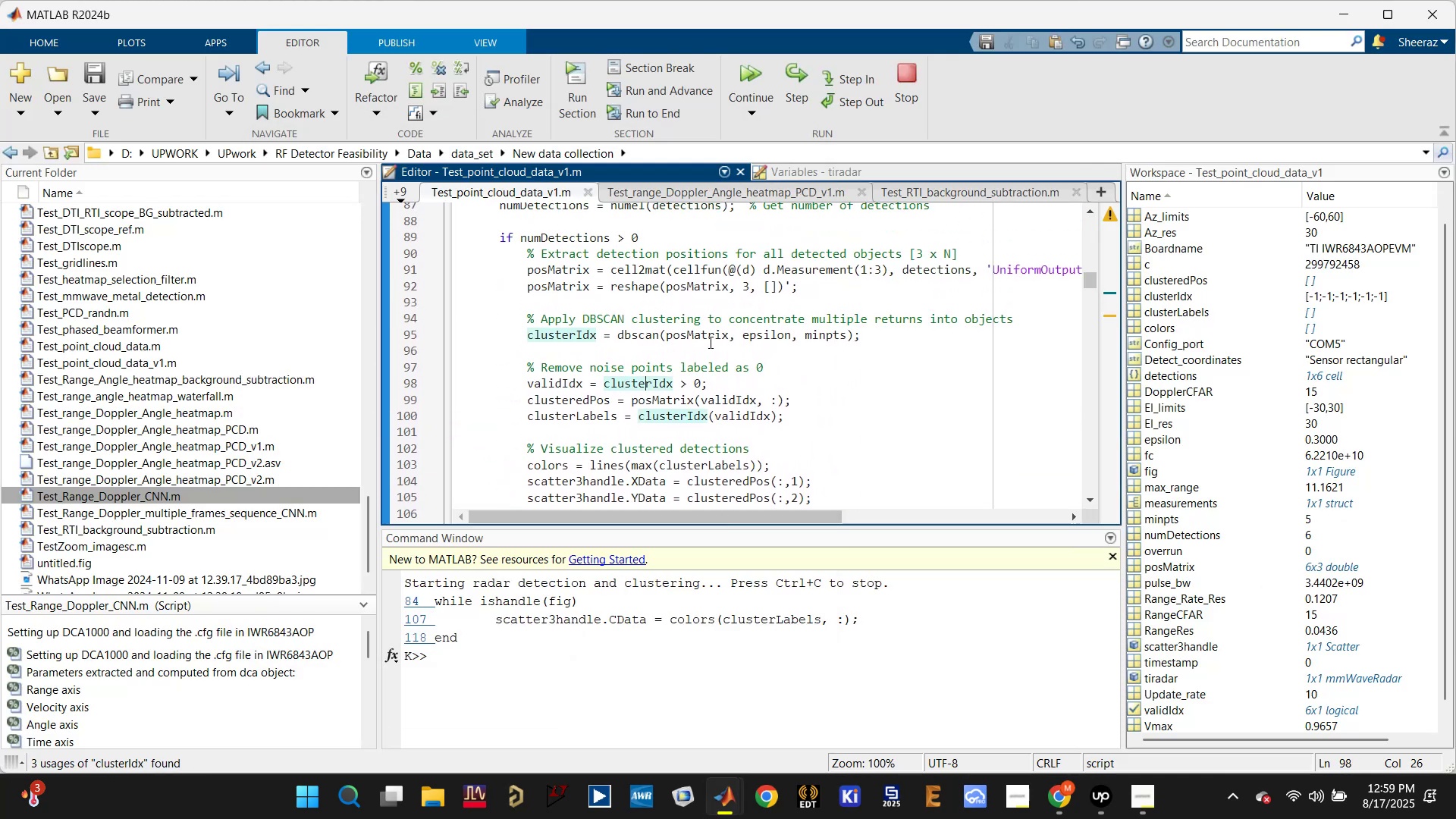 
left_click([706, 328])
 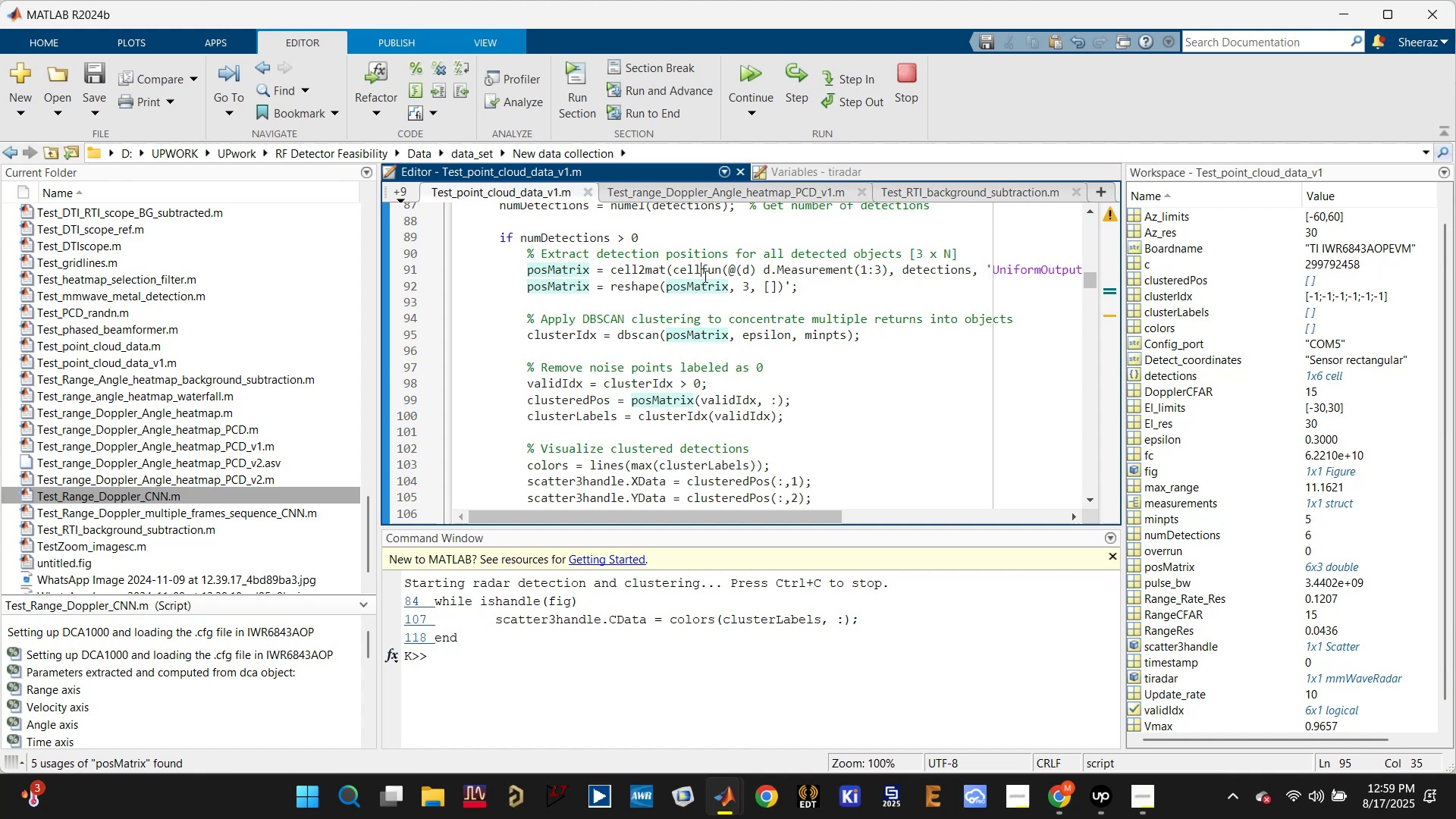 
double_click([704, 292])
 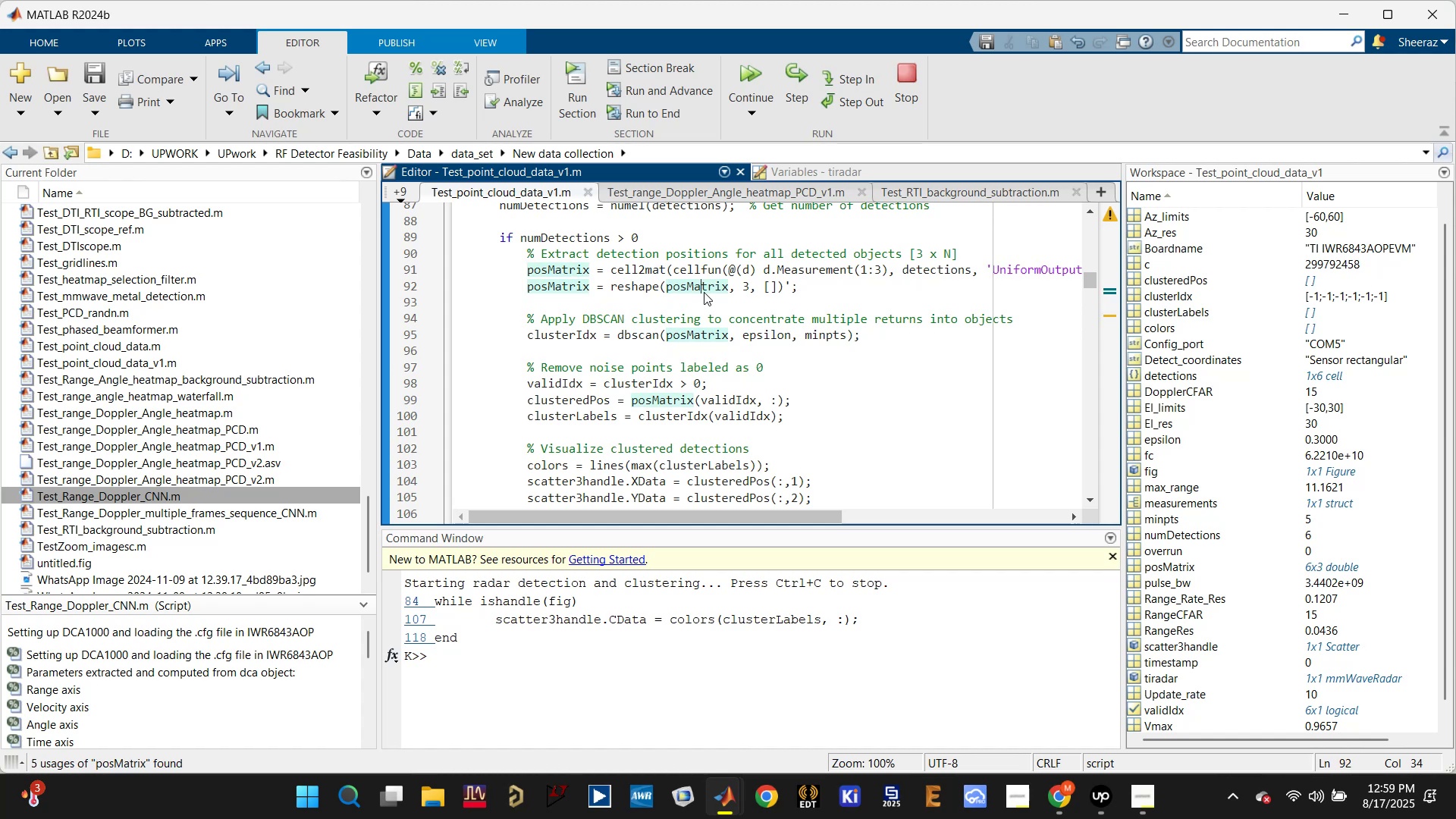 
scroll: coordinate [710, 358], scroll_direction: up, amount: 1.0
 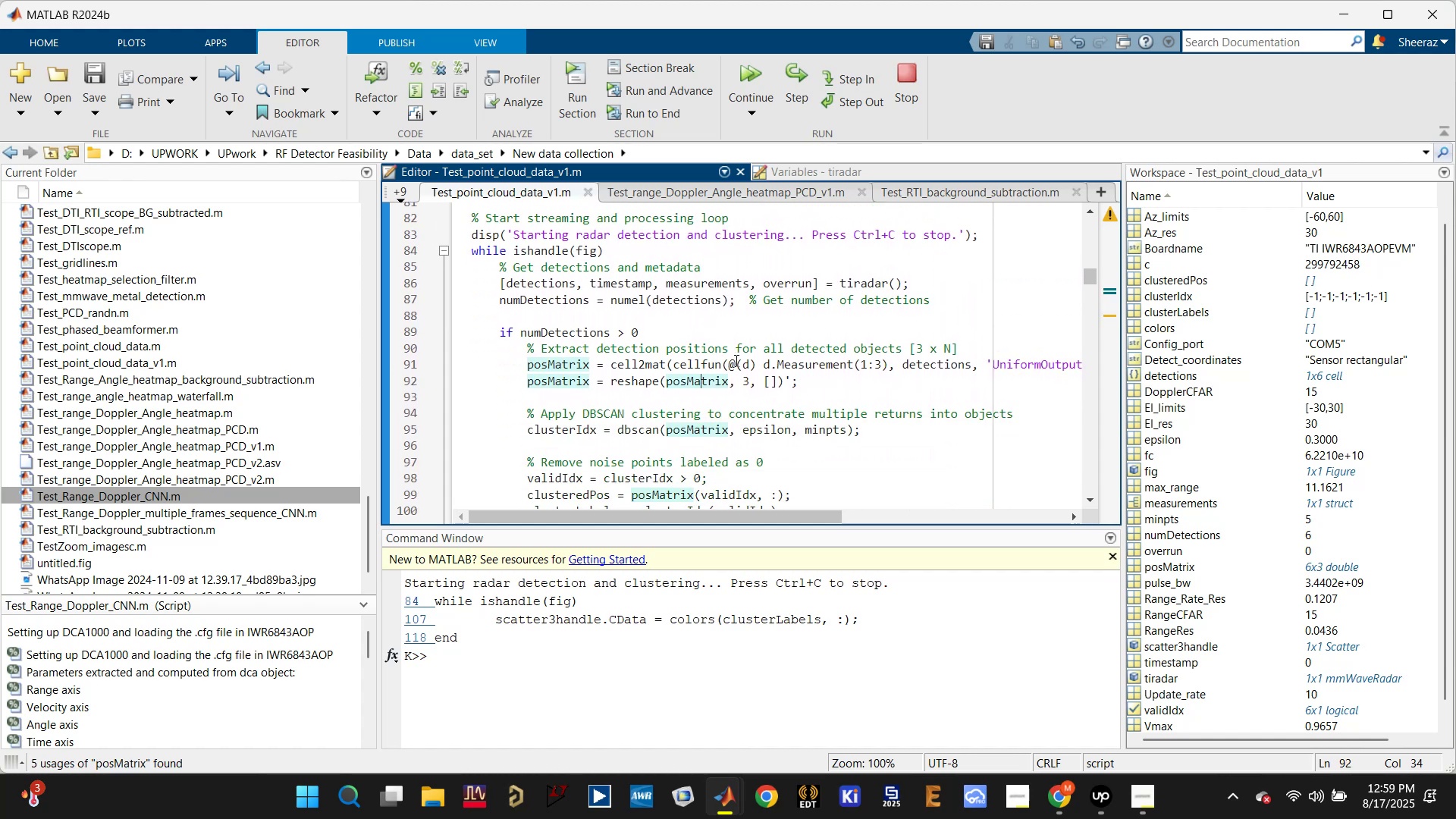 
left_click([817, 365])
 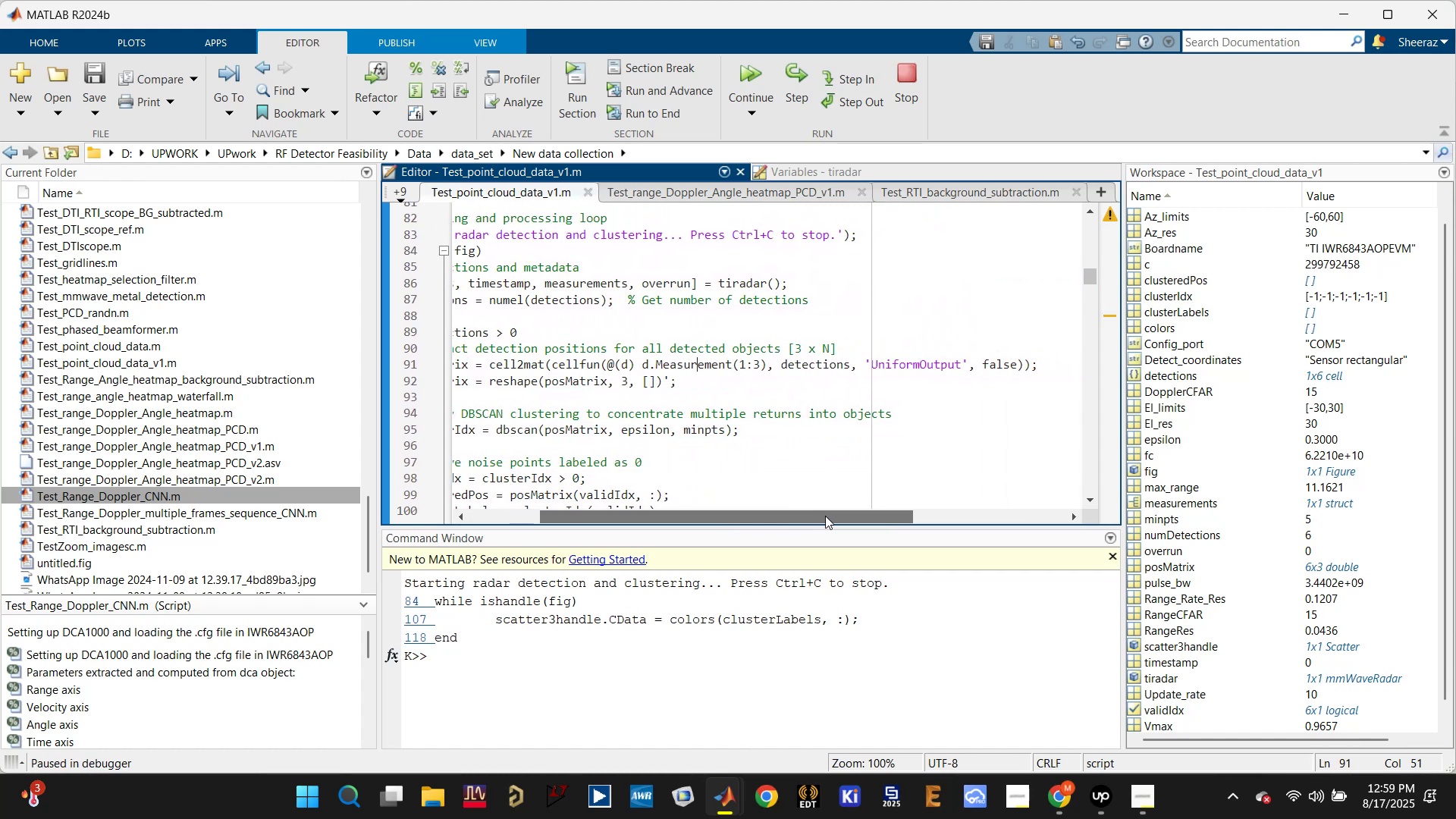 
left_click([568, 334])
 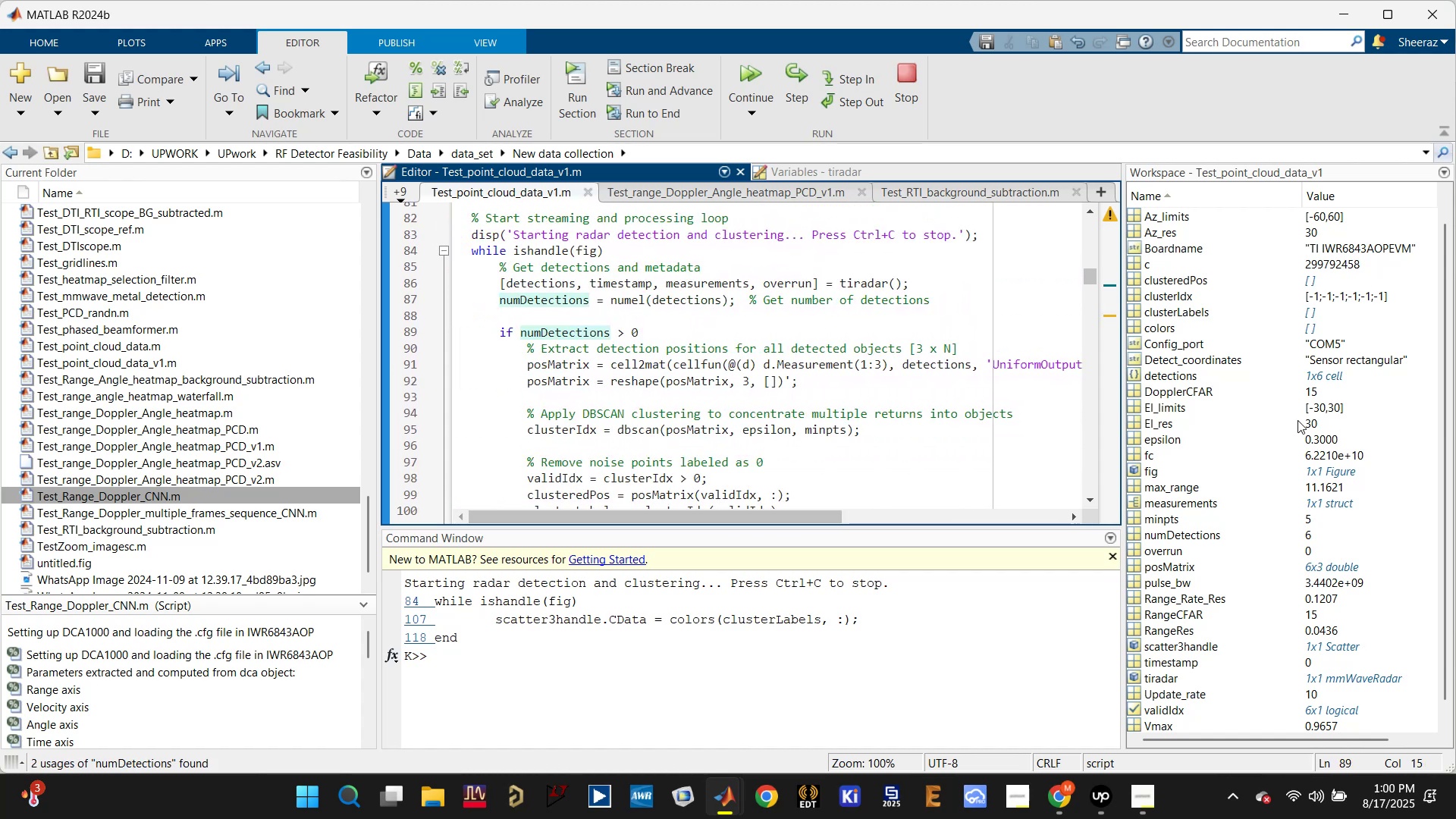 
scroll: coordinate [1254, 412], scroll_direction: up, amount: 5.0
 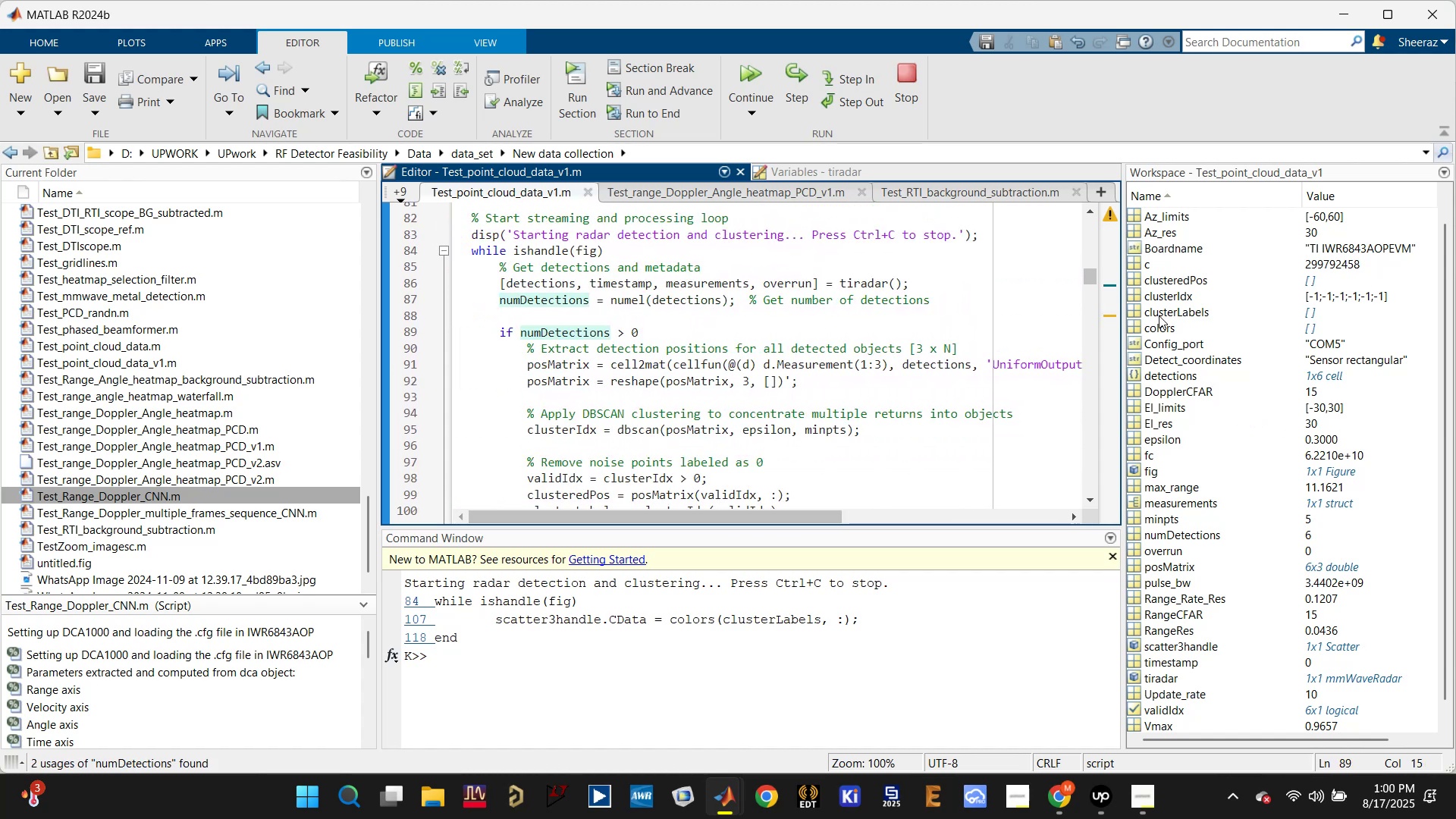 
scroll: coordinate [1172, 679], scroll_direction: down, amount: 13.0
 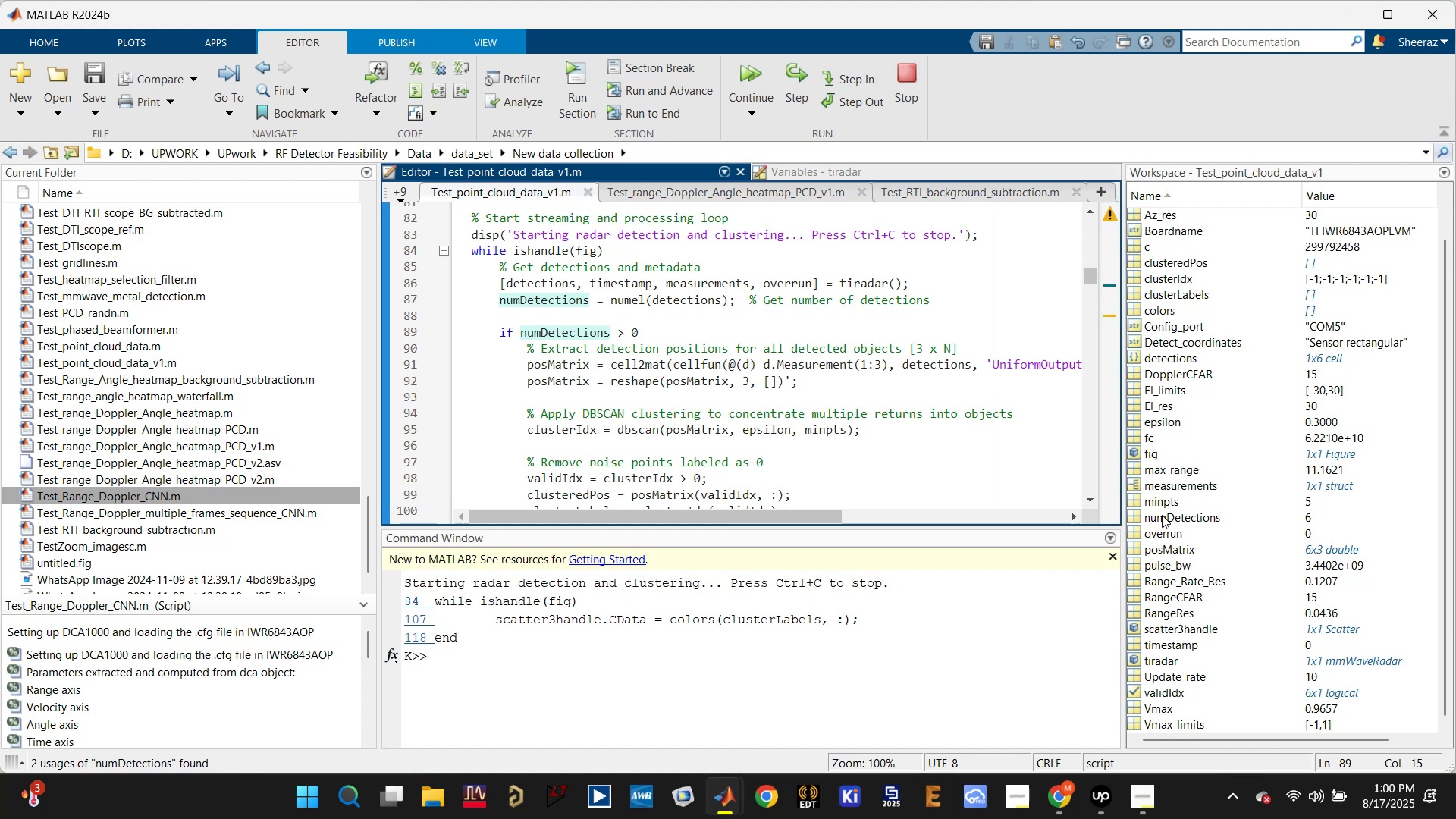 
left_click([1162, 515])
 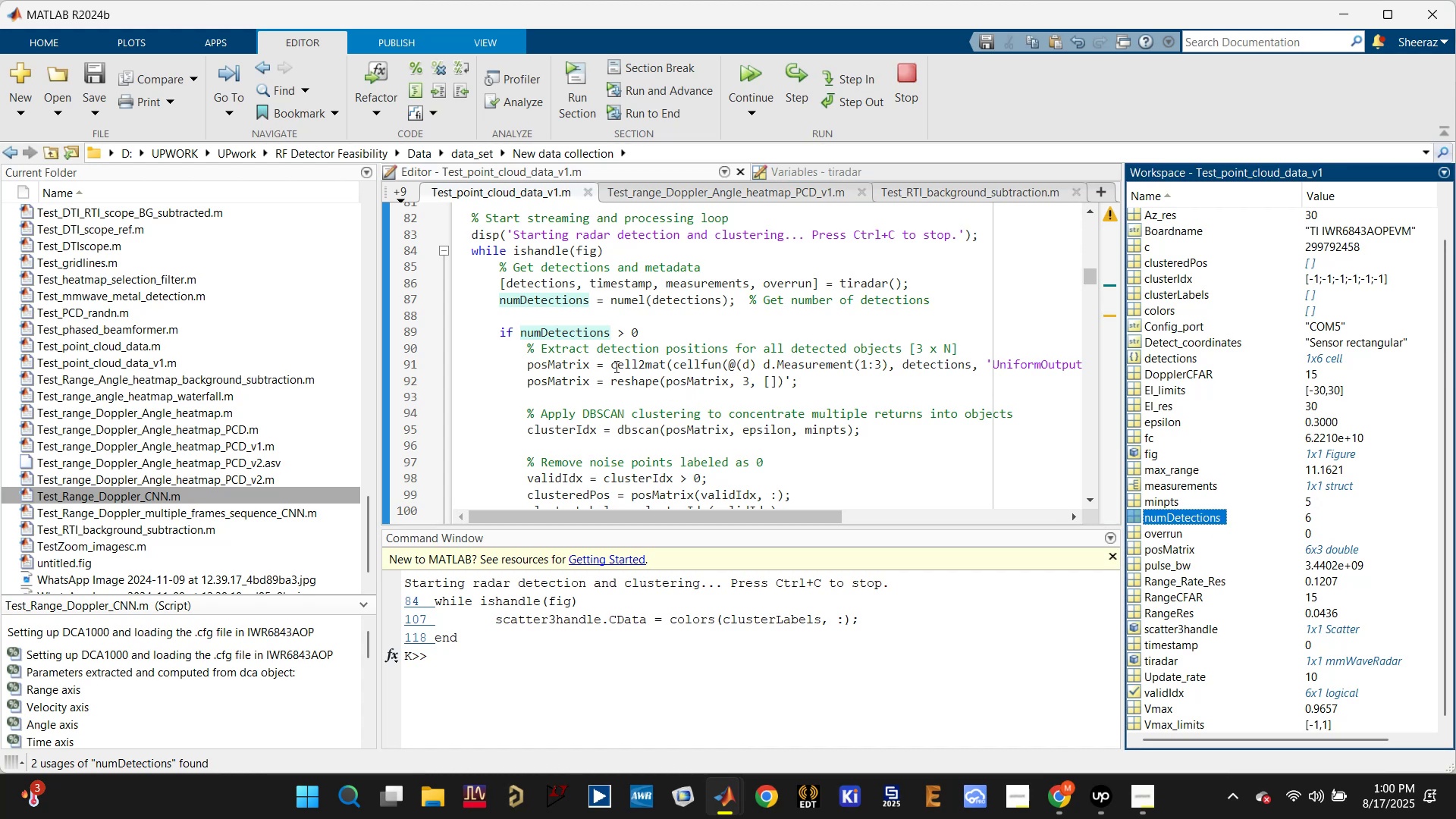 
left_click([570, 361])
 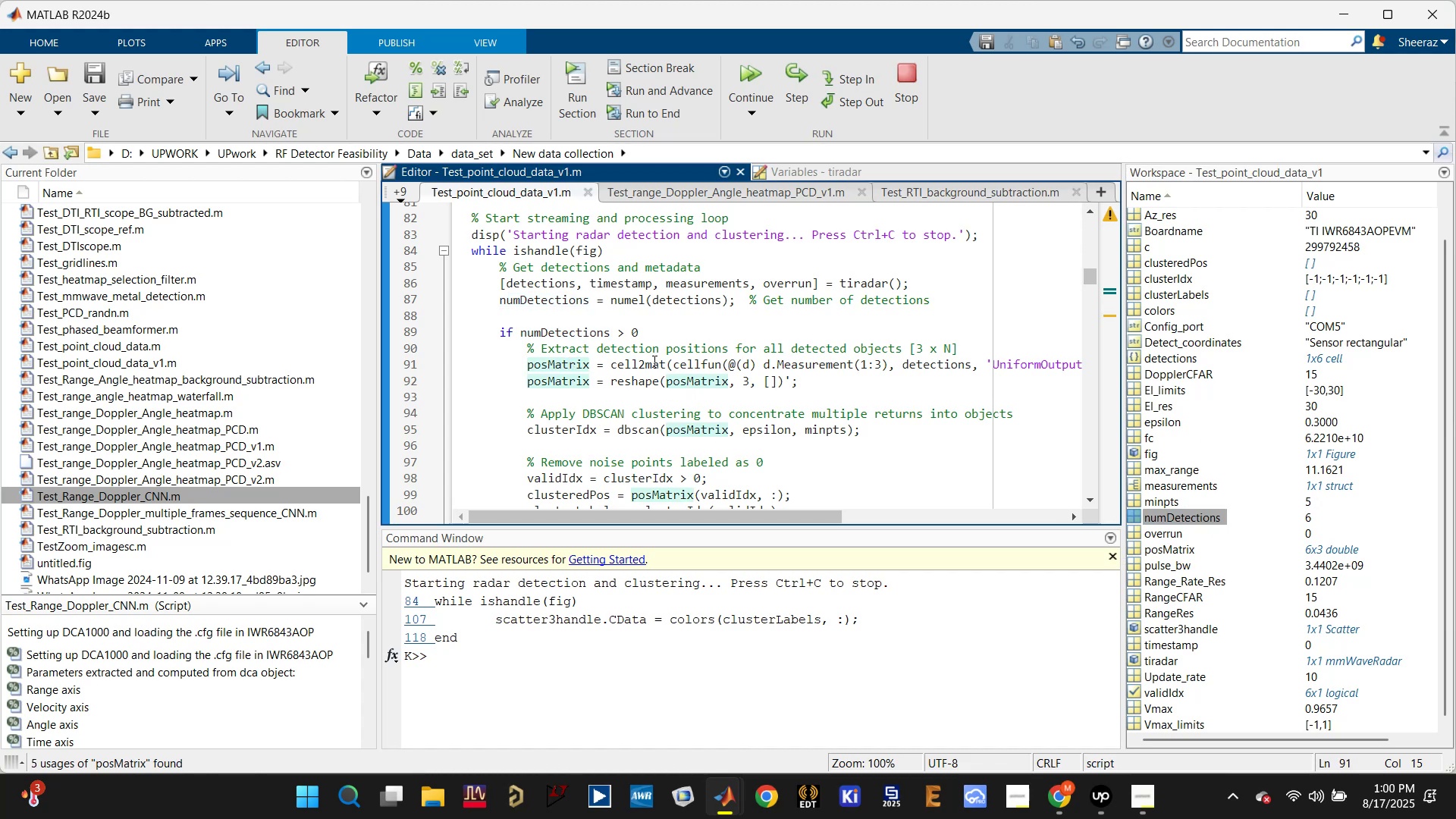 
left_click([705, 361])
 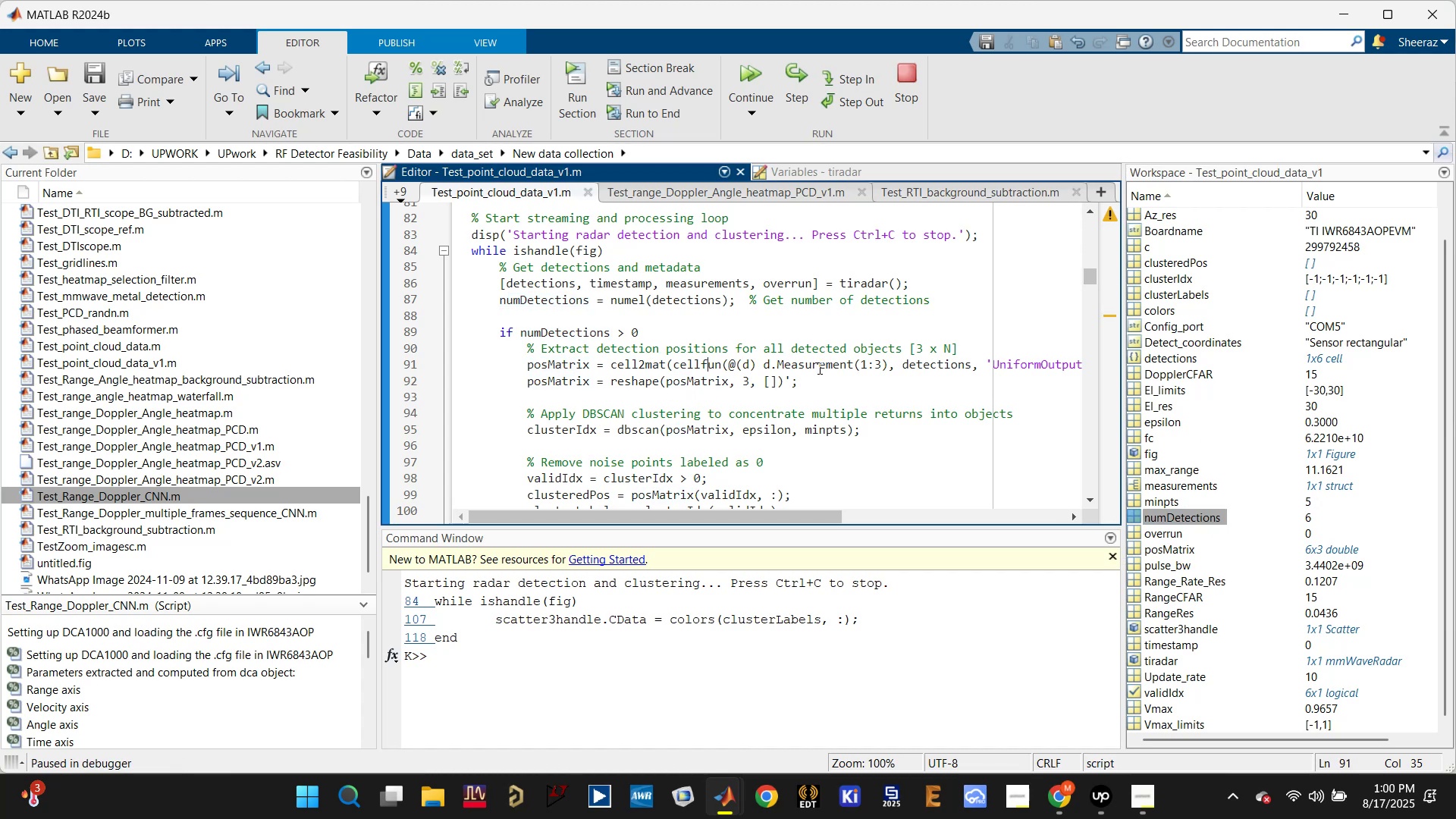 
left_click([824, 366])
 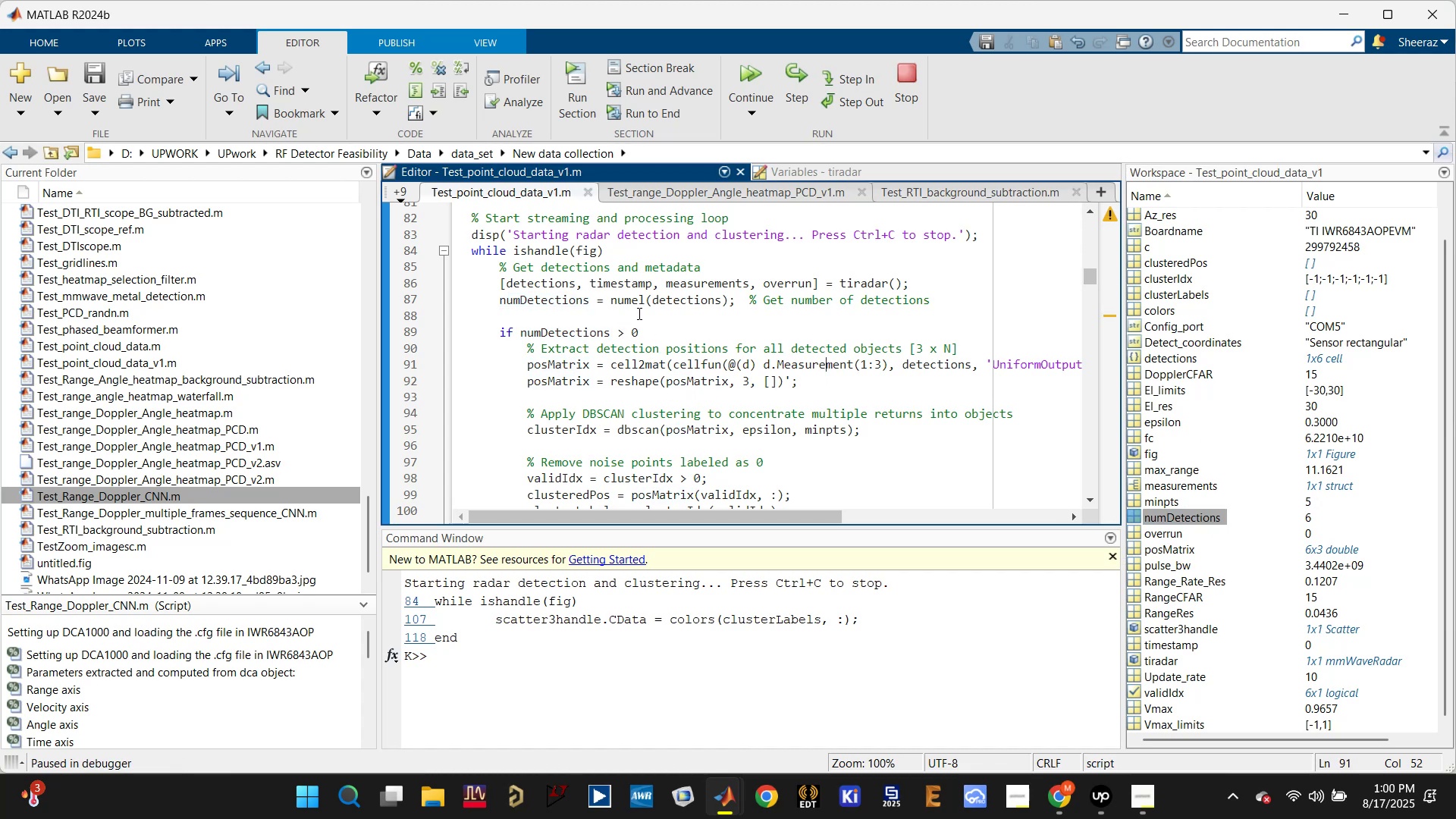 
left_click([639, 287])
 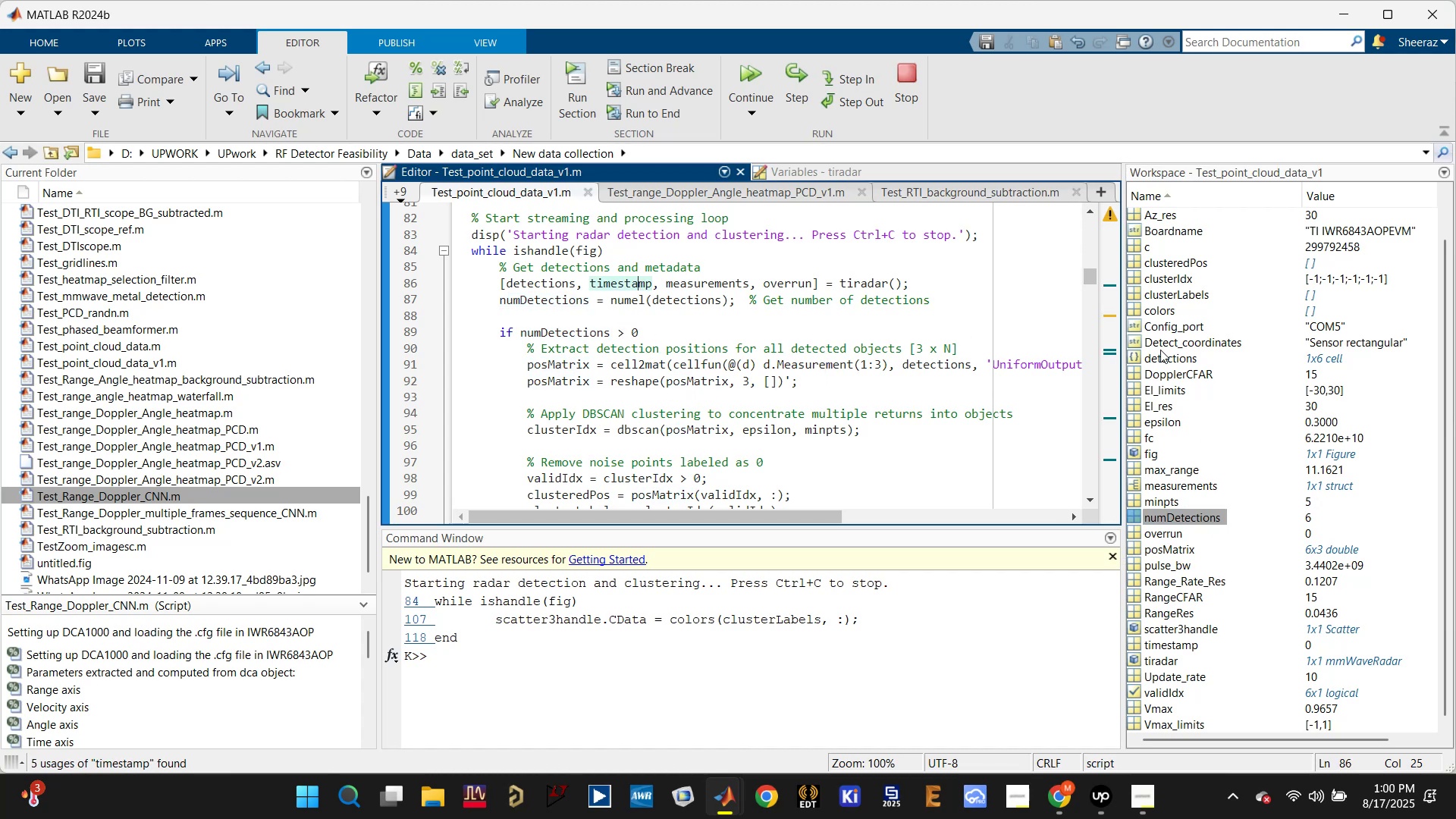 
scroll: coordinate [1162, 357], scroll_direction: up, amount: 8.0
 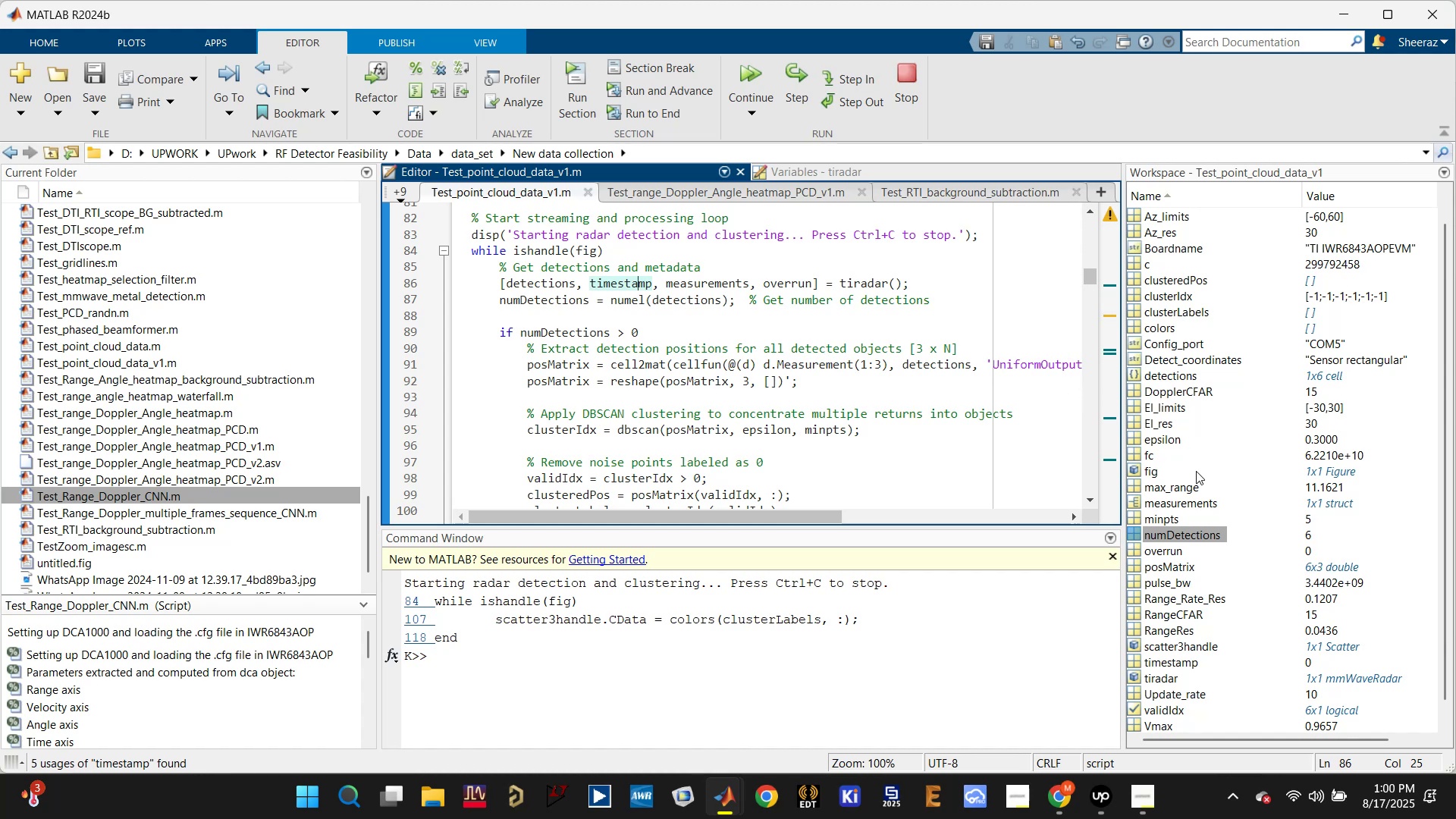 
scroll: coordinate [1188, 470], scroll_direction: down, amount: 1.0
 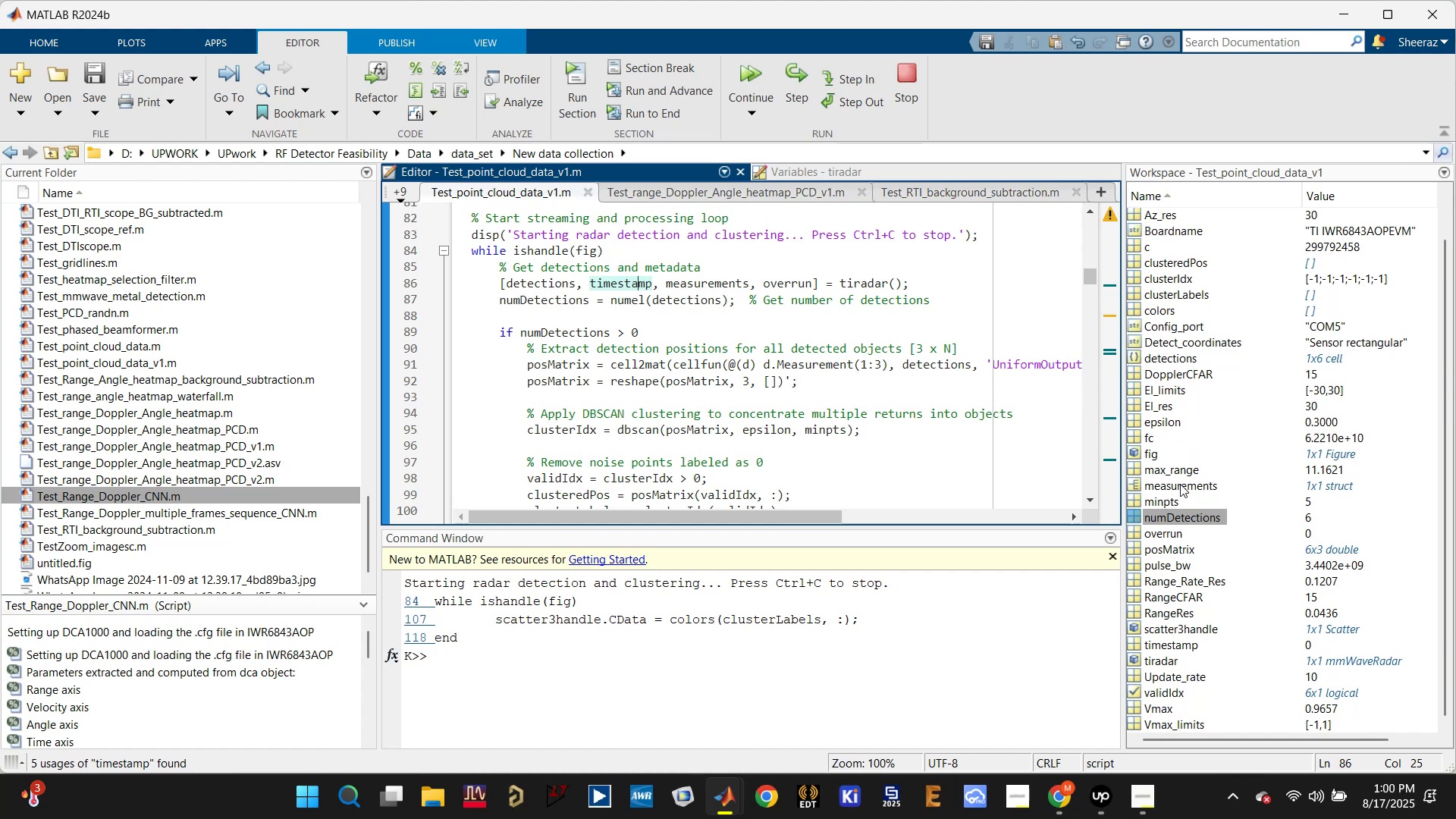 
double_click([1177, 490])
 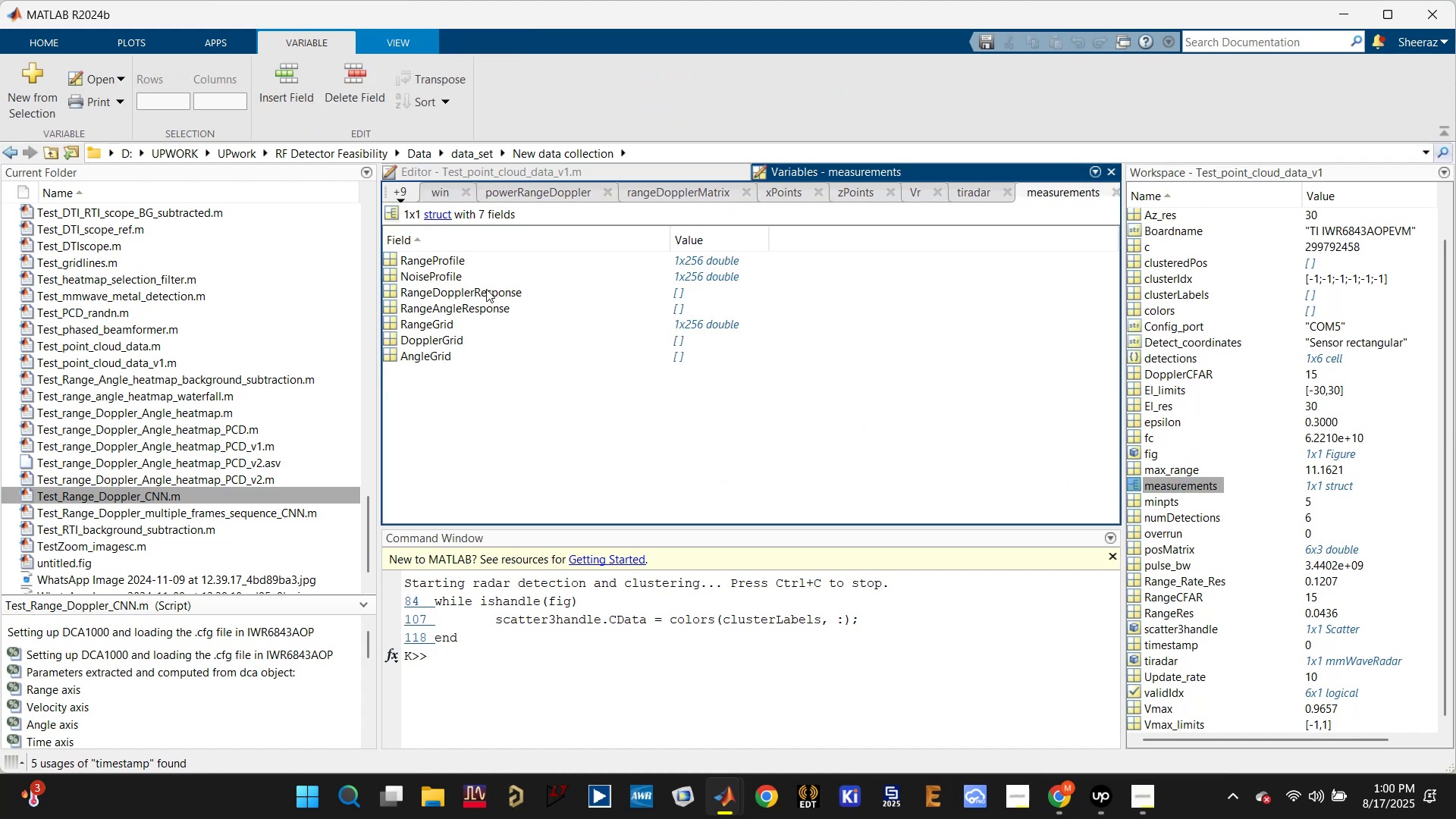 
left_click([438, 262])
 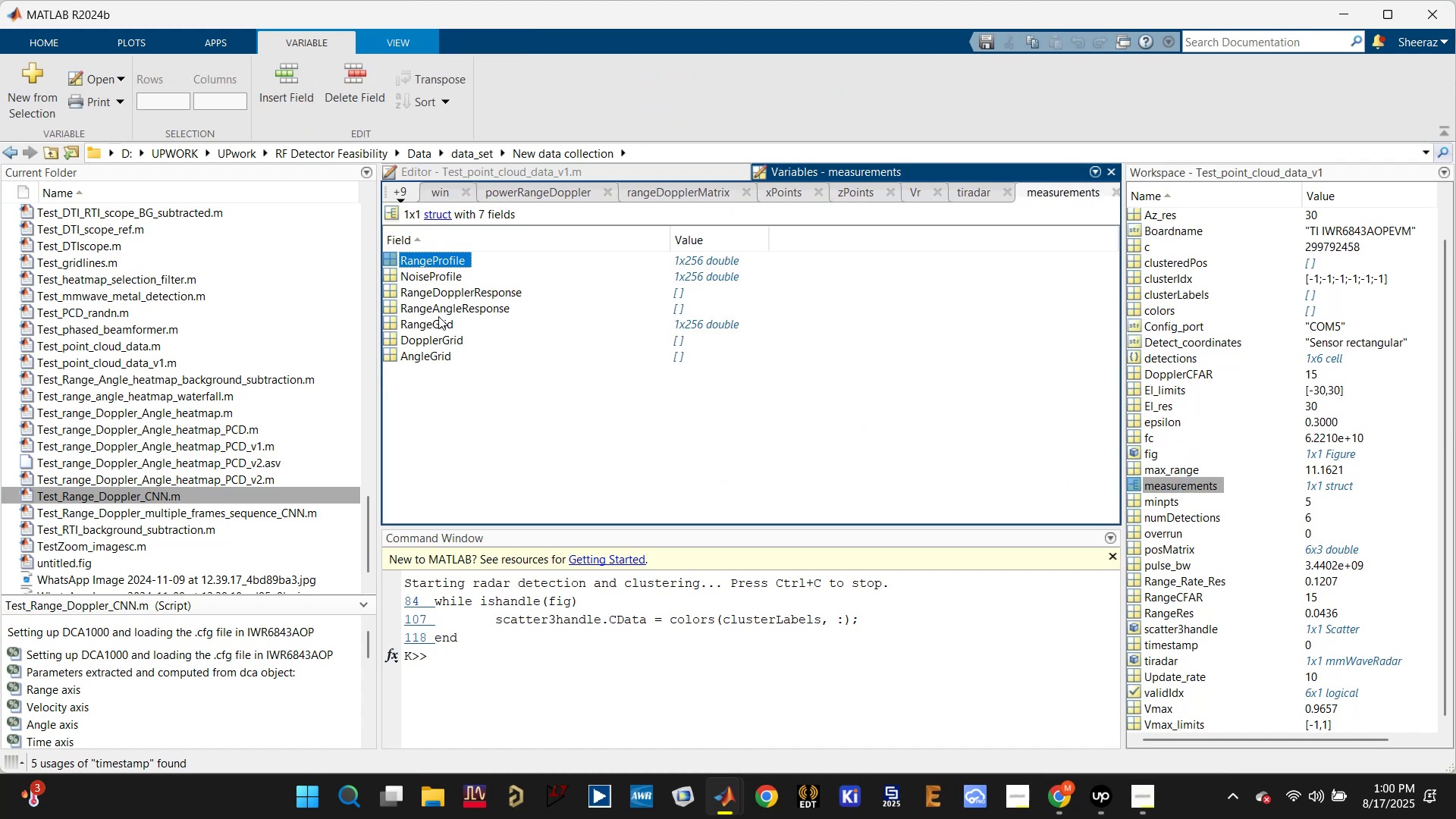 
left_click([434, 324])
 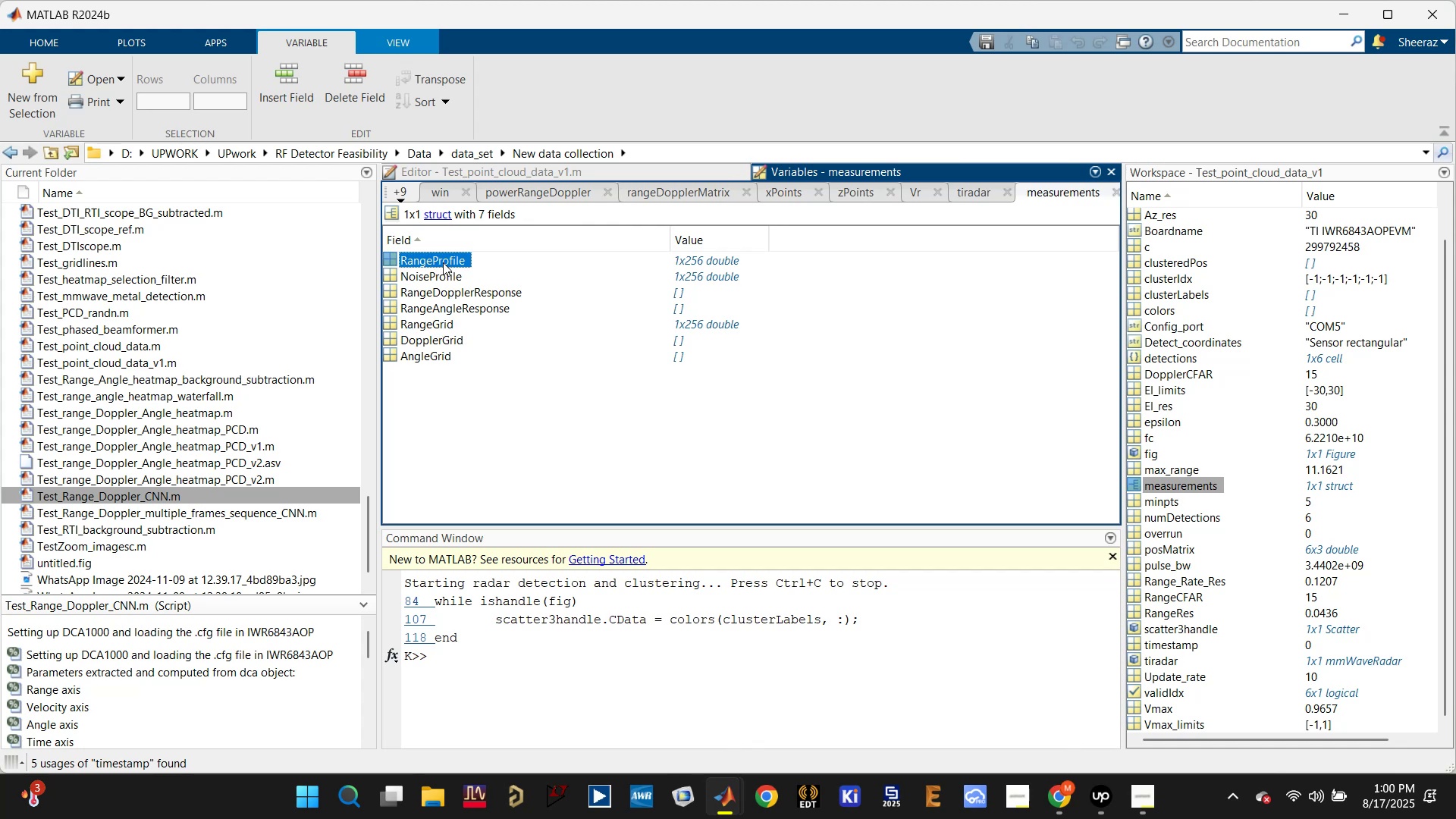 
double_click([443, 262])
 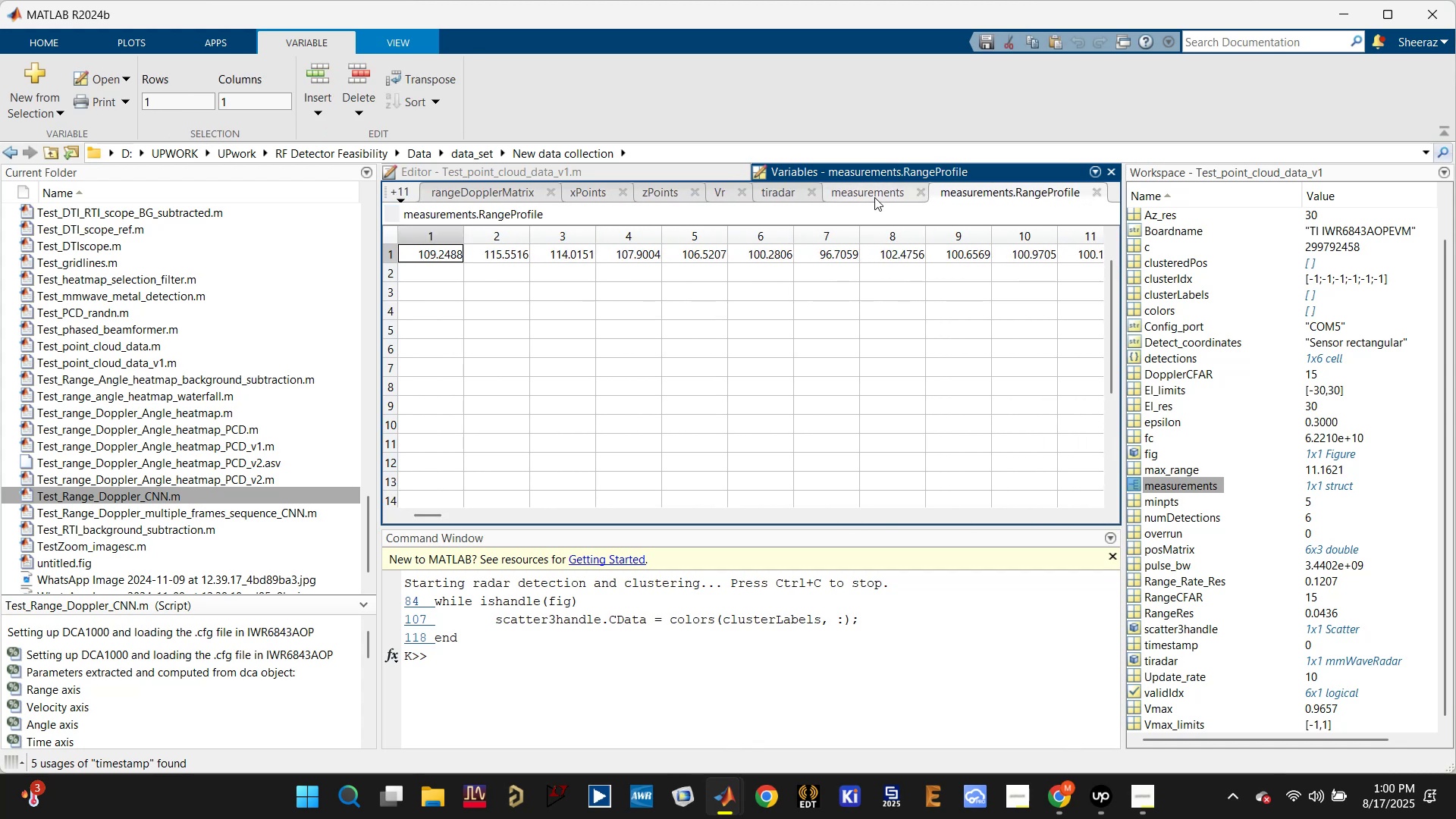 
wait(5.55)
 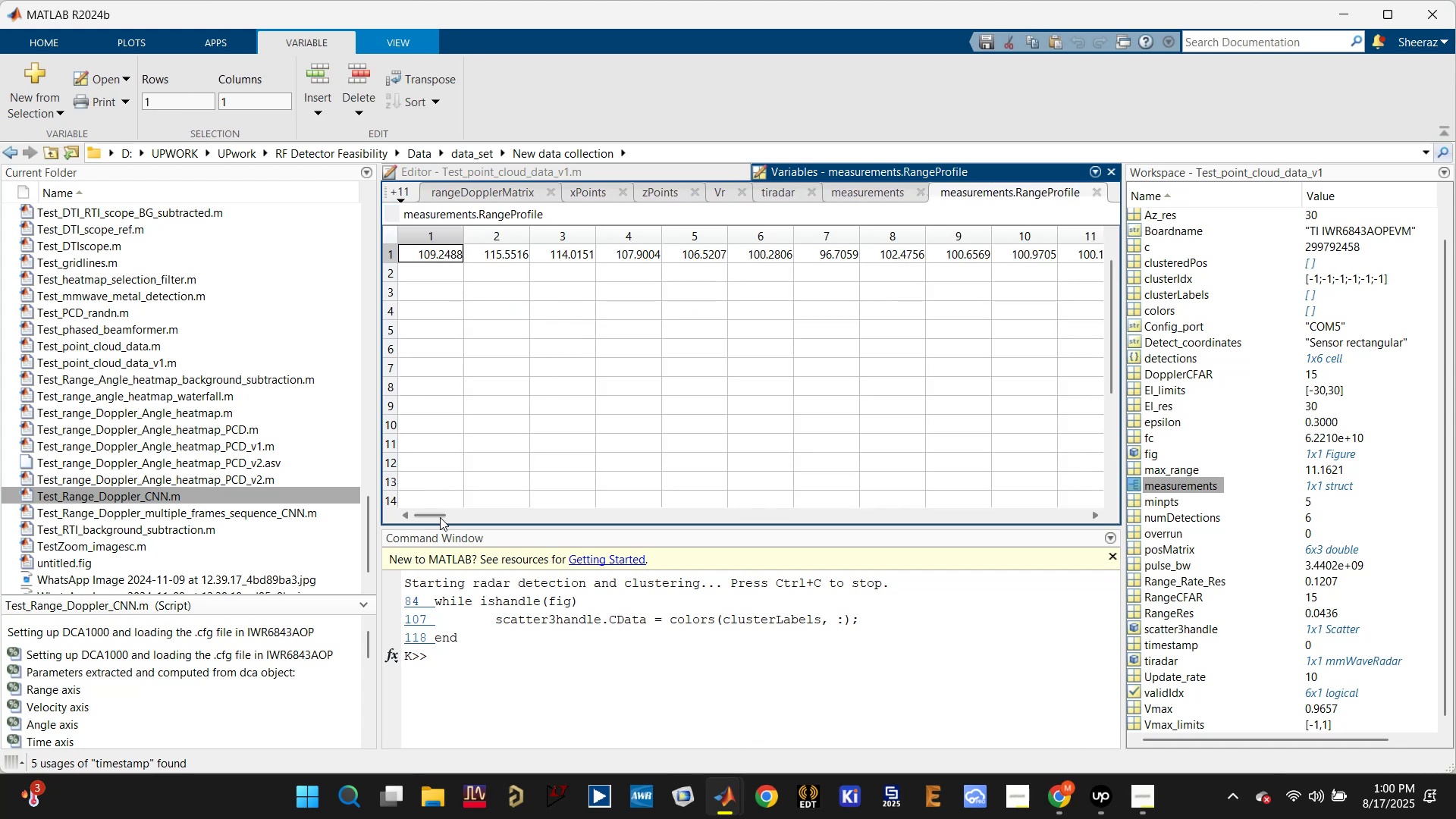 
double_click([432, 271])
 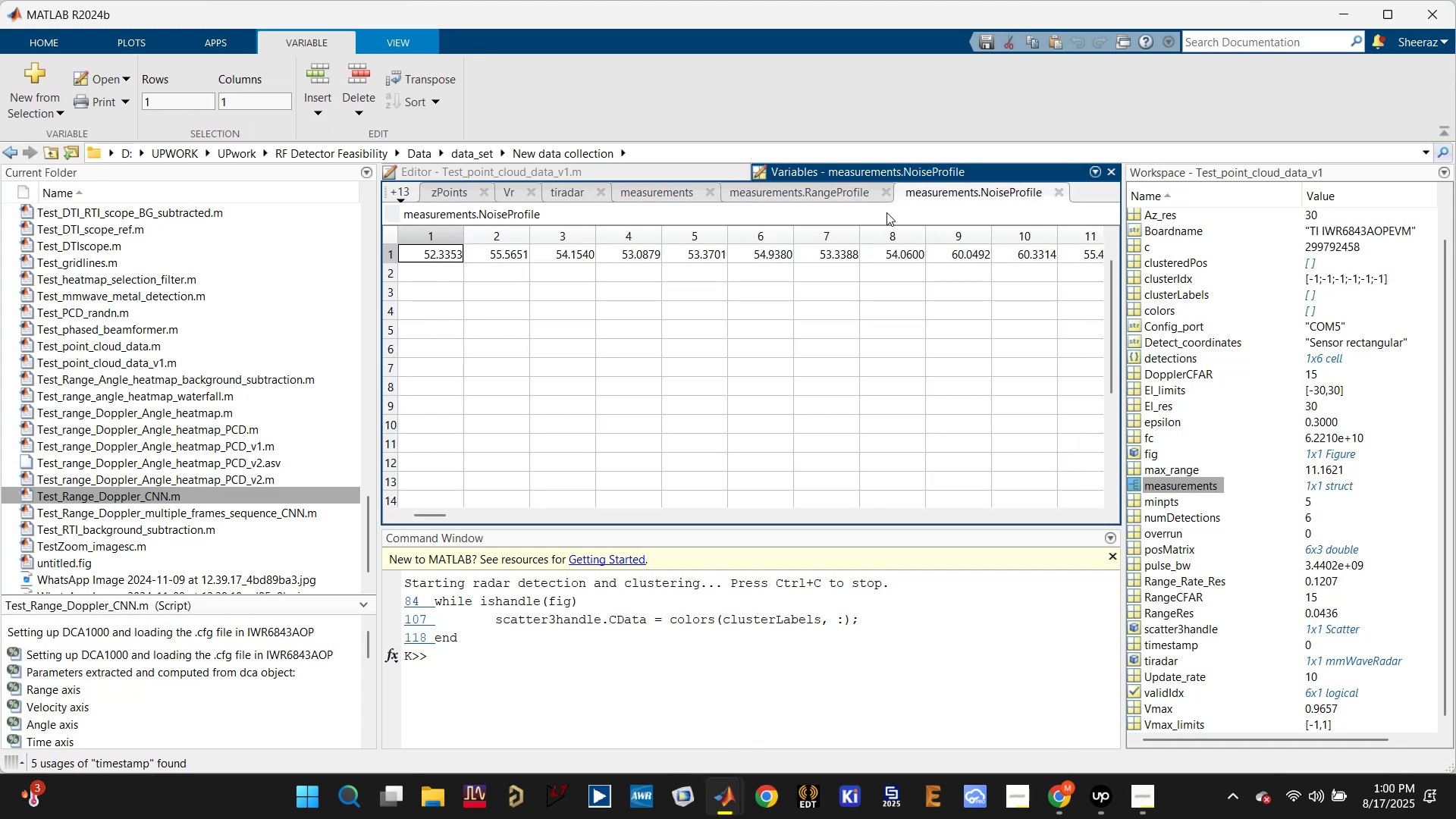 
left_click([805, 187])
 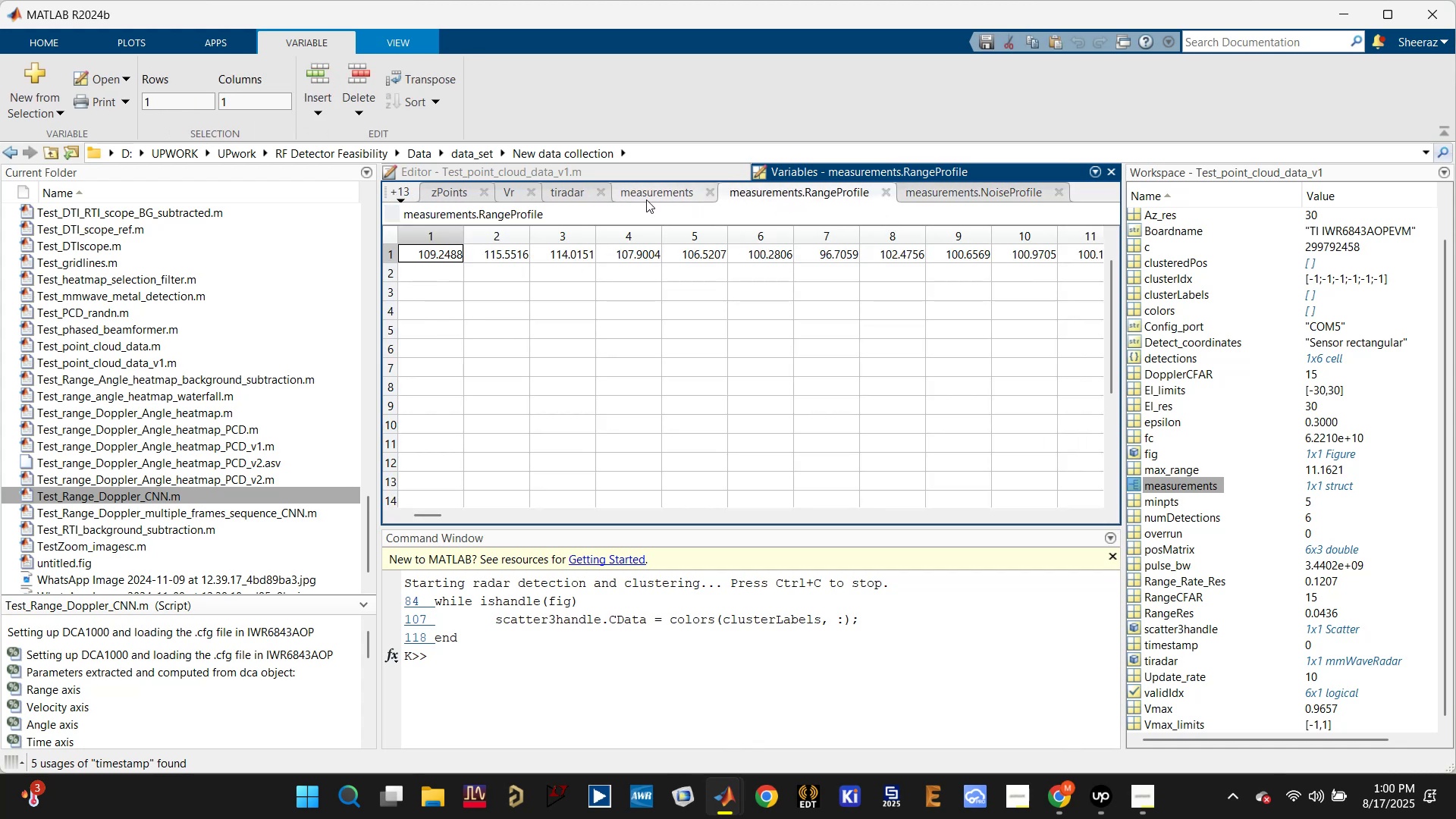 
left_click([646, 196])
 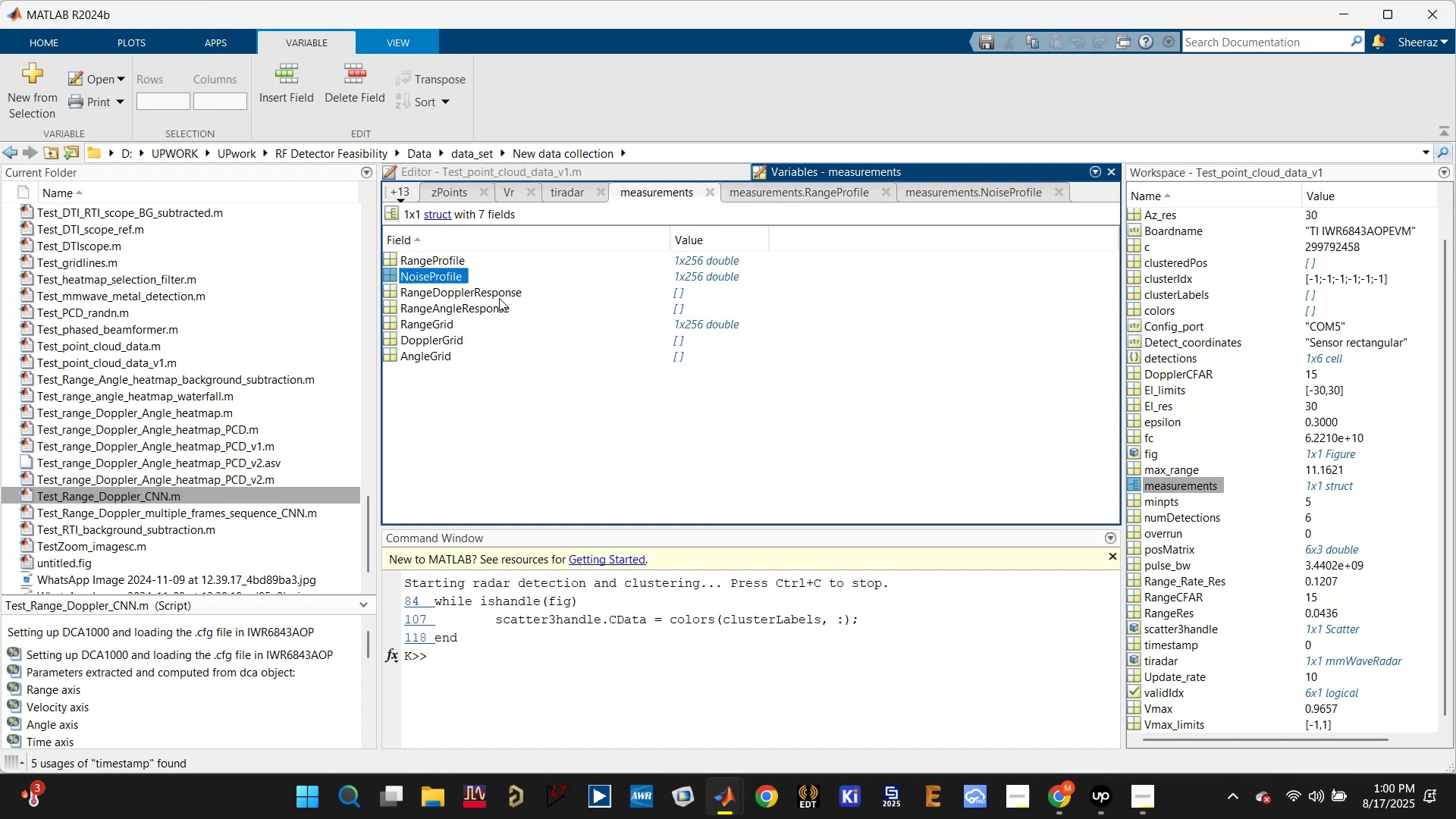 
left_click([498, 297])
 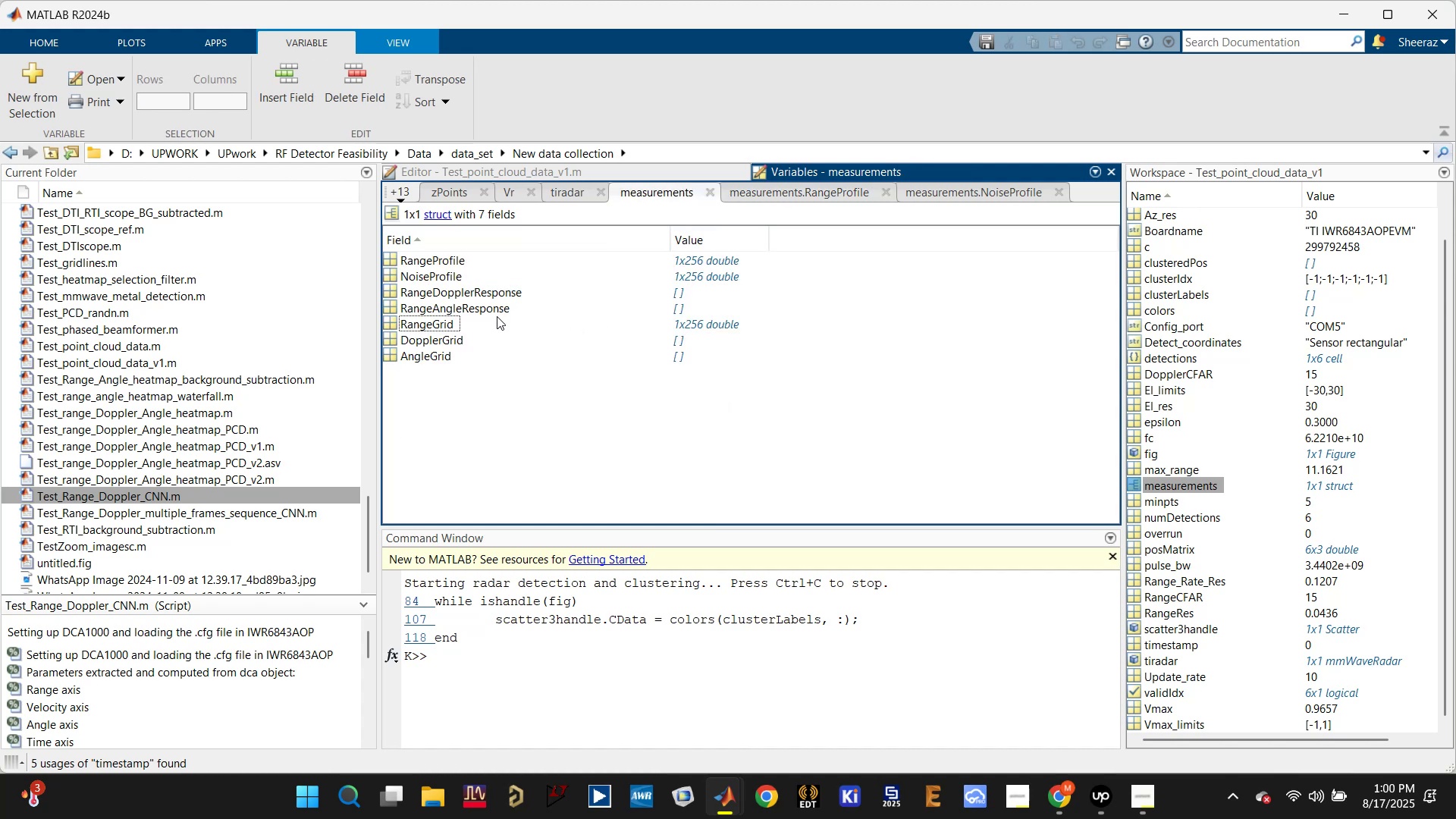 
double_click([497, 308])
 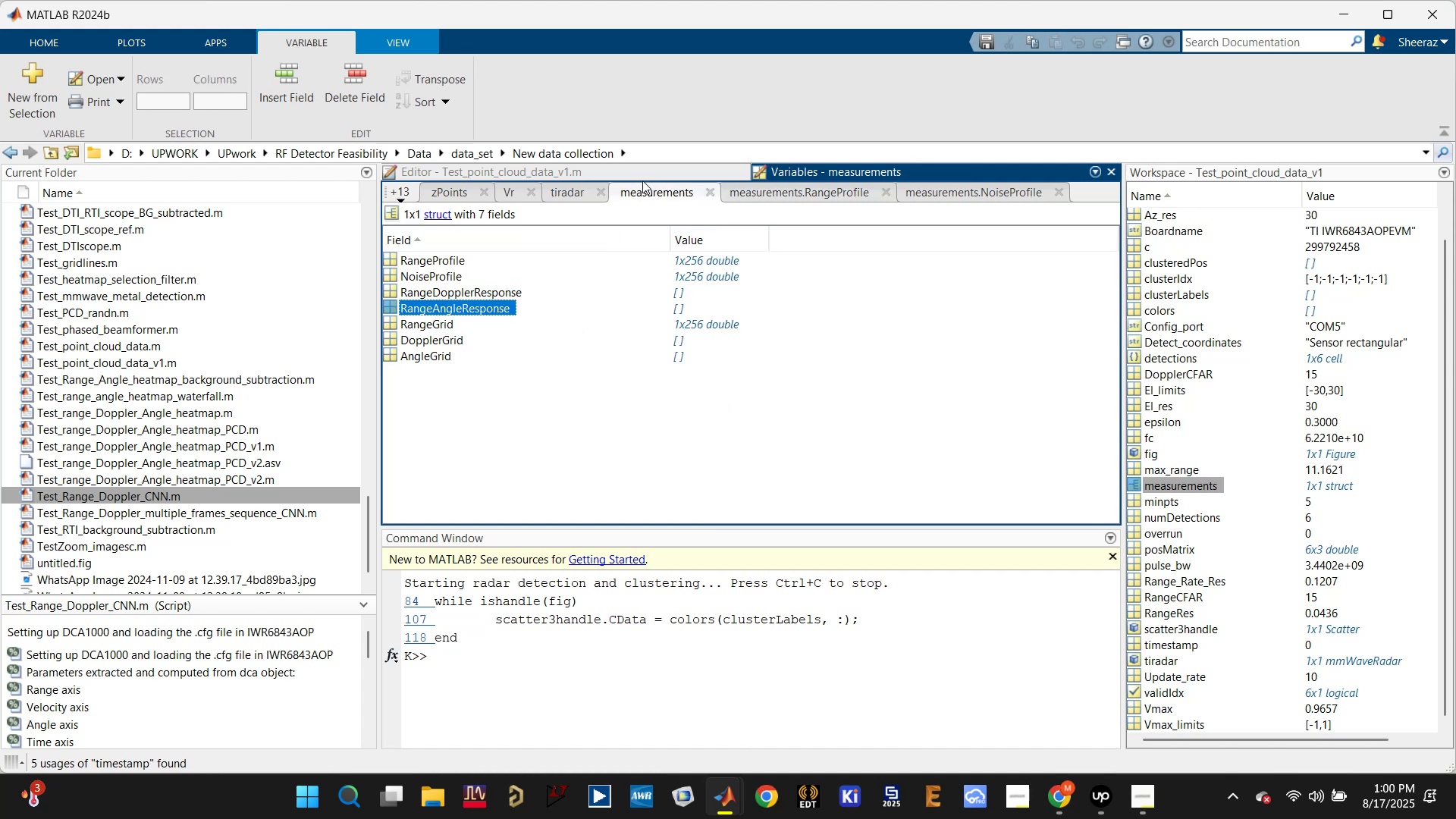 
left_click([644, 177])
 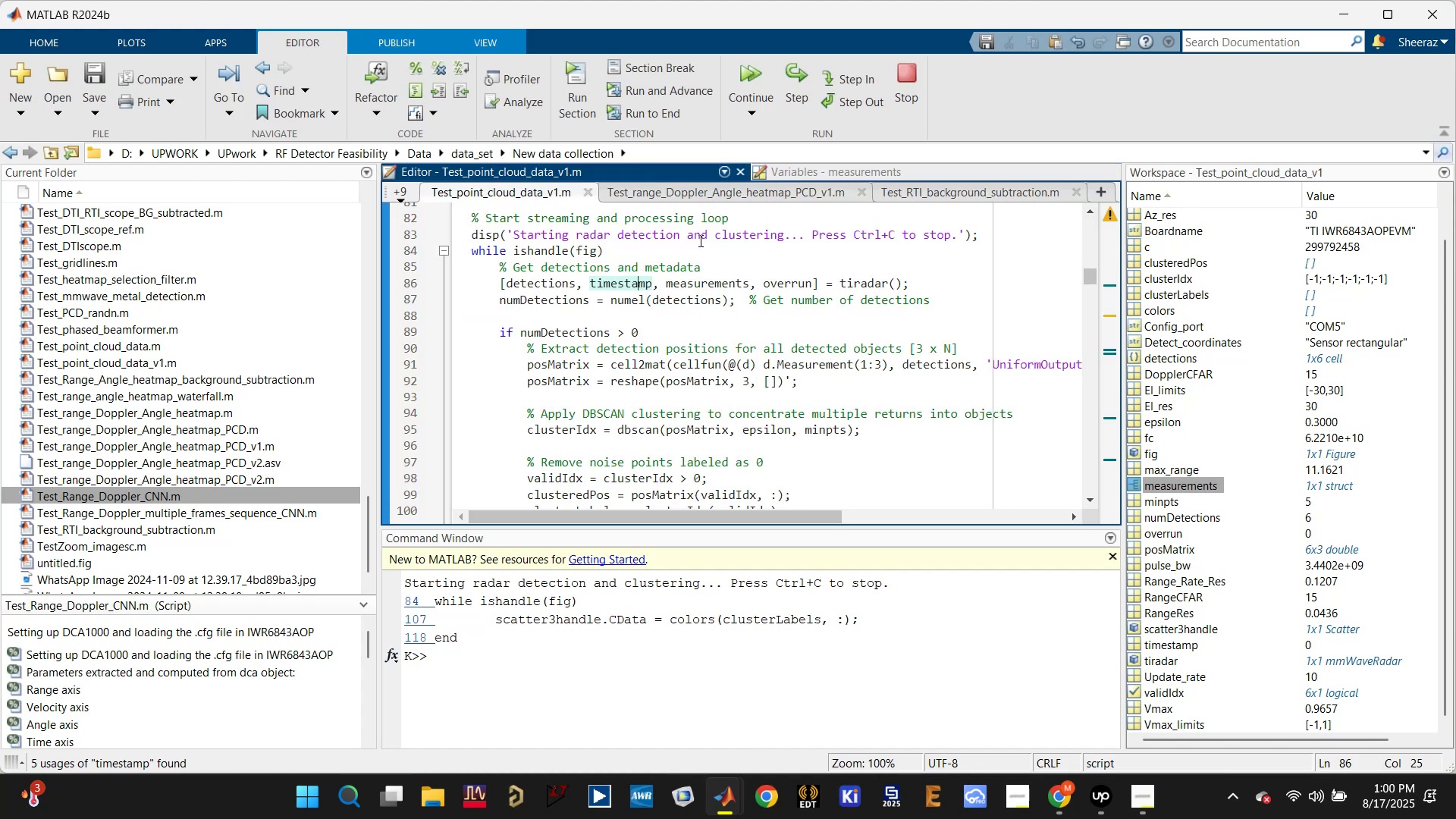 
scroll: coordinate [1051, 363], scroll_direction: up, amount: 22.0
 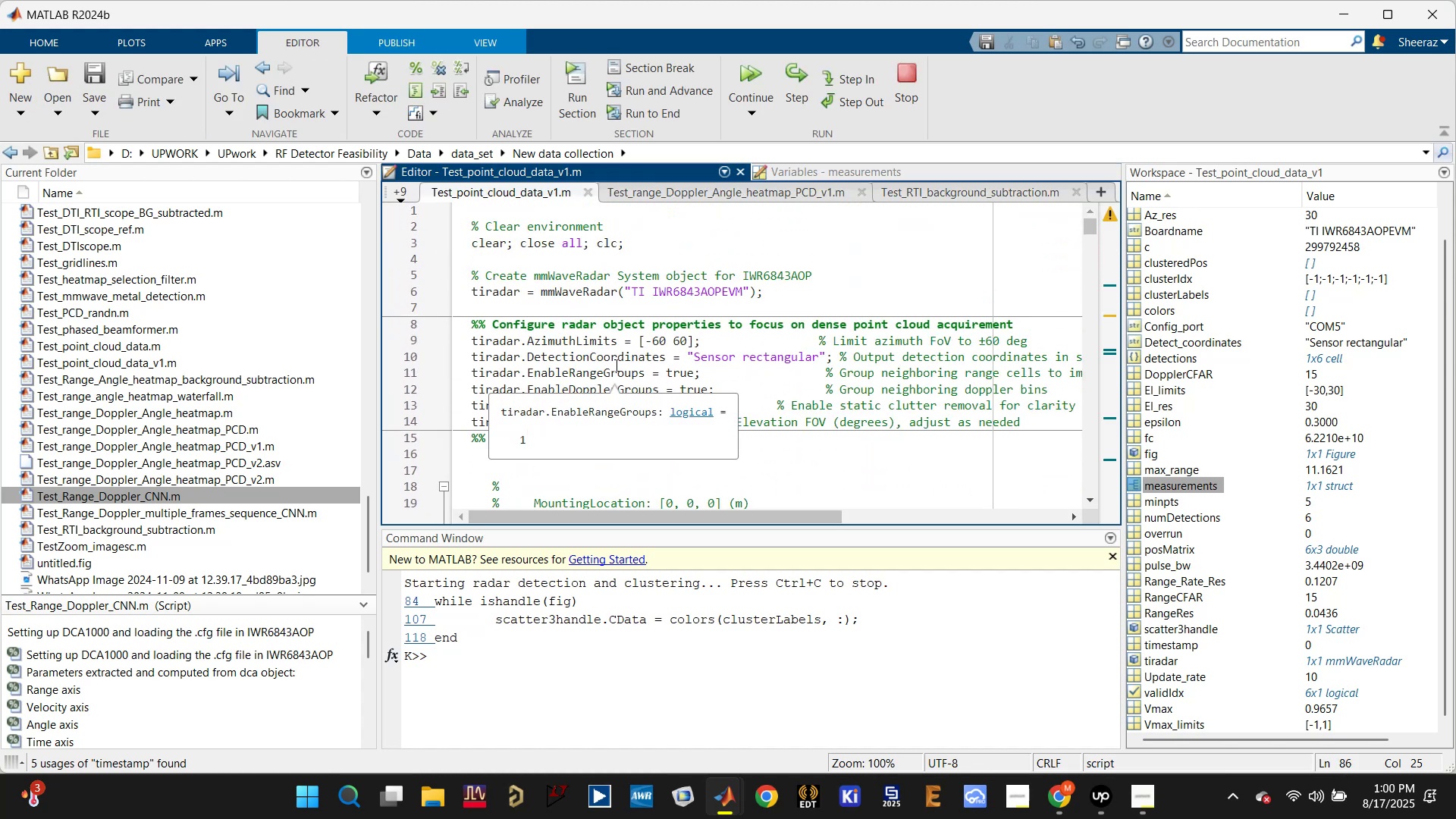 
left_click([573, 284])
 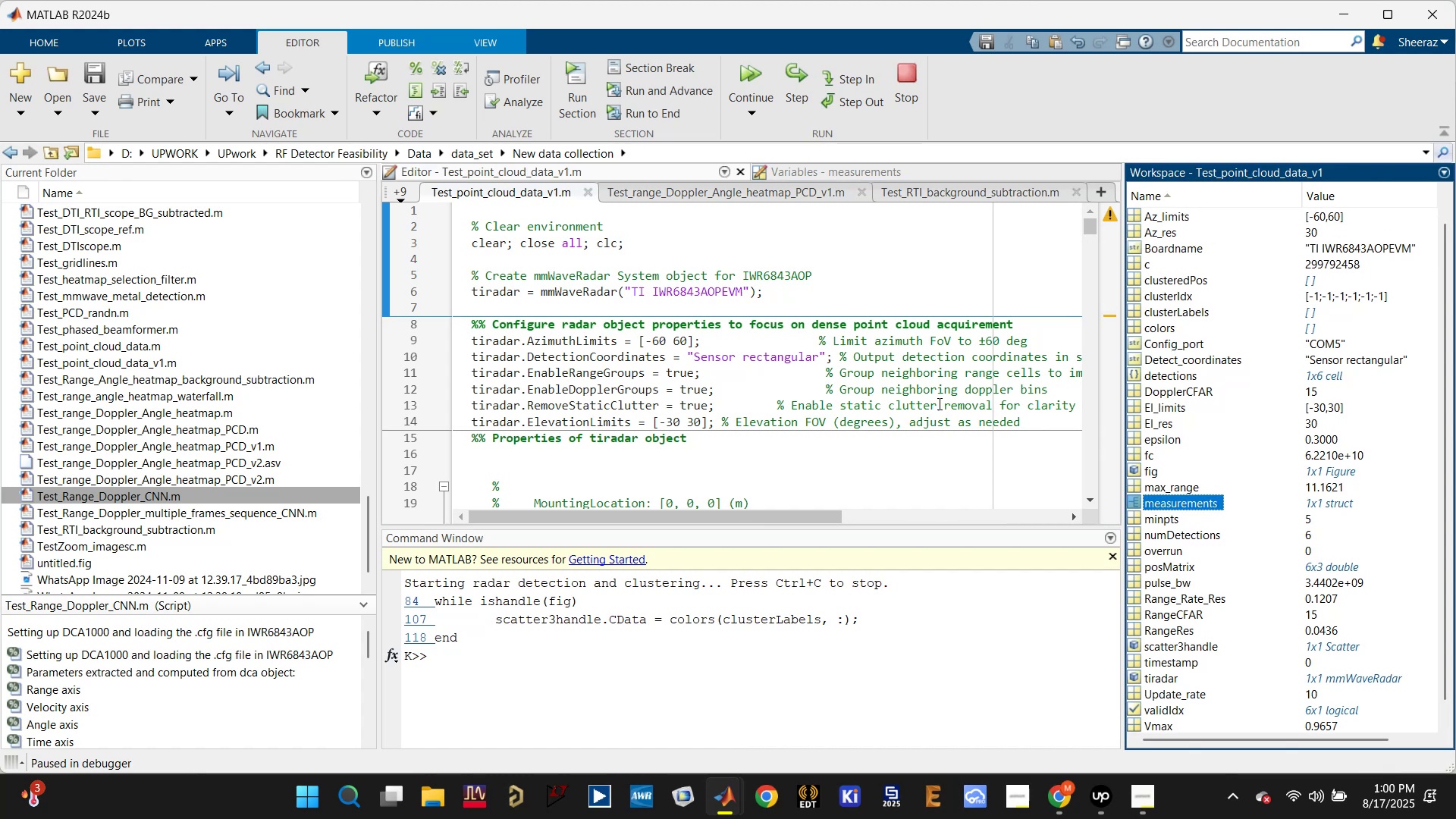 
wait(7.42)
 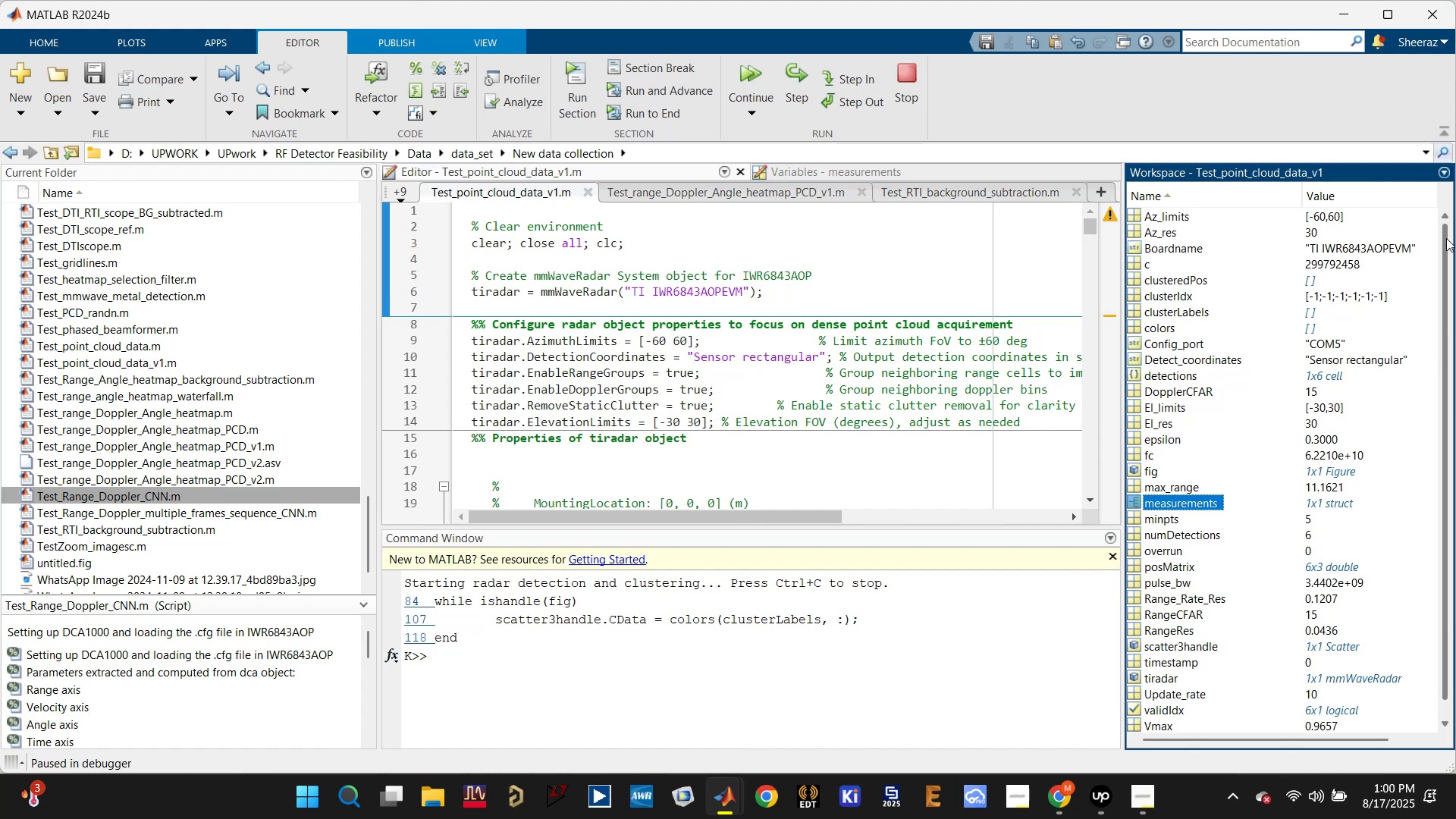 
scroll: coordinate [1181, 724], scroll_direction: down, amount: 26.0
 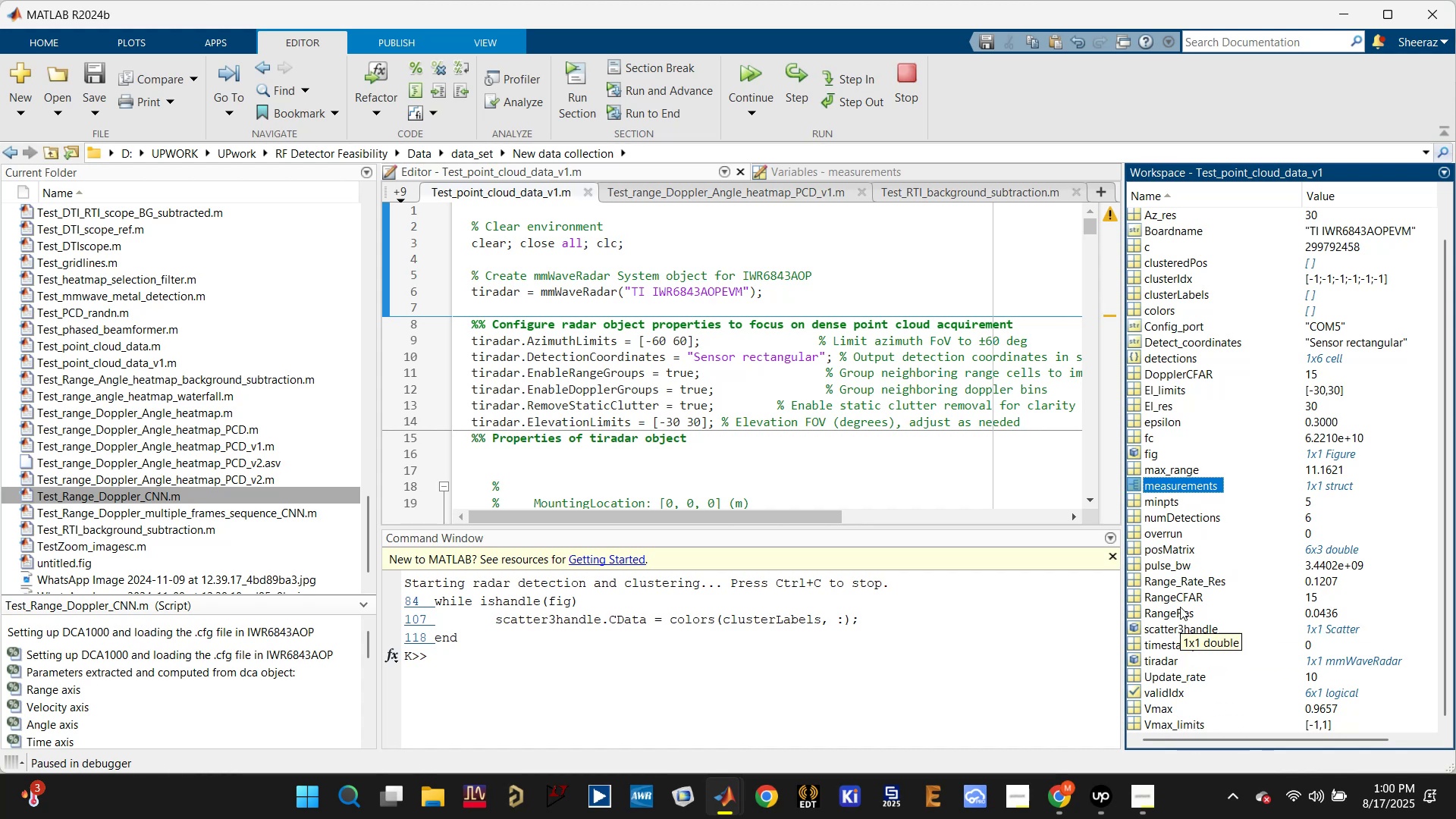 
scroll: coordinate [1204, 581], scroll_direction: up, amount: 9.0
 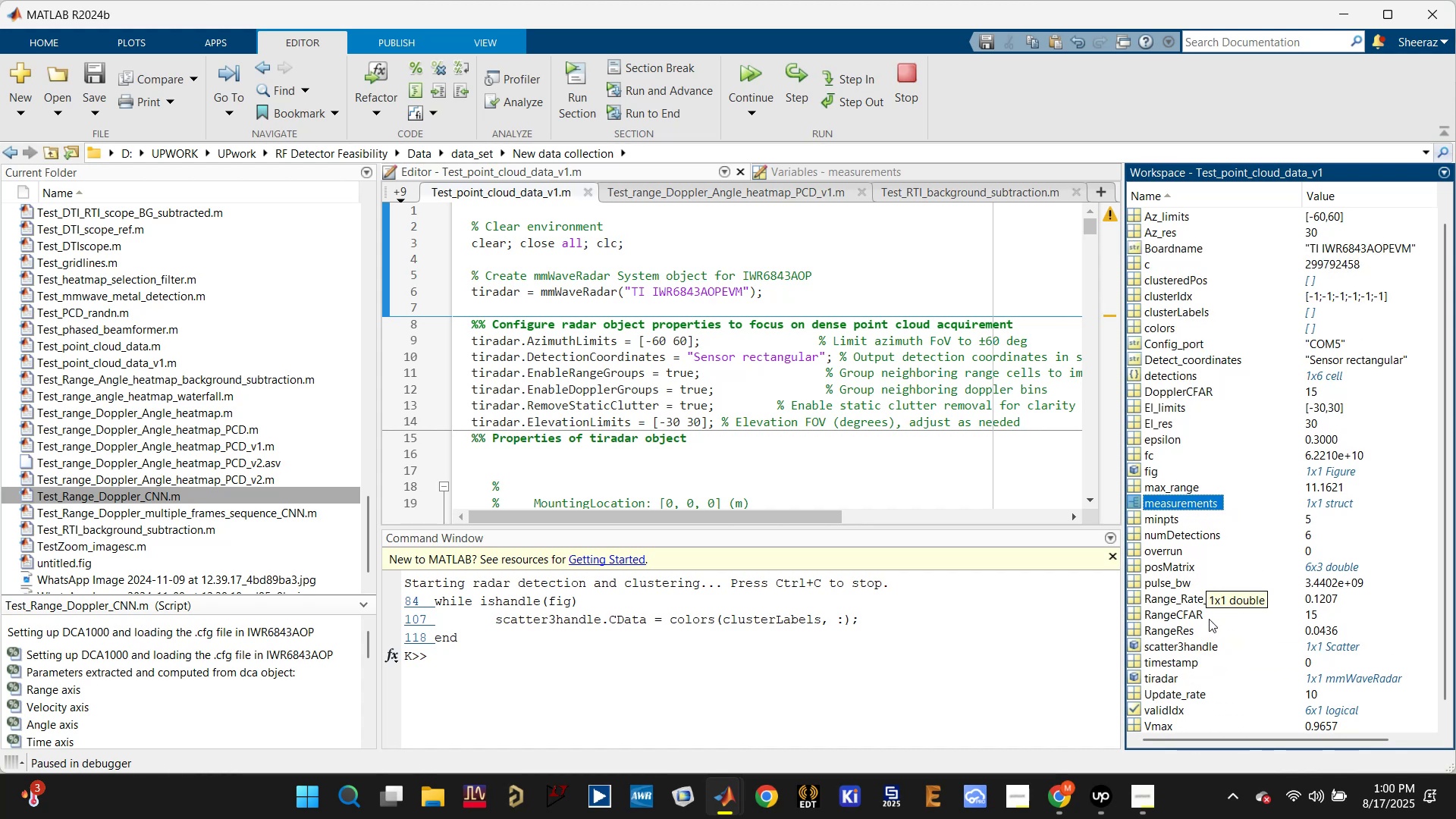 
left_click([786, 667])
 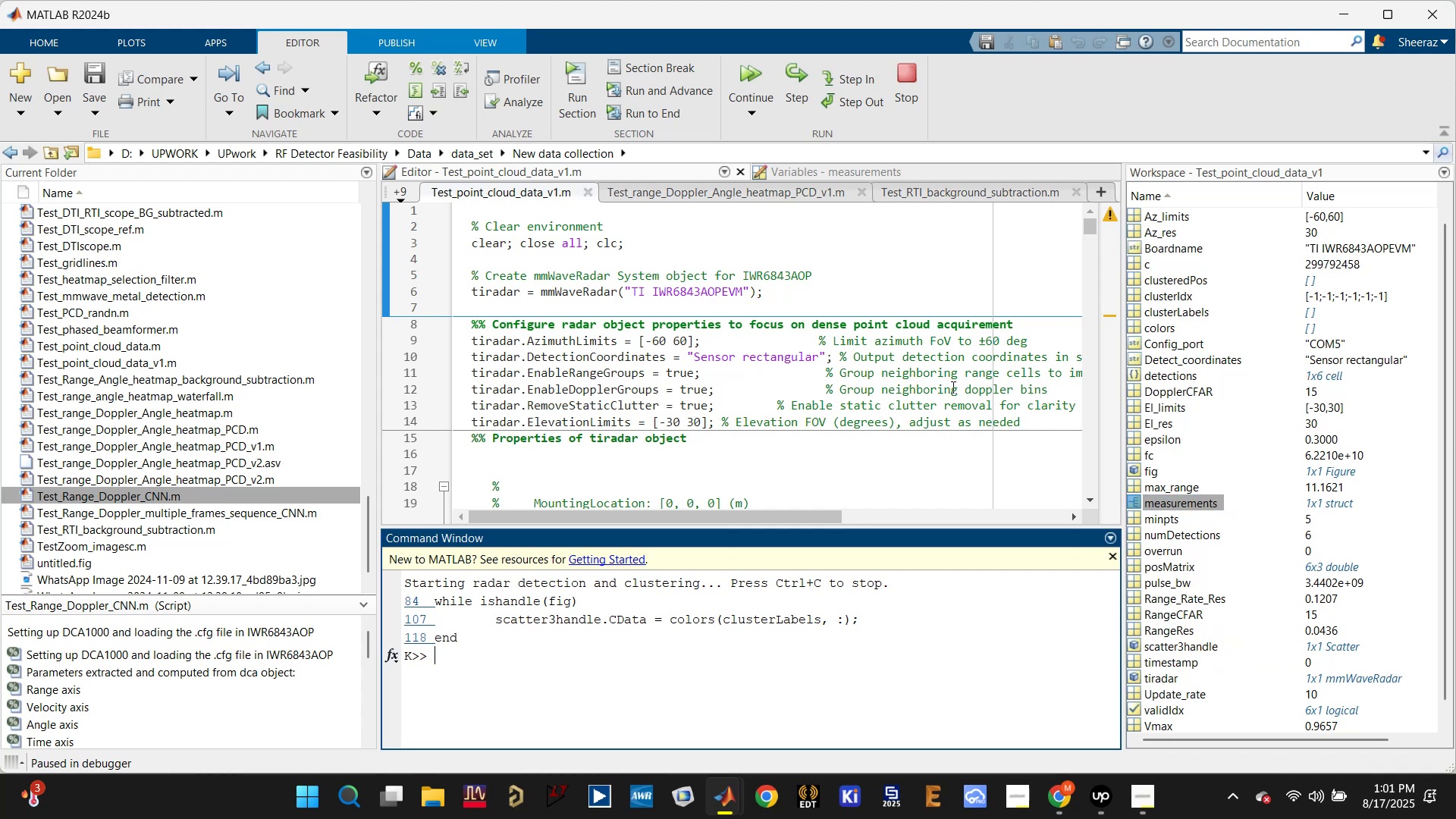 
left_click([909, 75])
 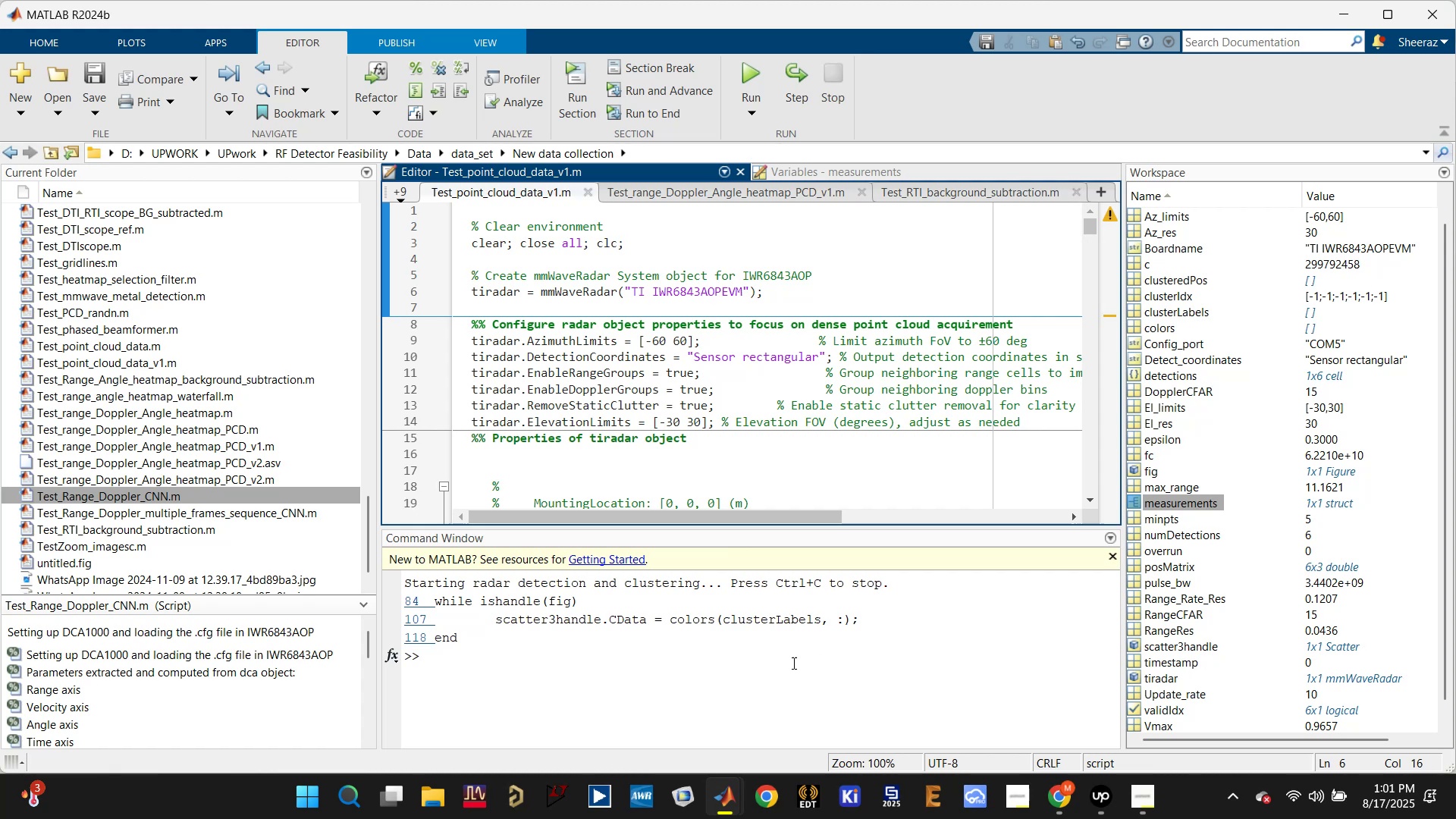 
left_click([699, 669])
 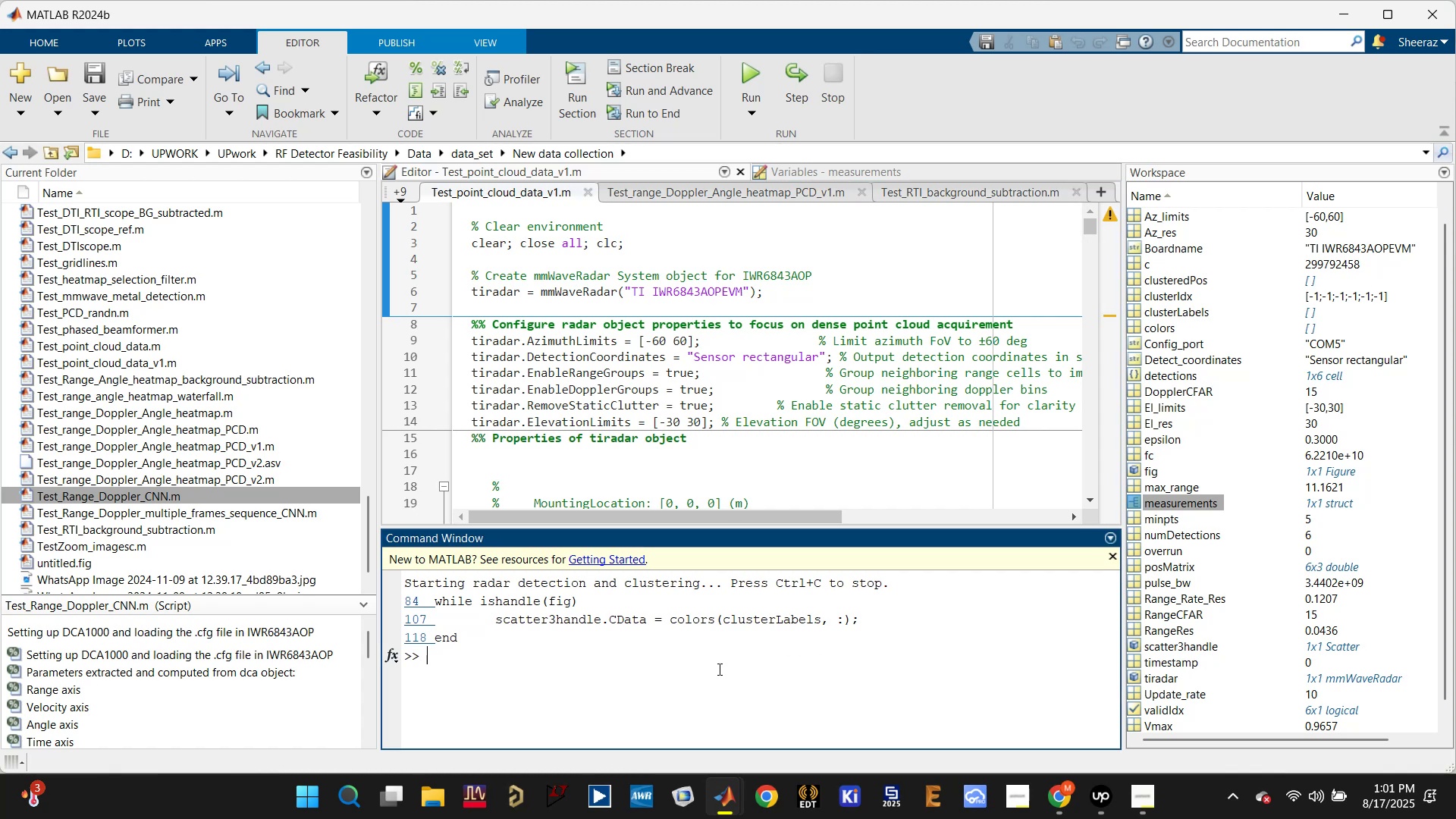 
left_click([724, 665])
 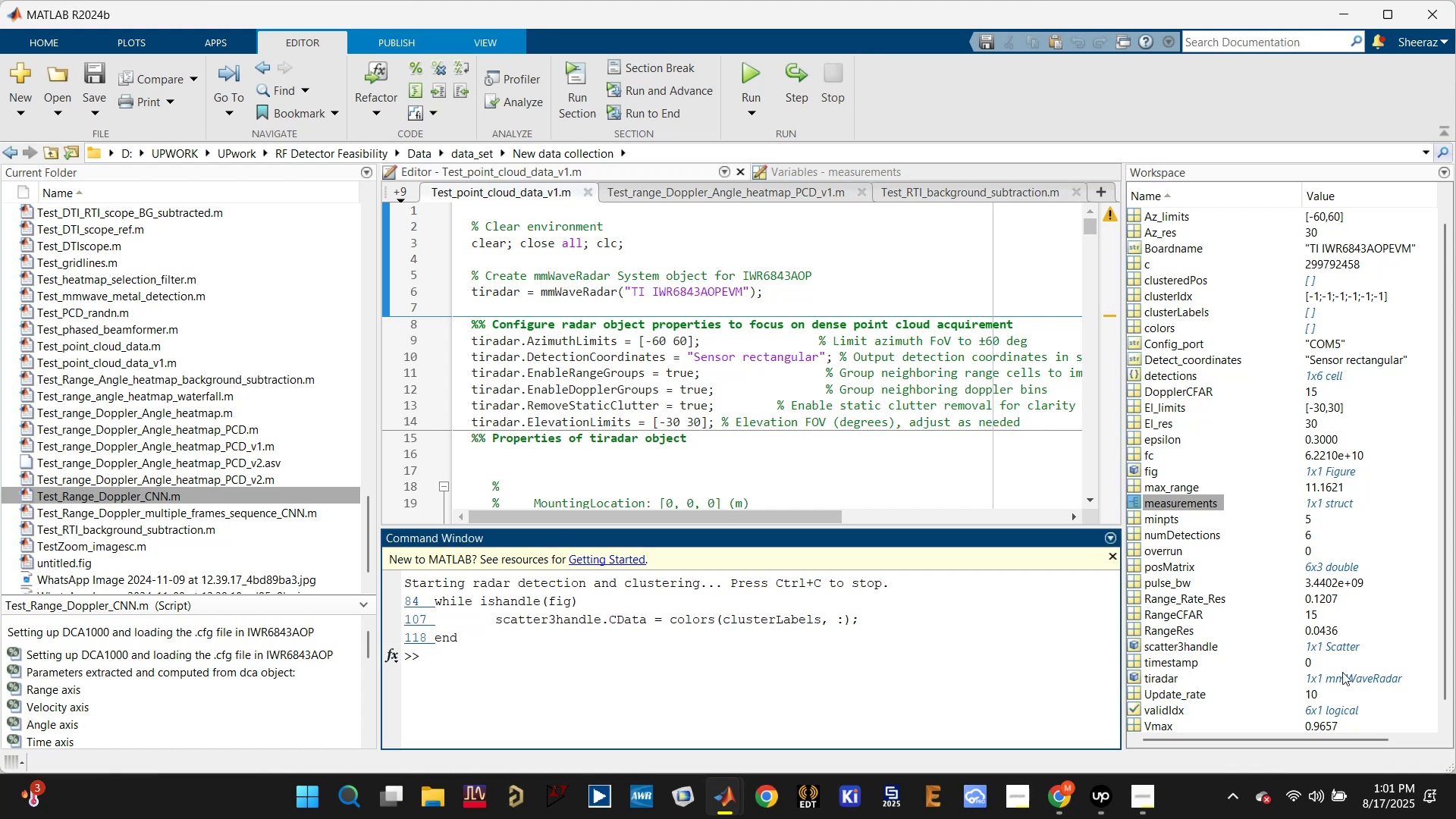 
scroll: coordinate [1217, 693], scroll_direction: down, amount: 4.0
 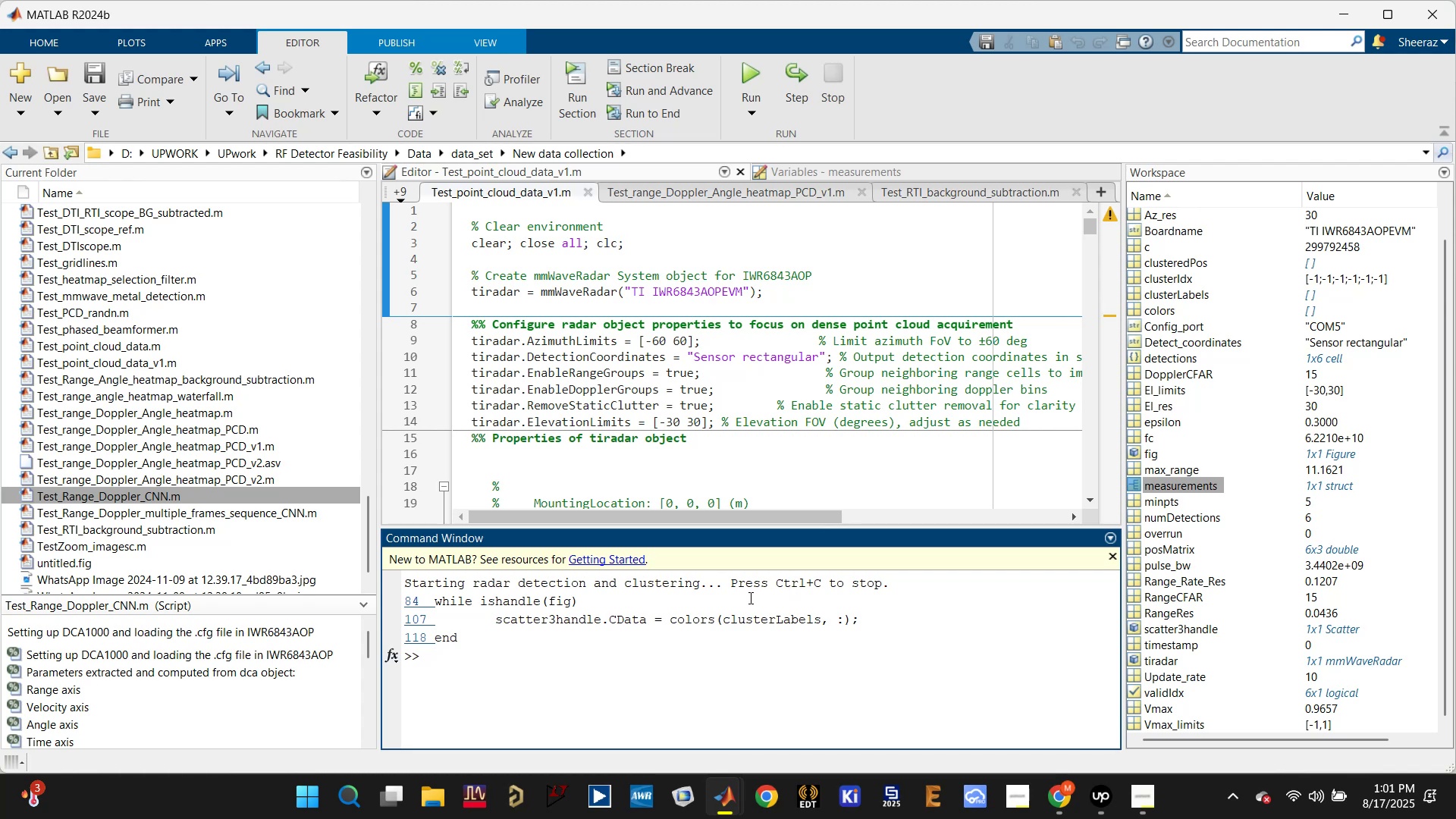 
wait(6.97)
 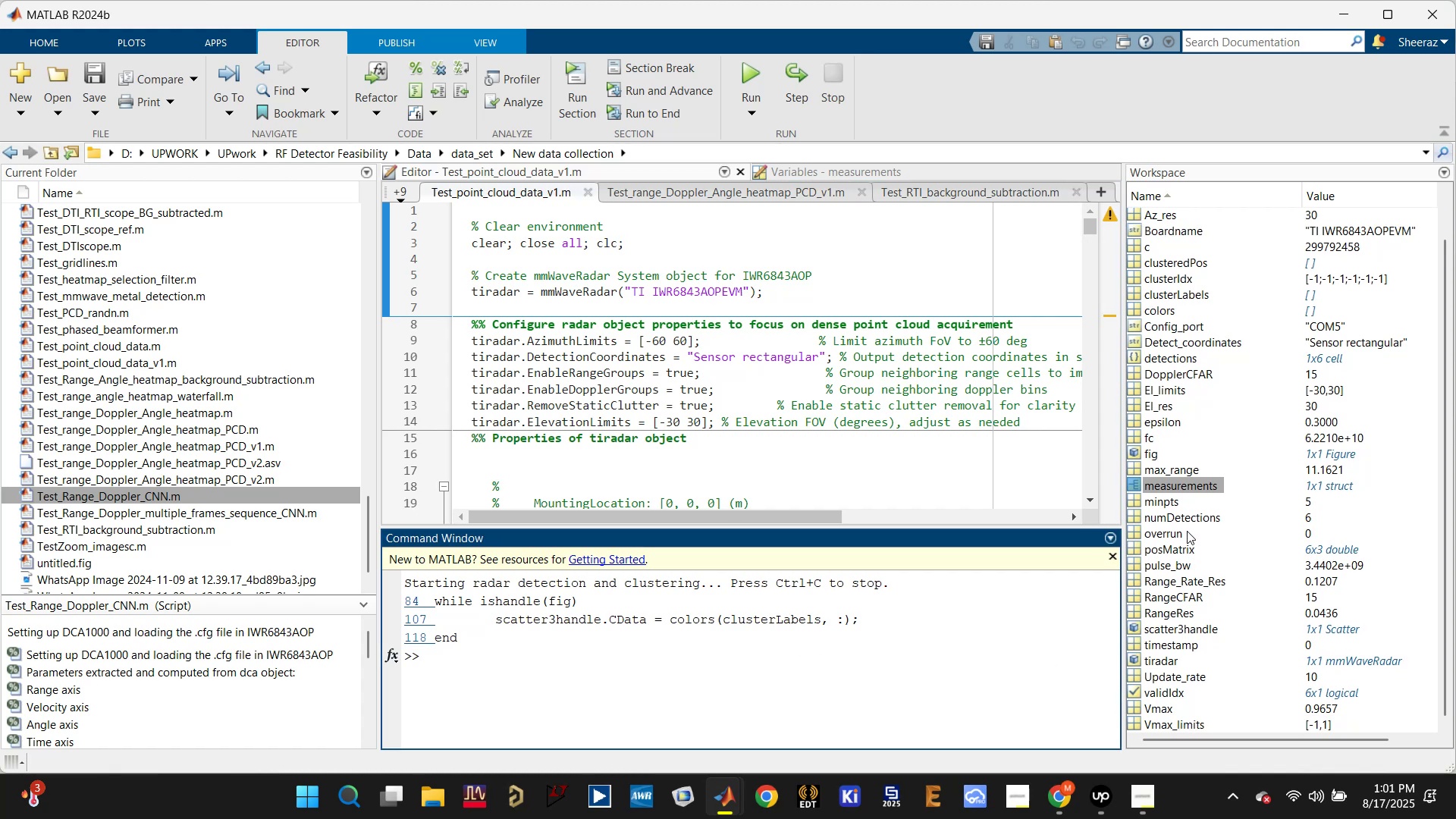 
type(clc)
 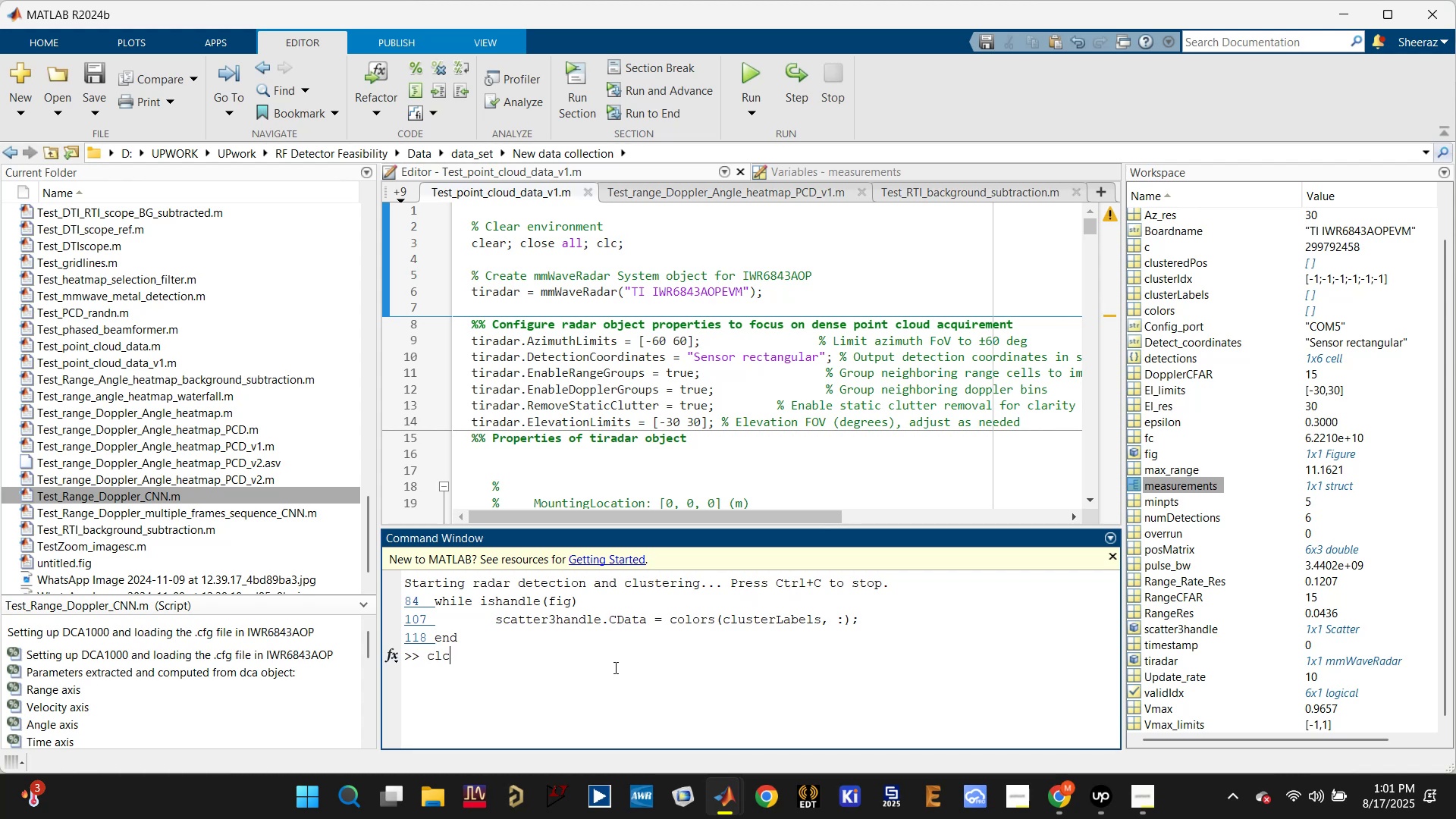 
key(Enter)
 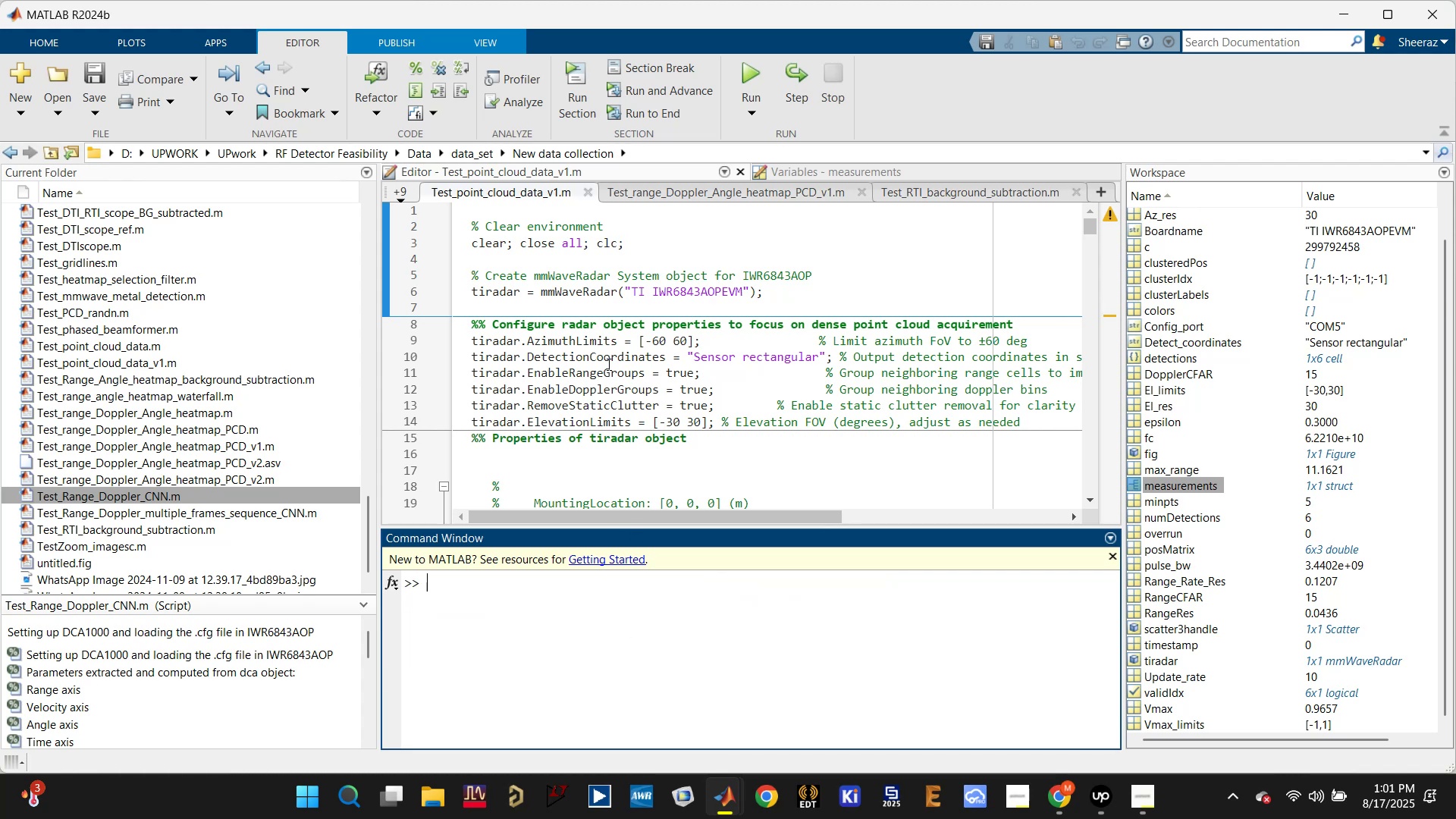 
left_click([566, 296])
 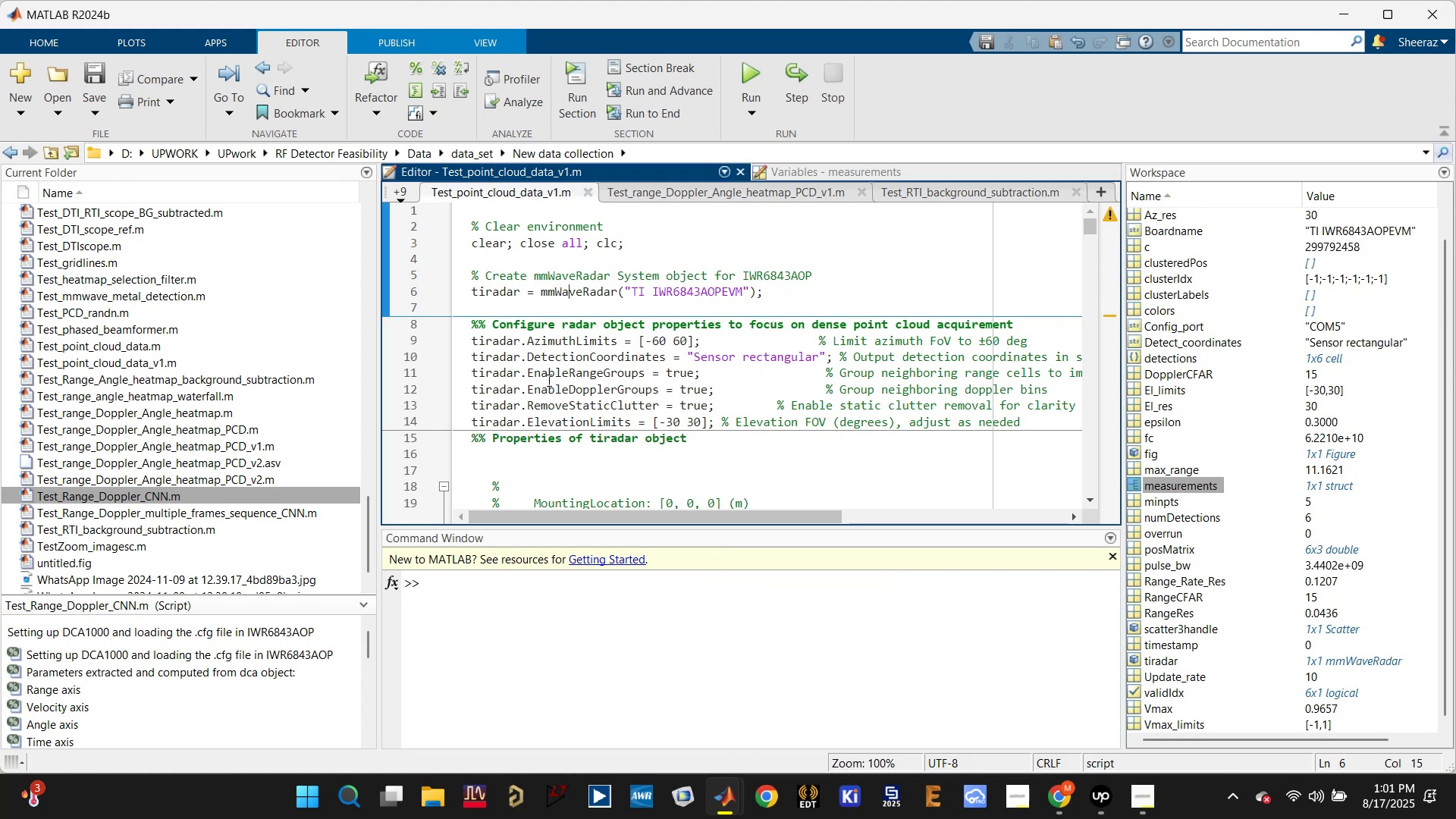 
scroll: coordinate [527, 503], scroll_direction: down, amount: 13.0
 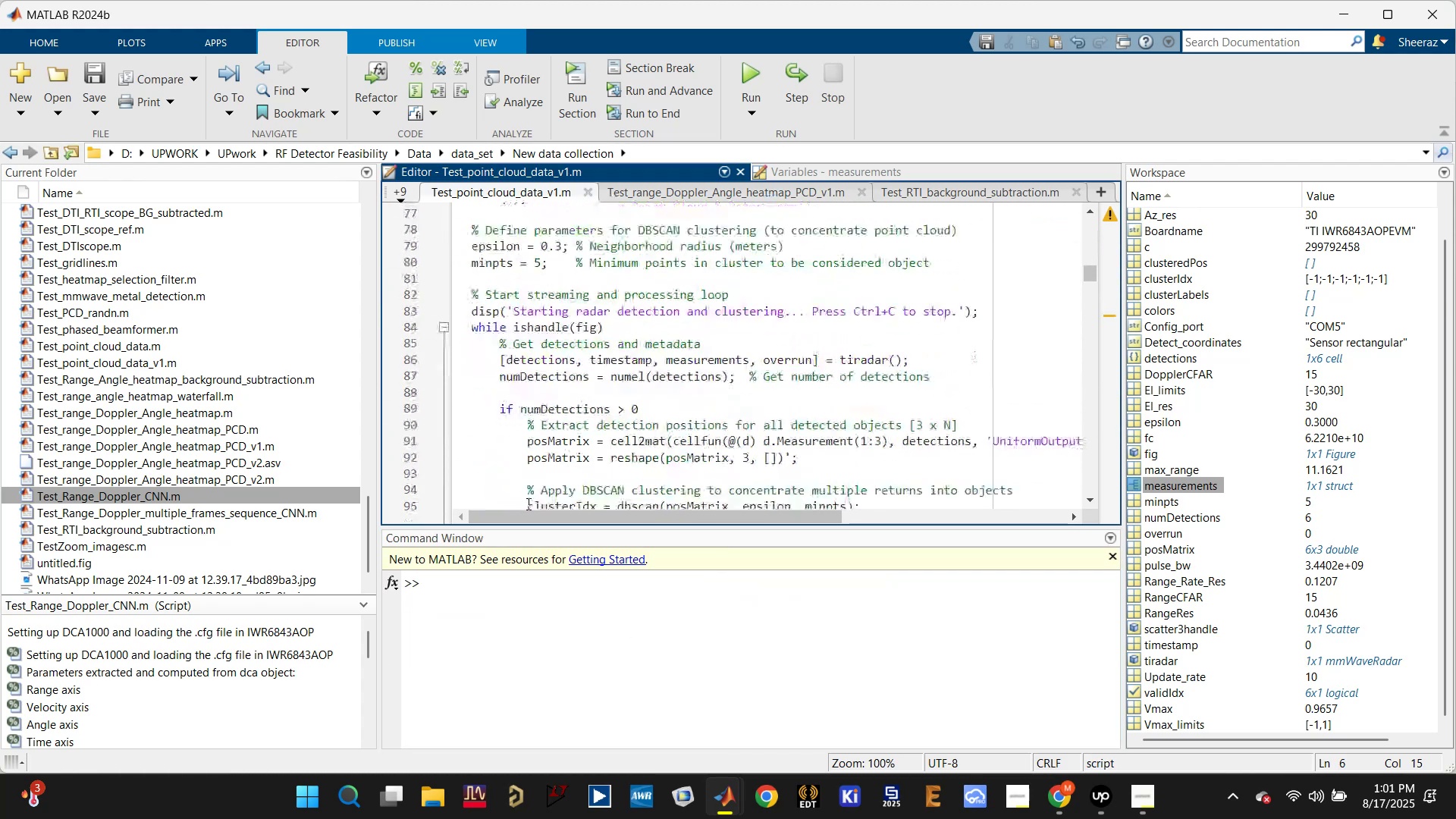 
scroll: coordinate [527, 502], scroll_direction: up, amount: 6.0
 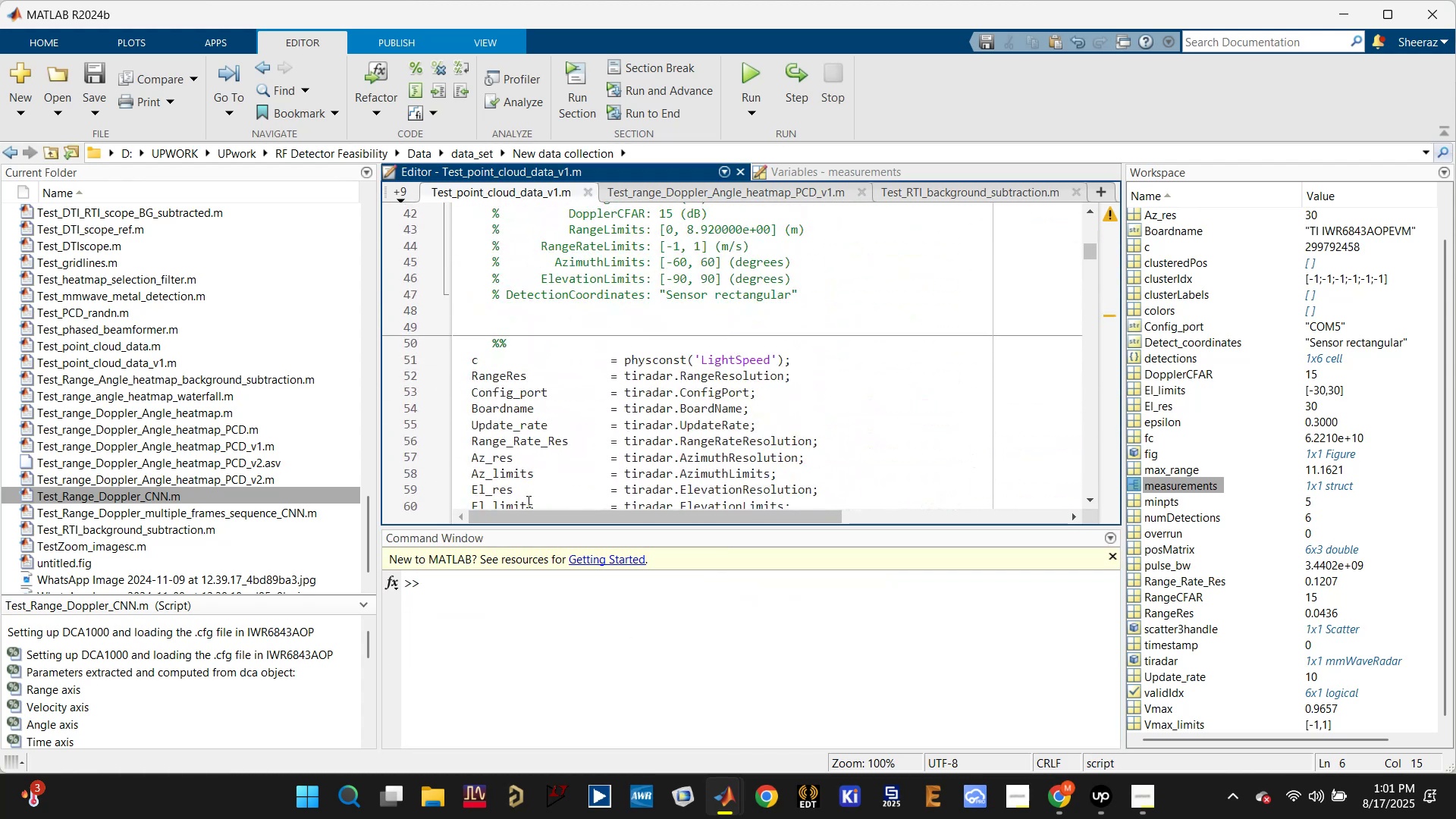 
scroll: coordinate [527, 500], scroll_direction: down, amount: 2.0
 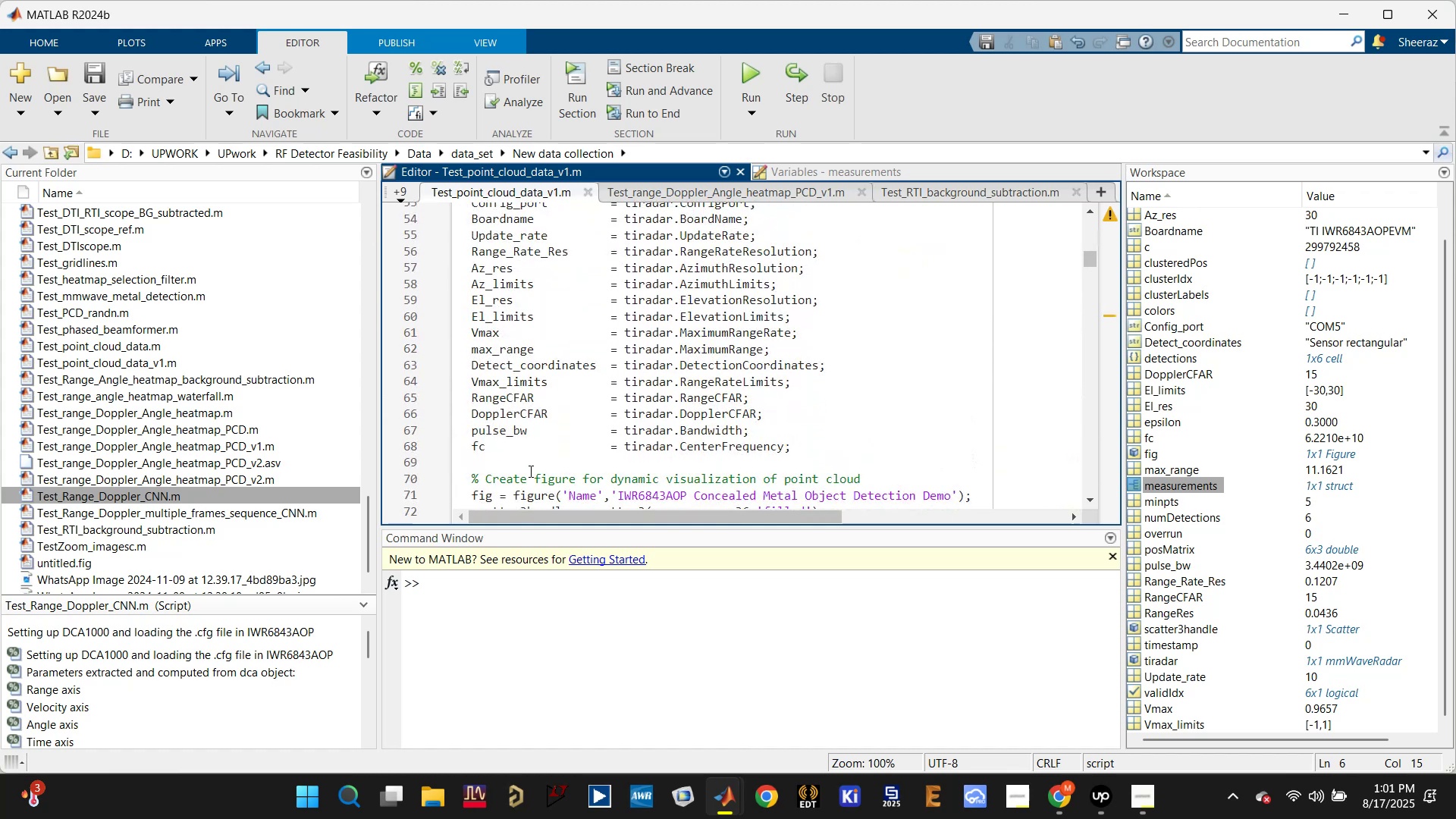 
left_click([529, 467])
 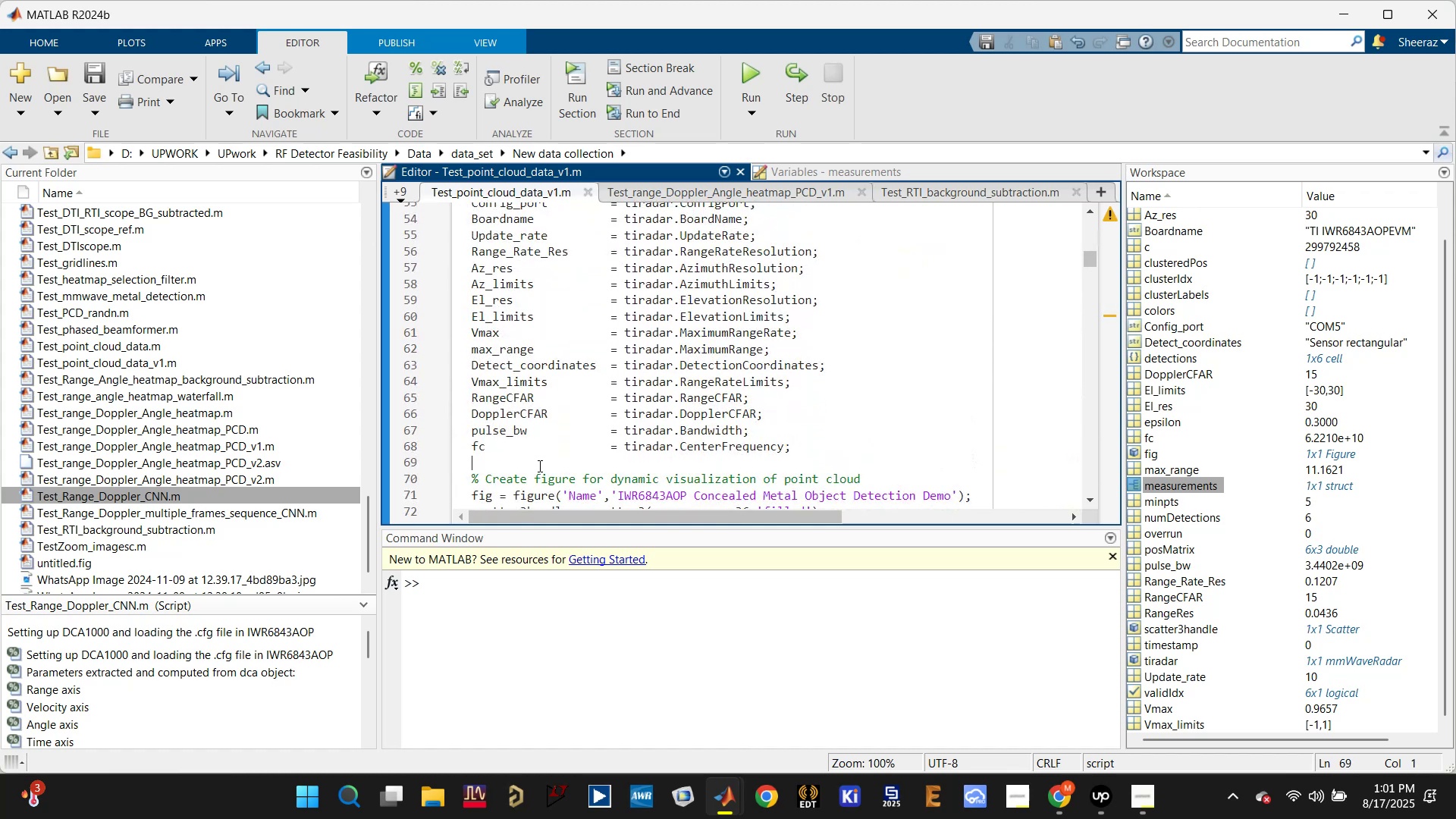 
key(Enter)
 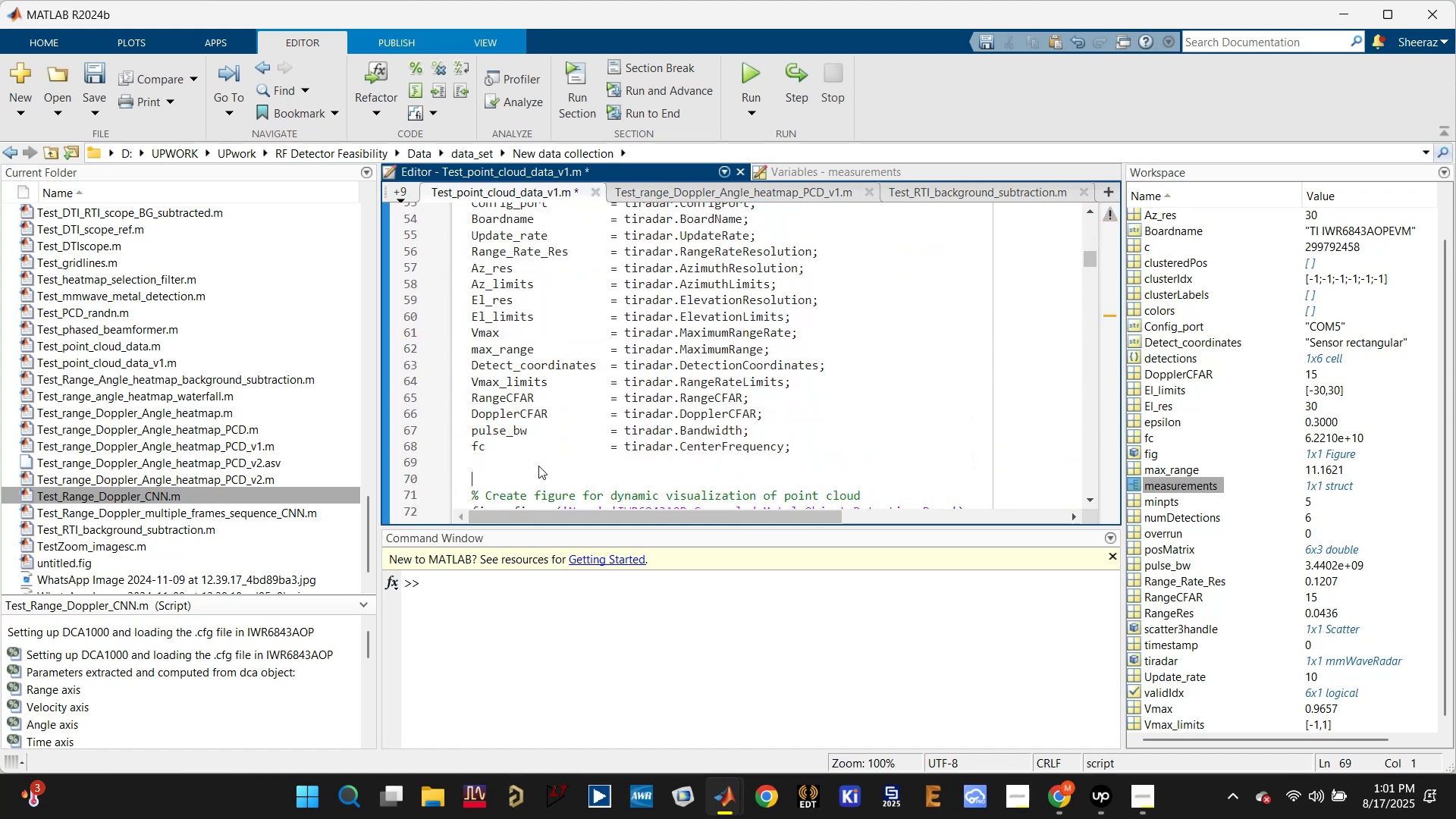 
key(Enter)
 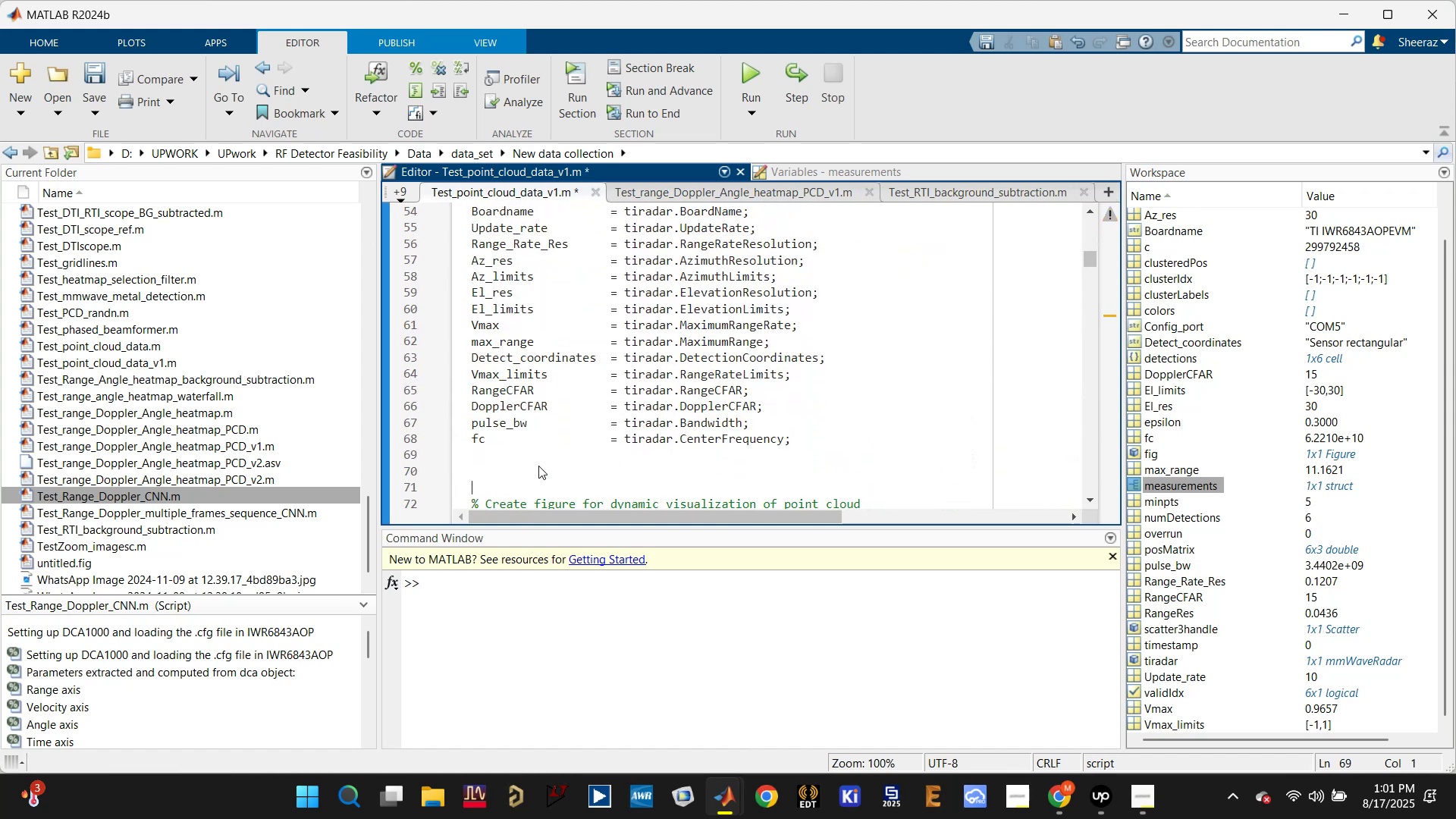 
type(return)
 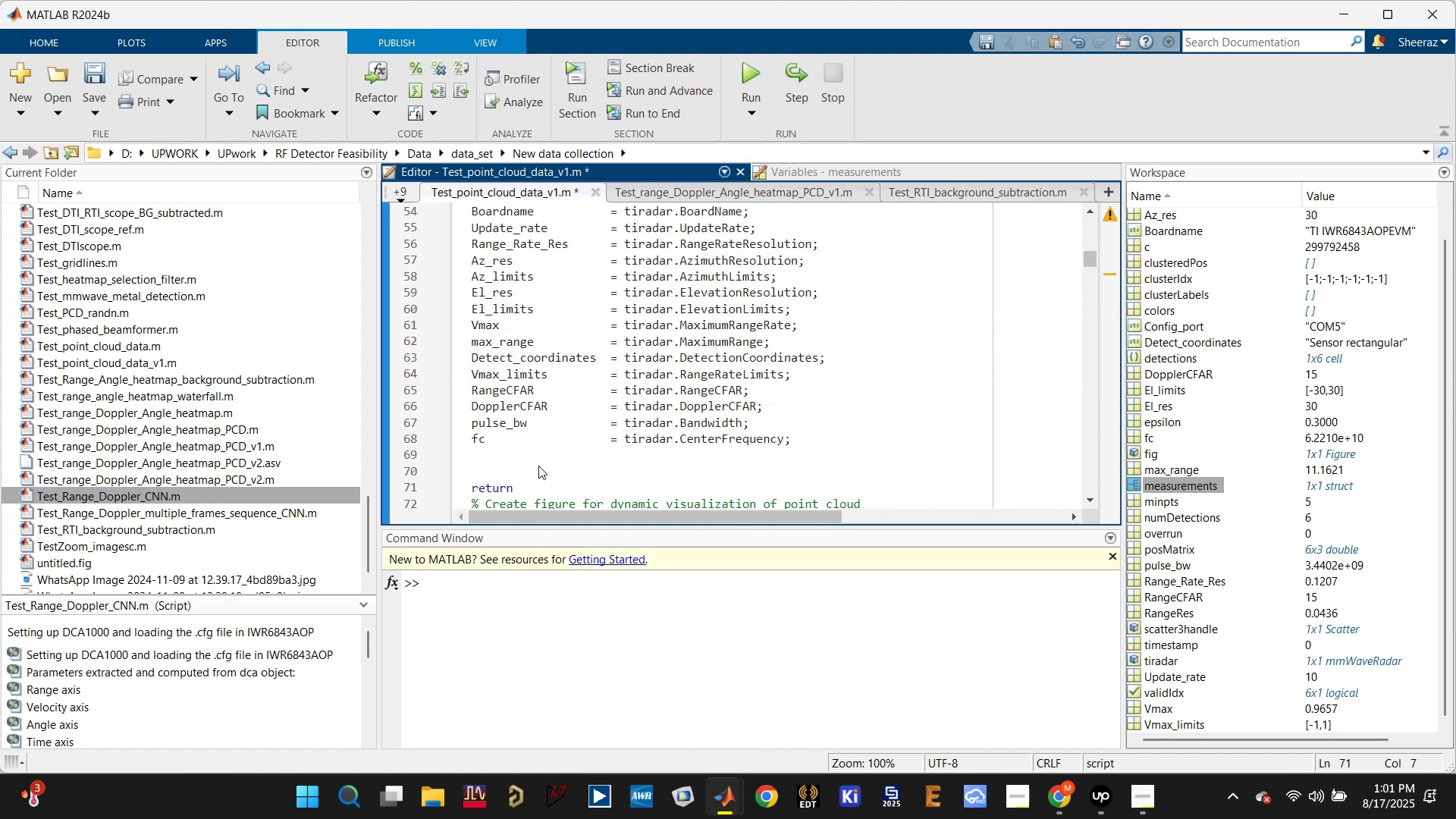 
left_click([527, 458])
 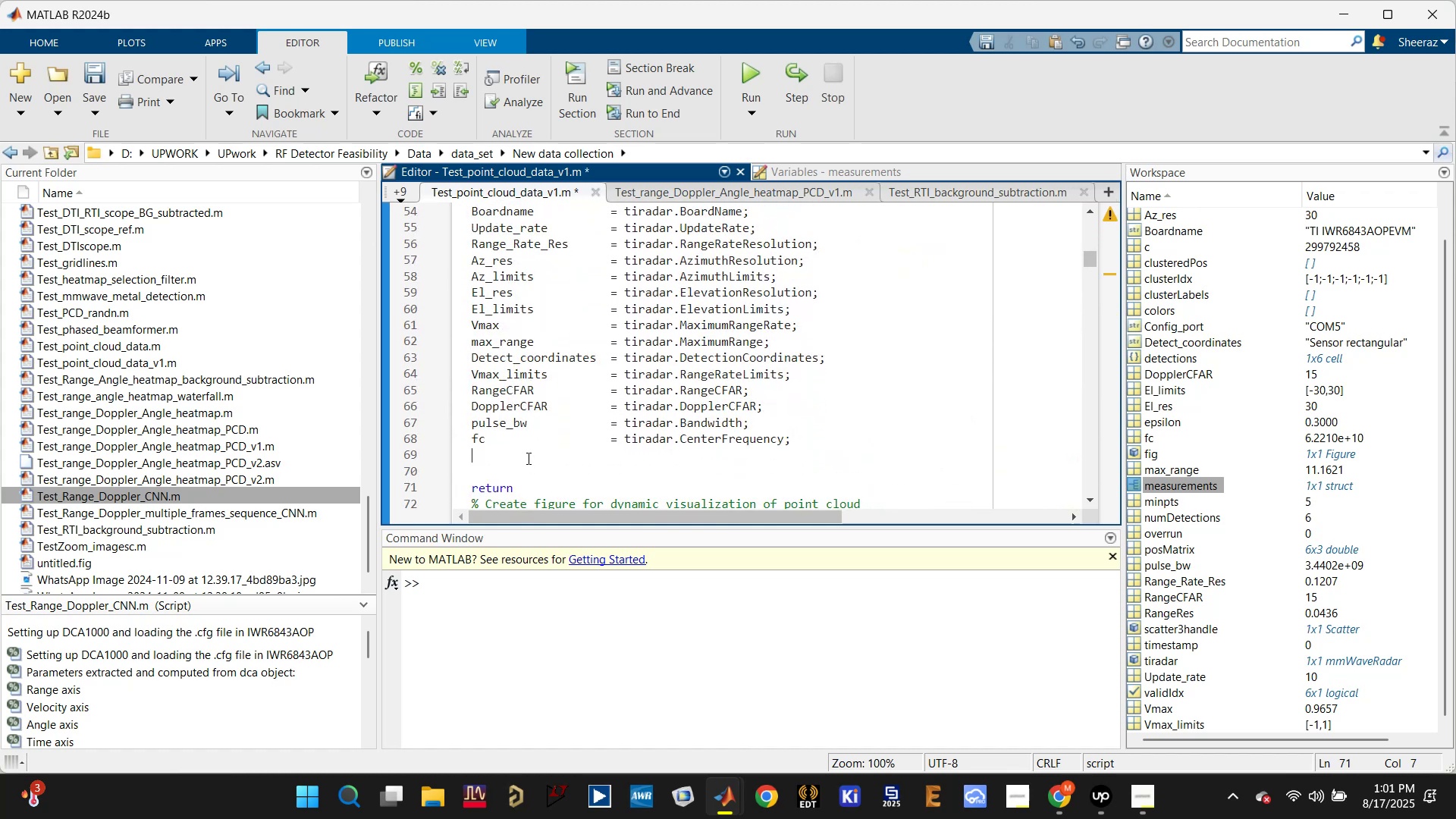 
key(Control+S)
 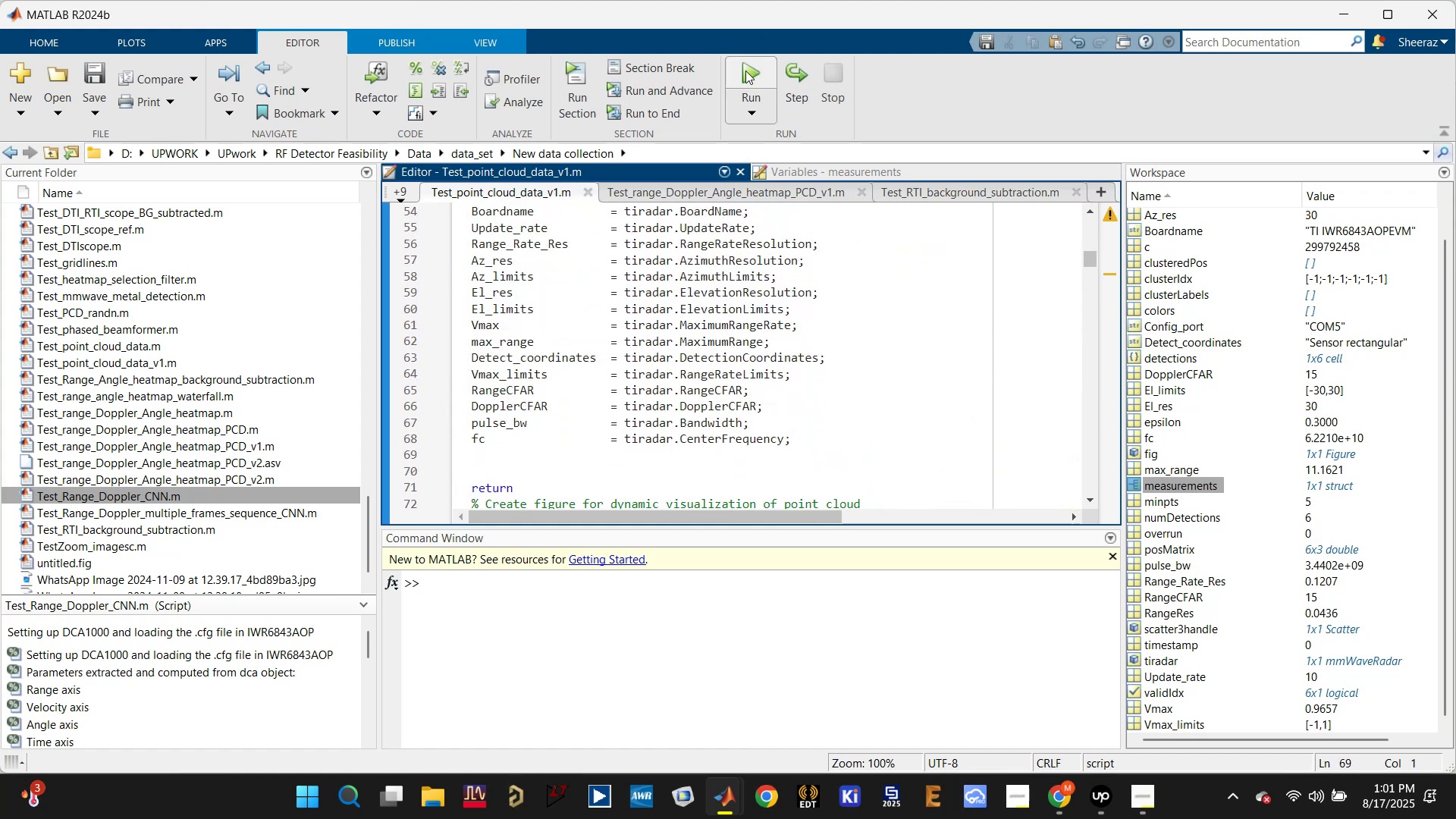 
left_click([751, 66])
 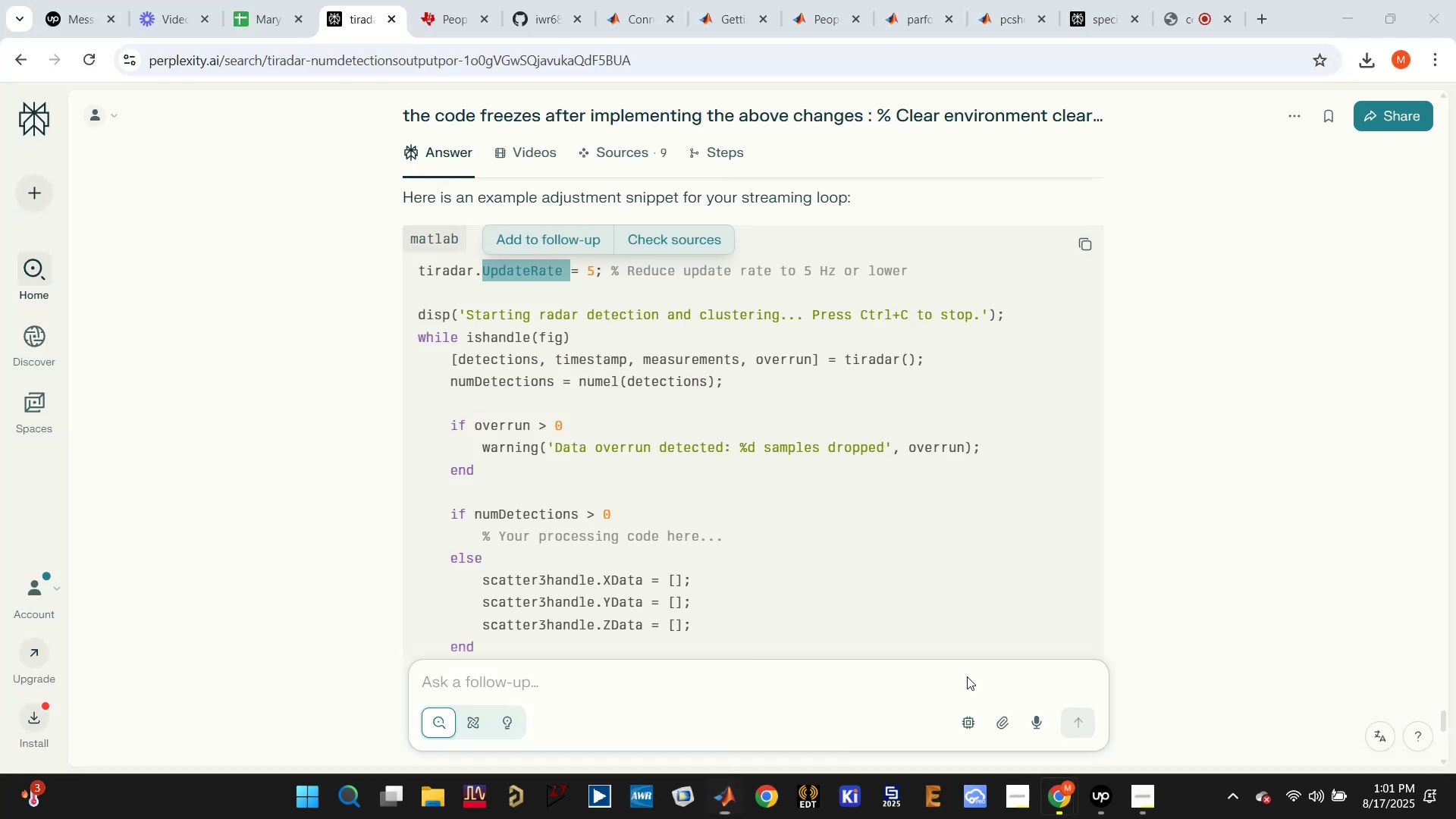 
left_click([1181, 28])
 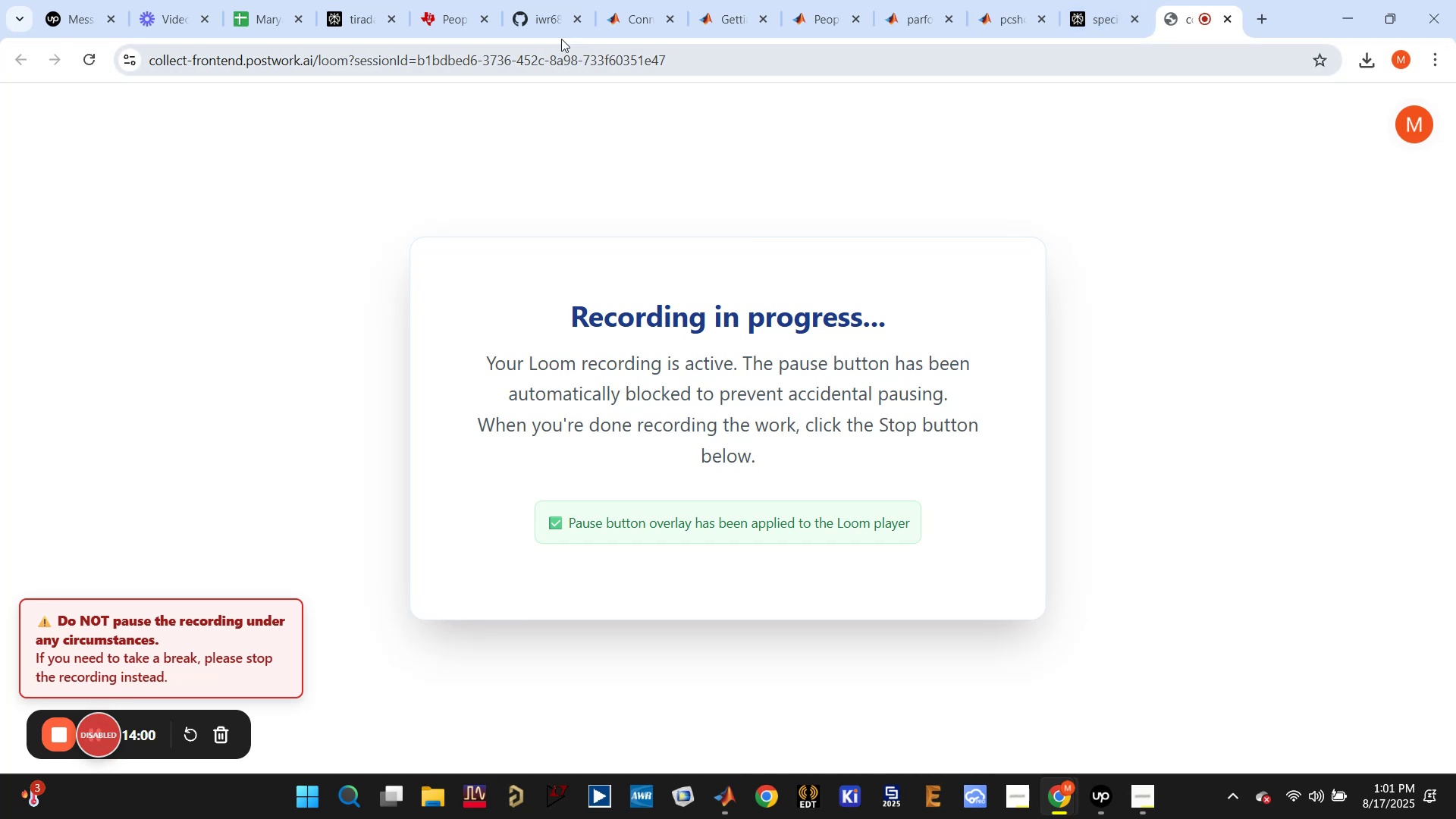 
left_click([543, 14])
 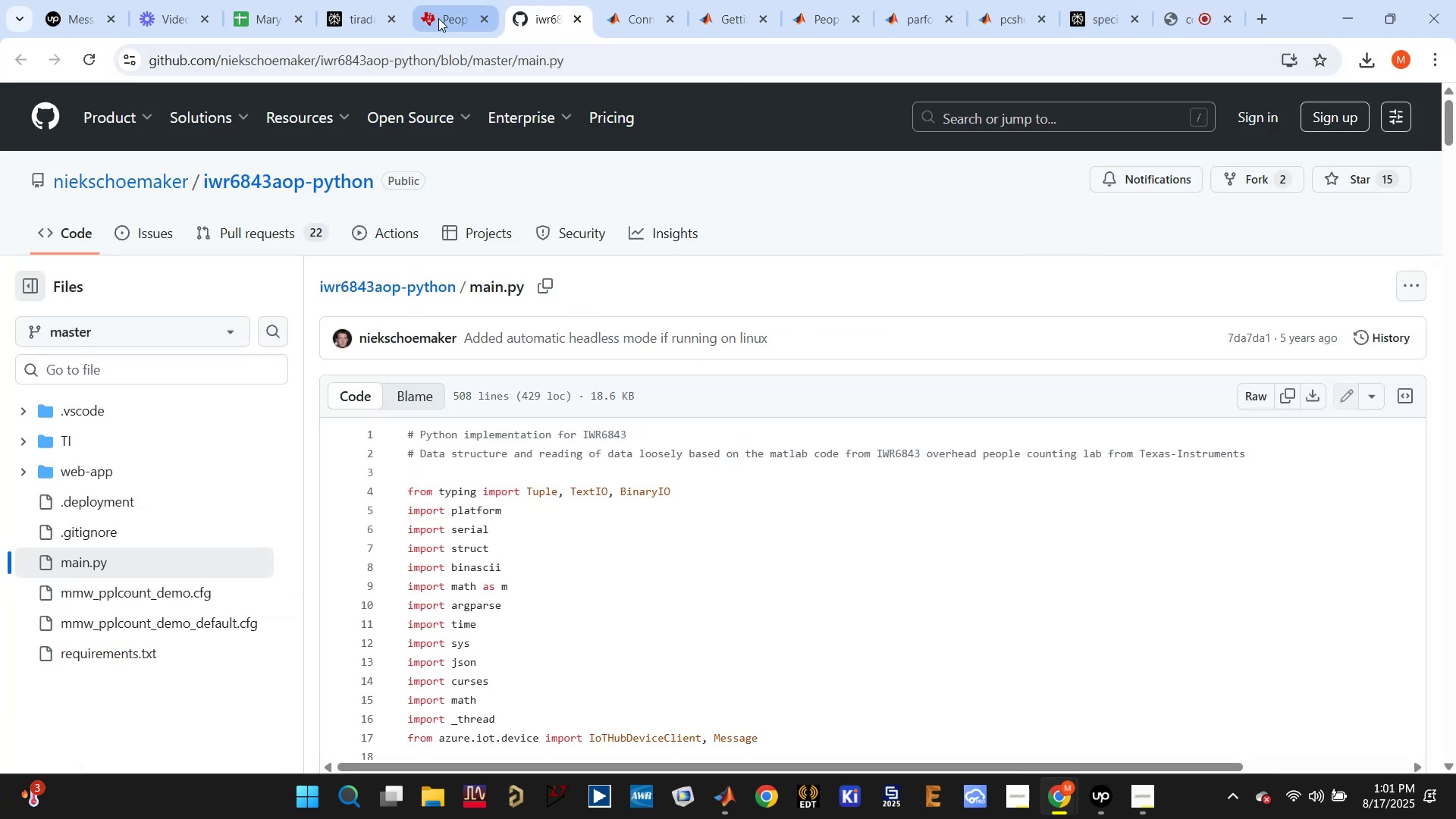 
left_click([447, 19])
 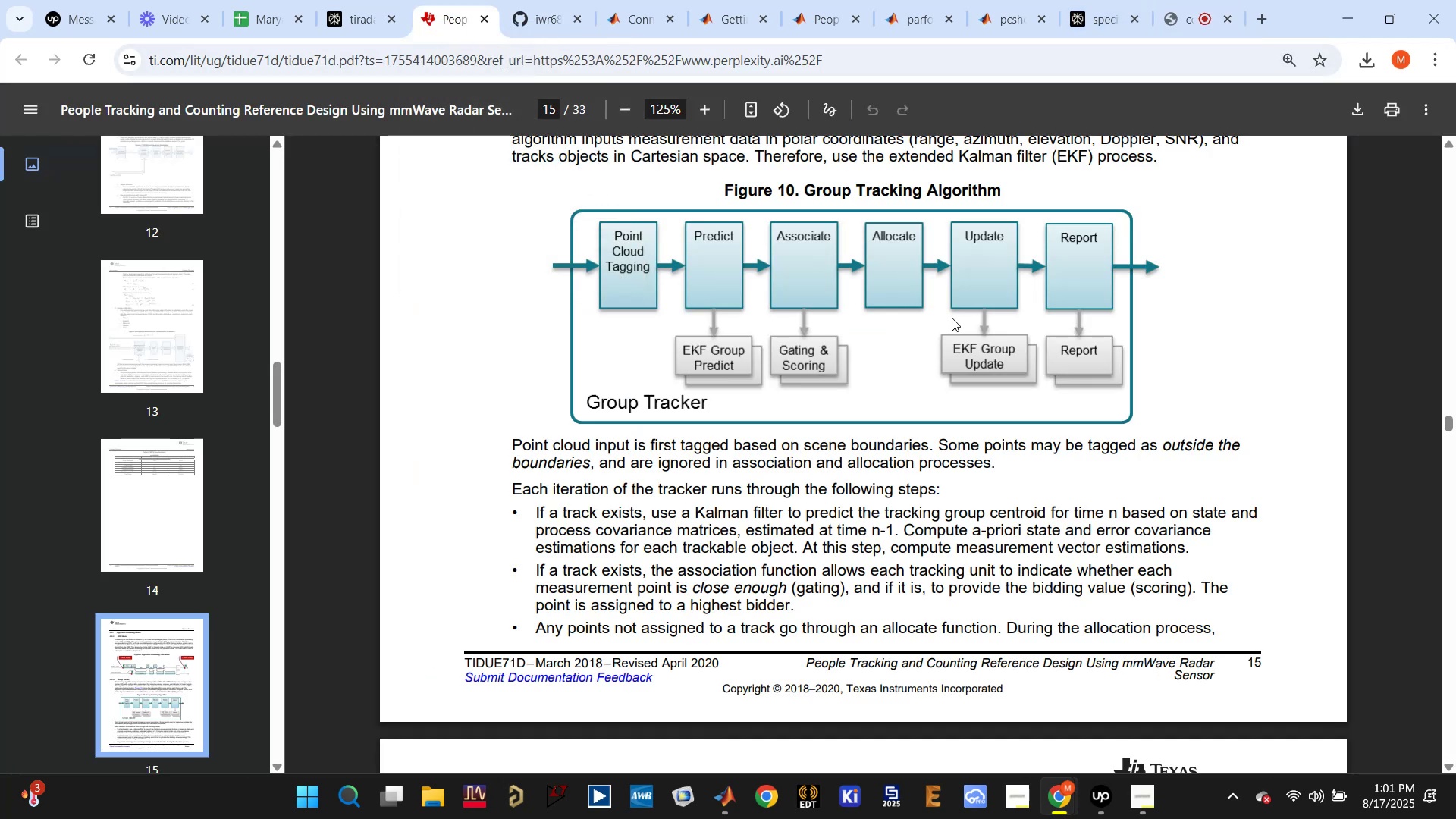 
scroll: coordinate [954, 323], scroll_direction: down, amount: 1.0
 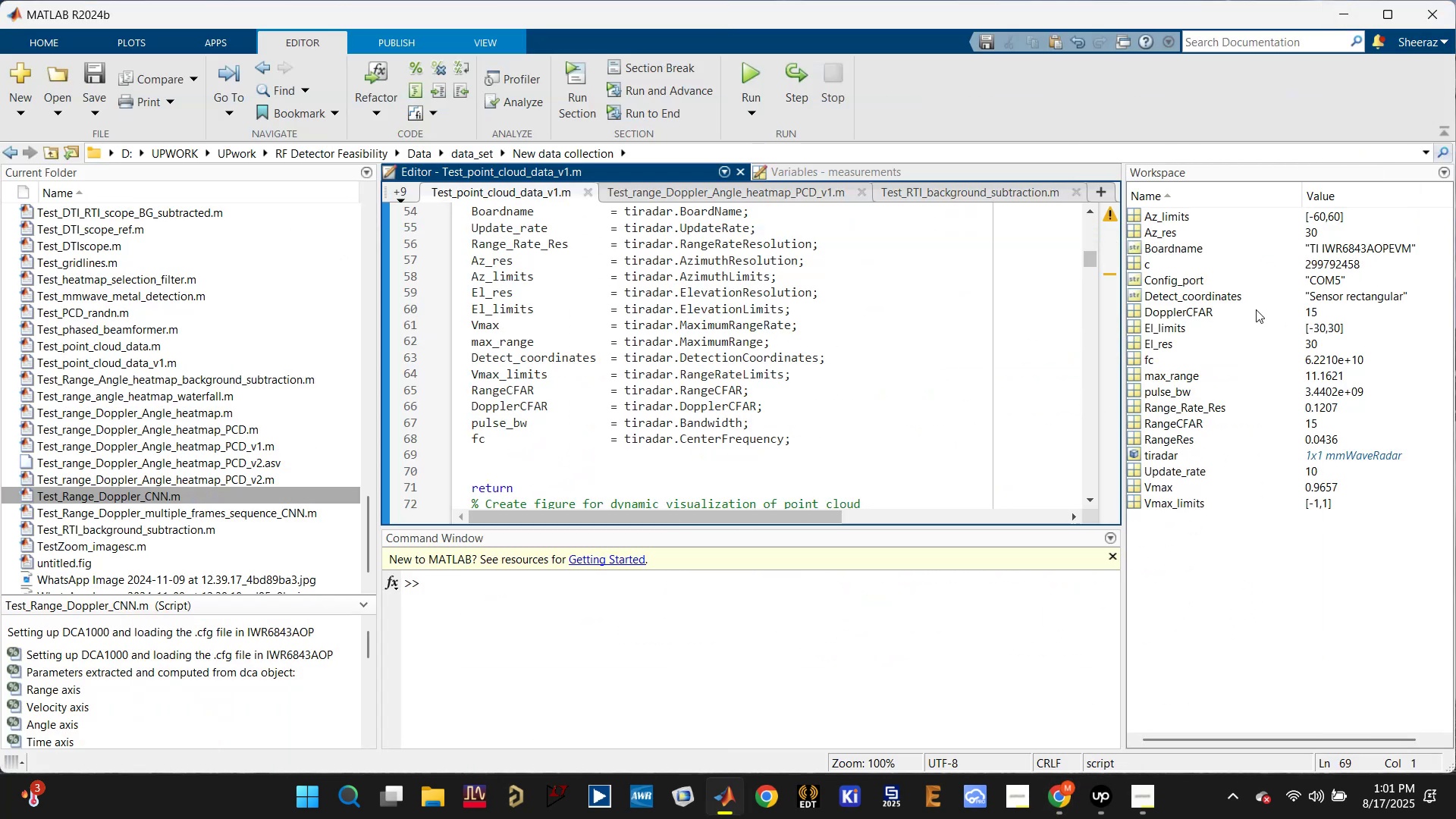 
wait(7.37)
 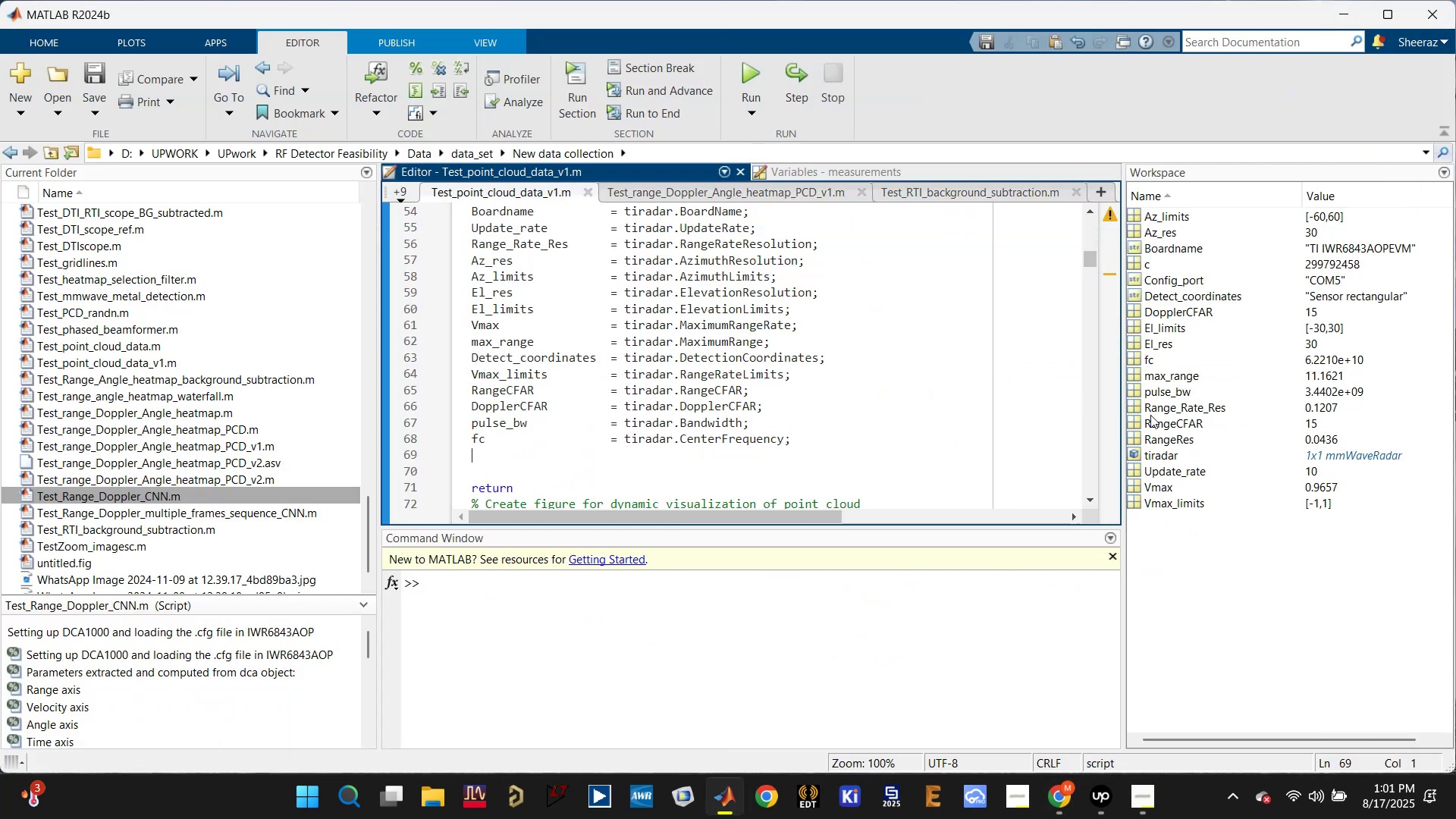 
double_click([1165, 454])
 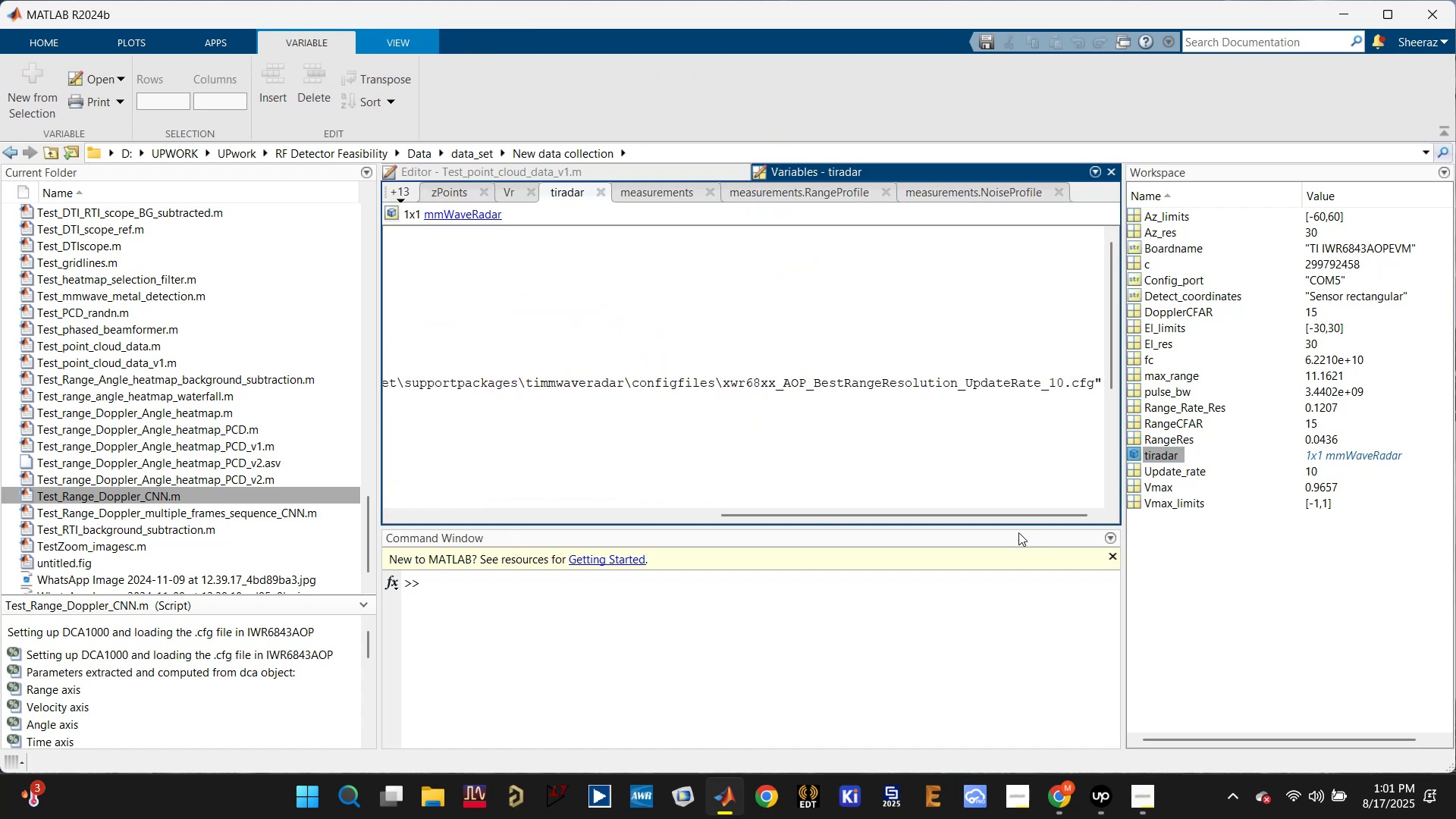 
wait(13.13)
 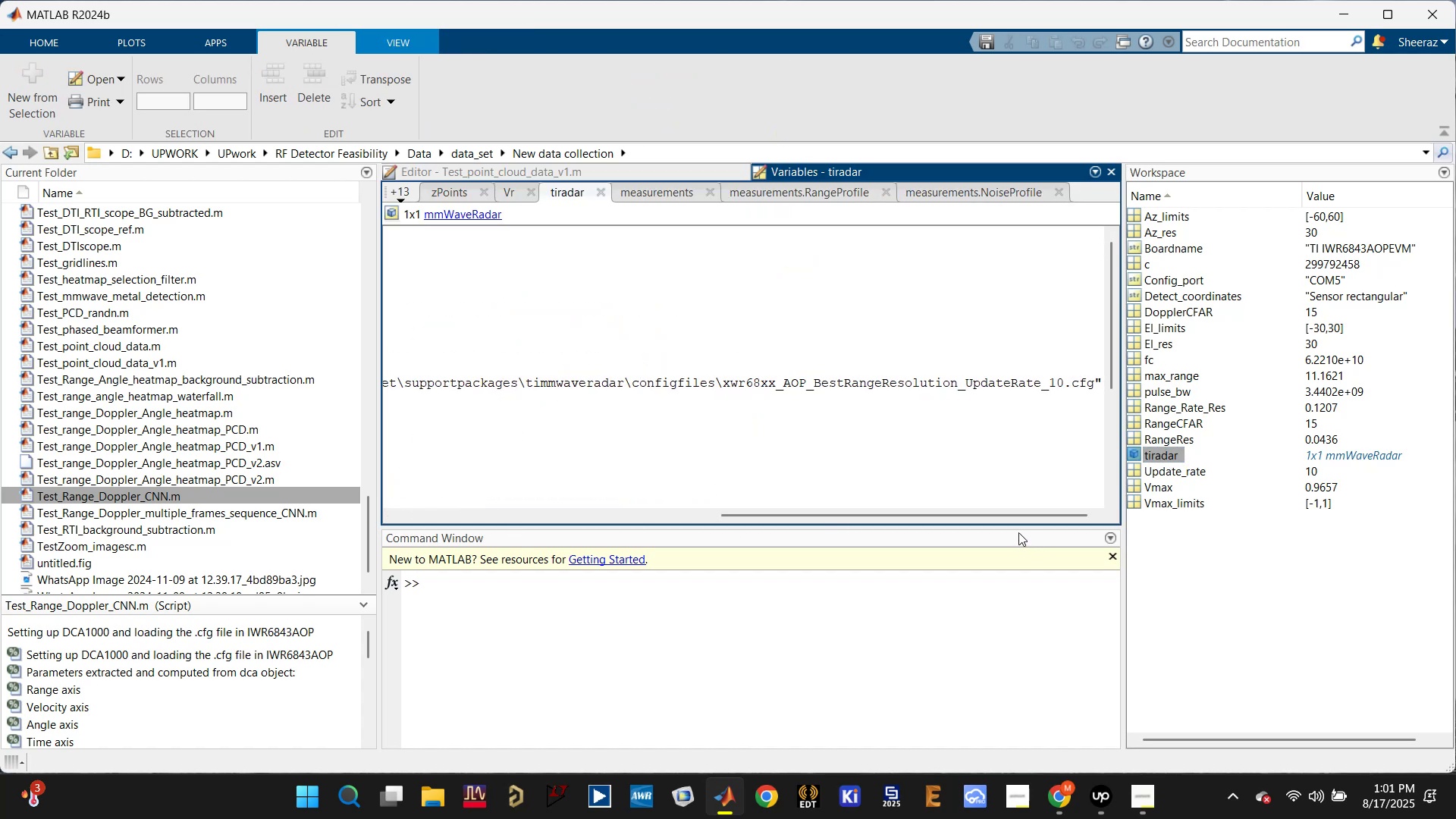 
left_click([673, 170])
 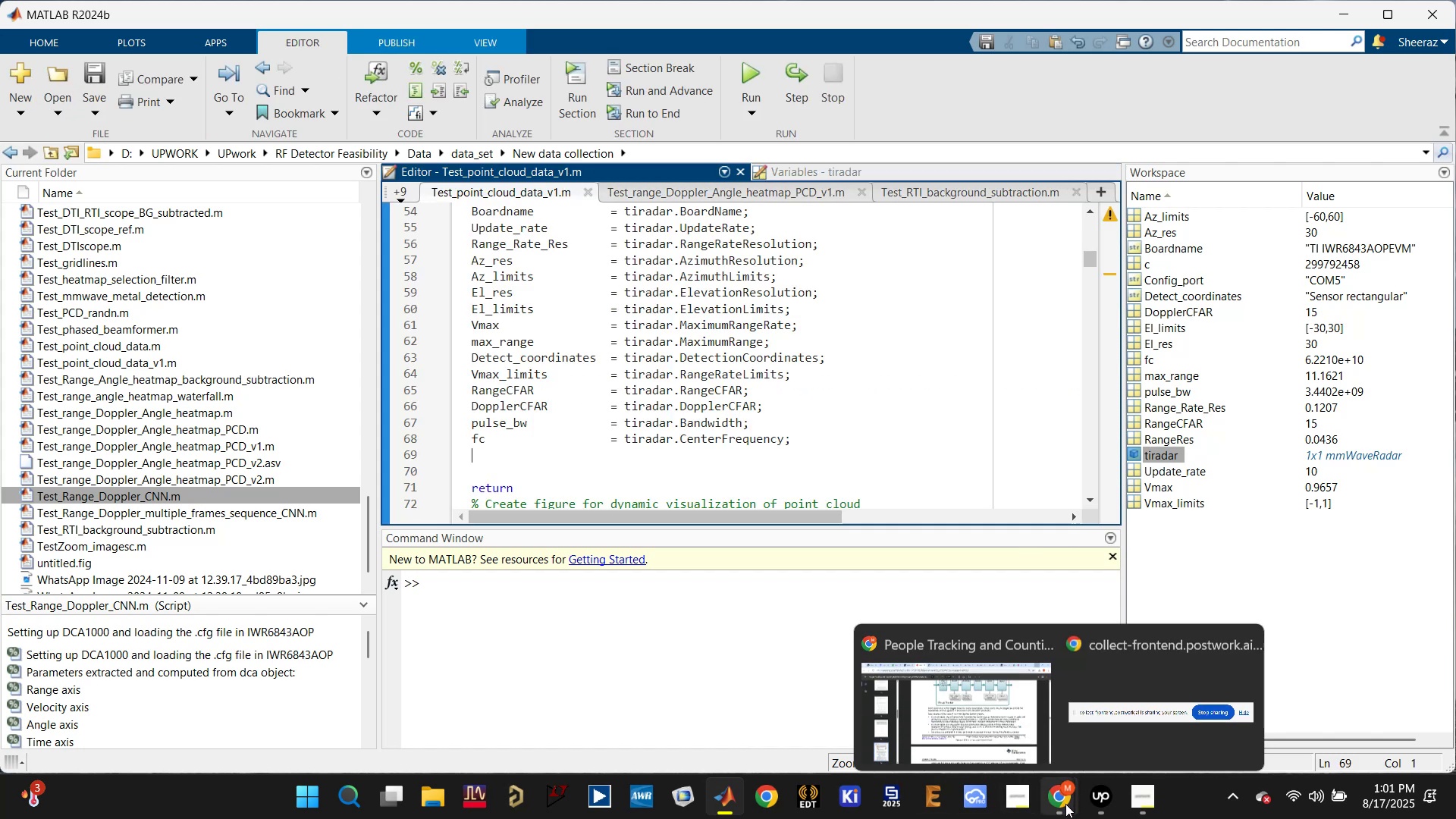 
left_click([1015, 709])
 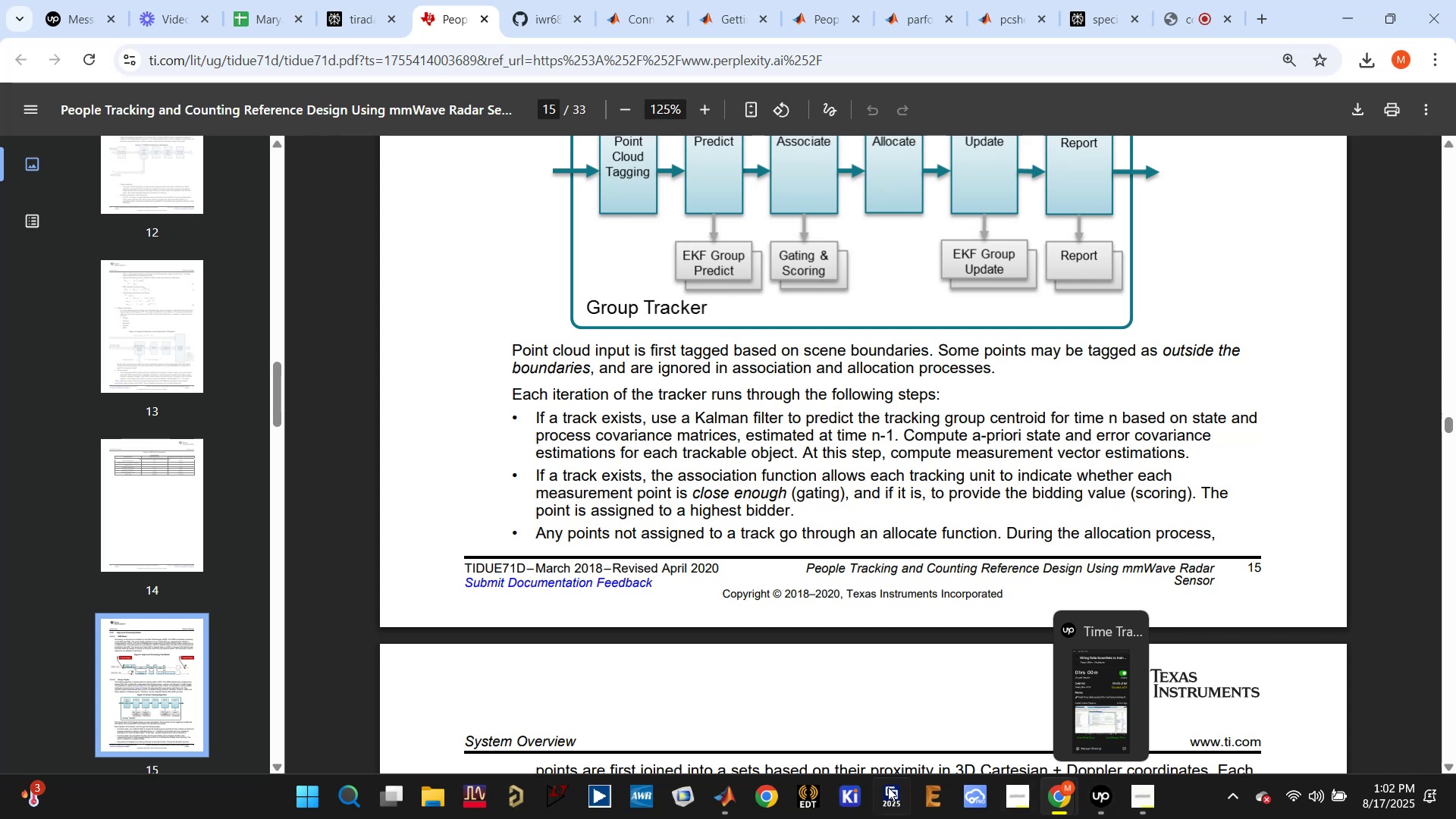 
left_click([663, 689])
 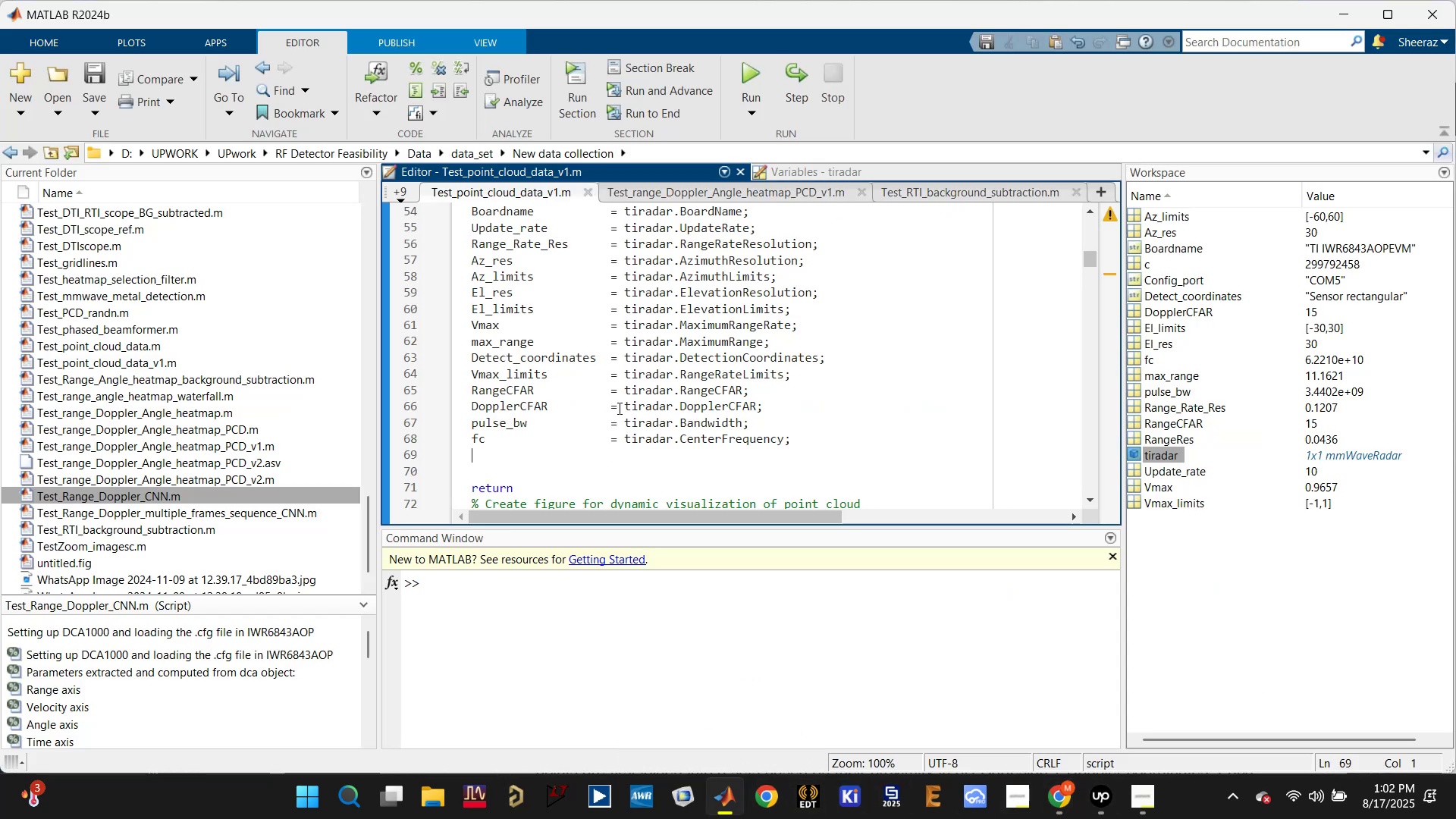 
scroll: coordinate [633, 381], scroll_direction: up, amount: 14.0
 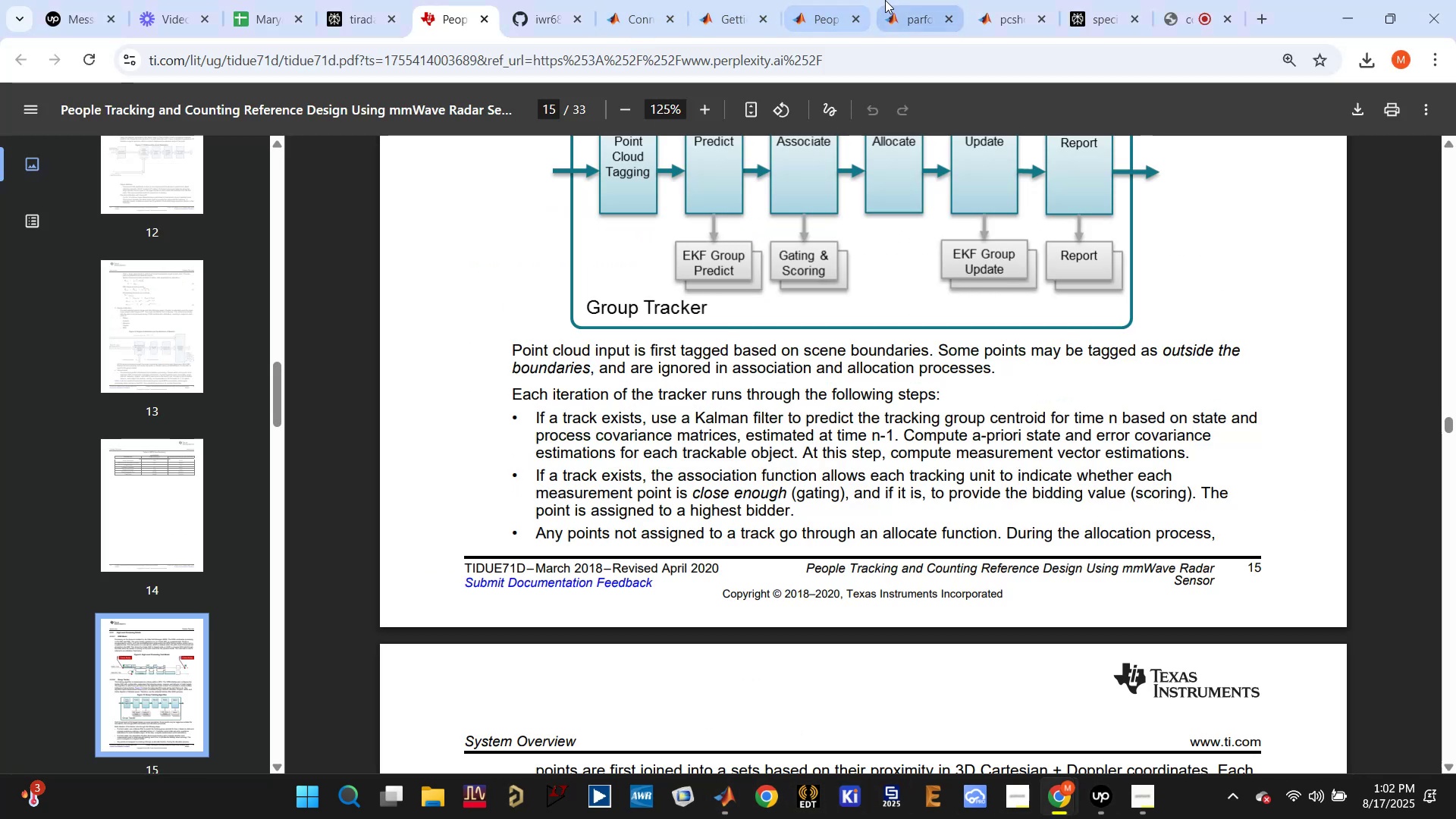 
left_click([735, 0])
 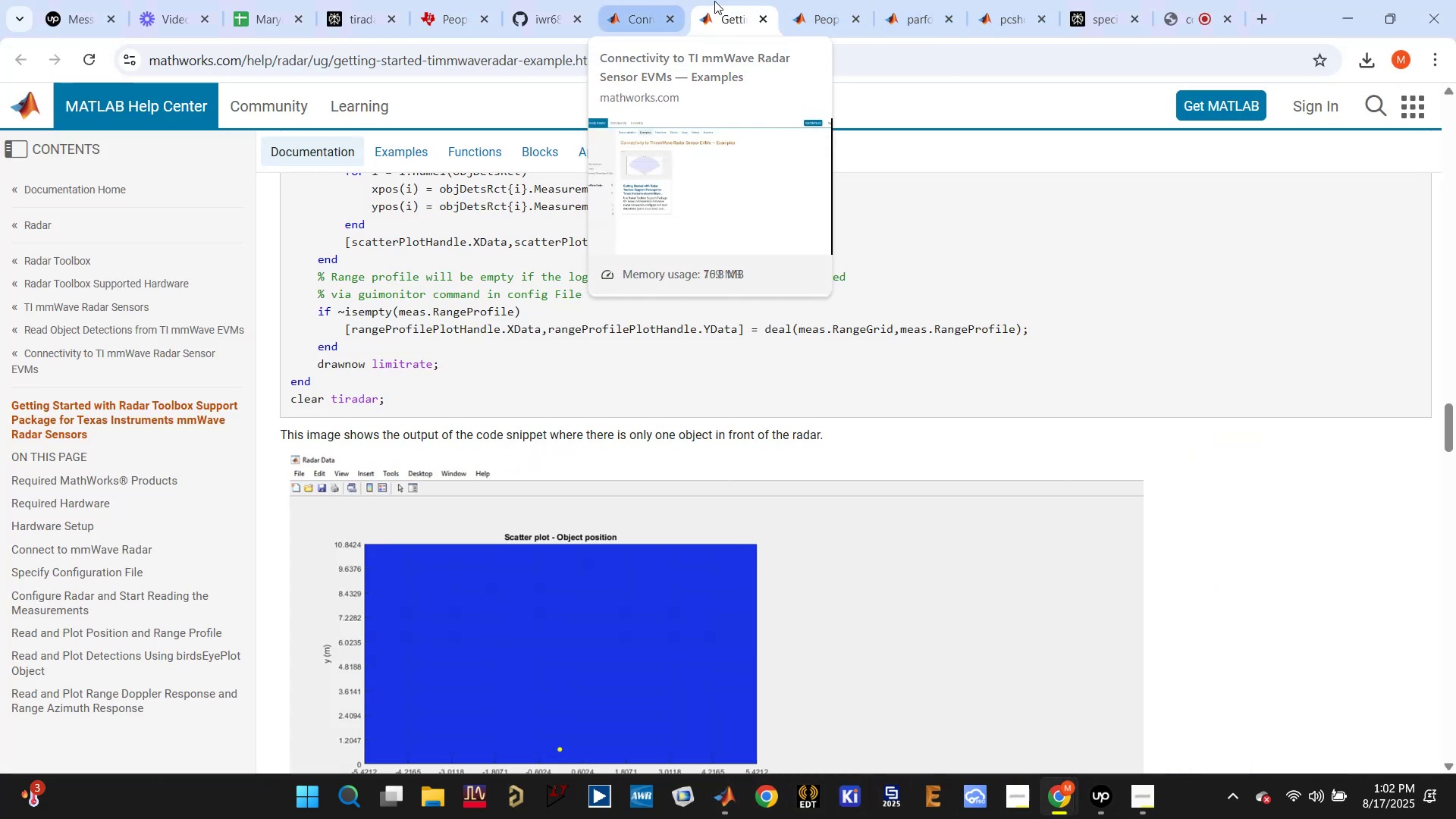 
left_click([818, 0])
 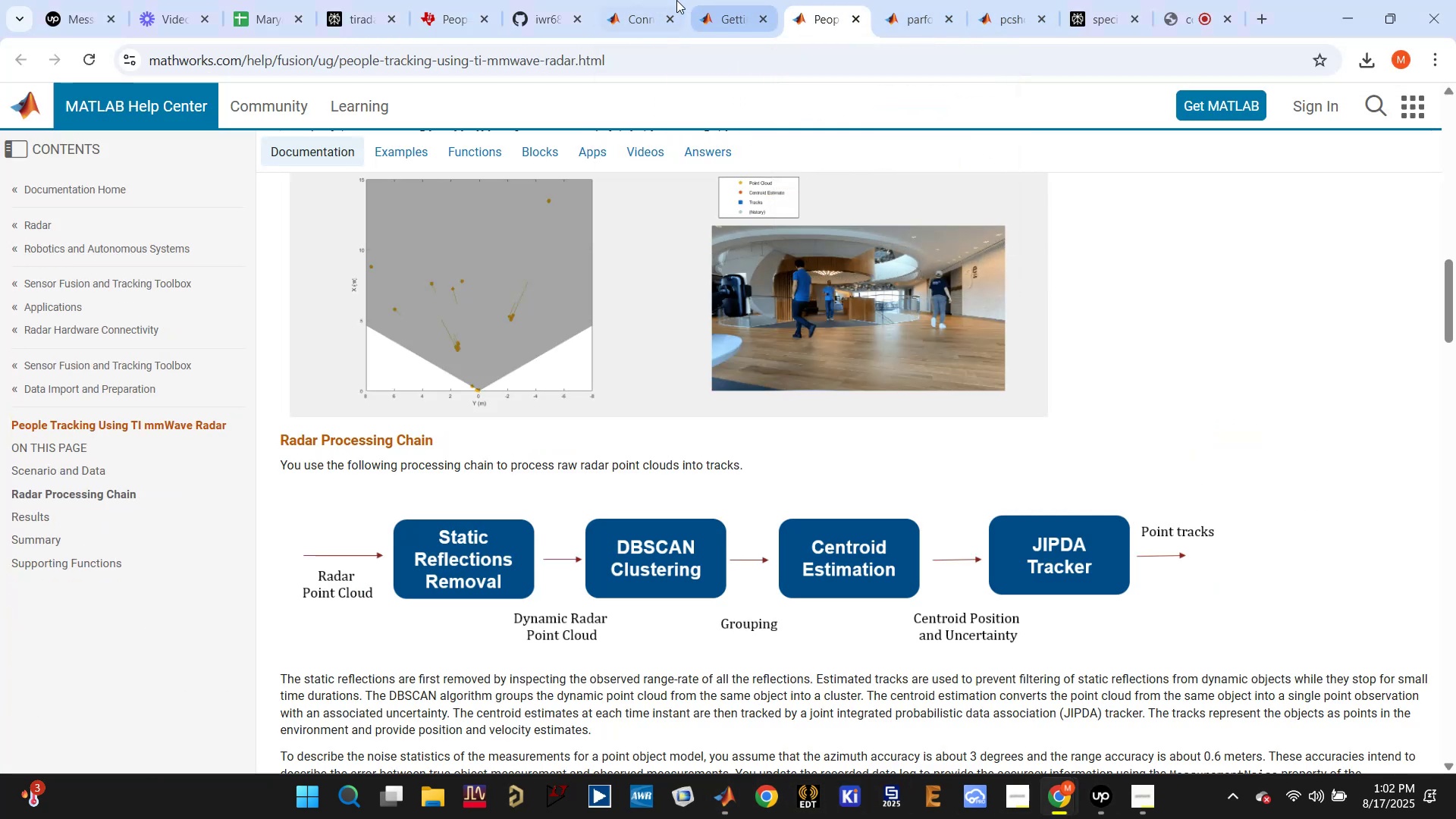 
left_click([647, 0])
 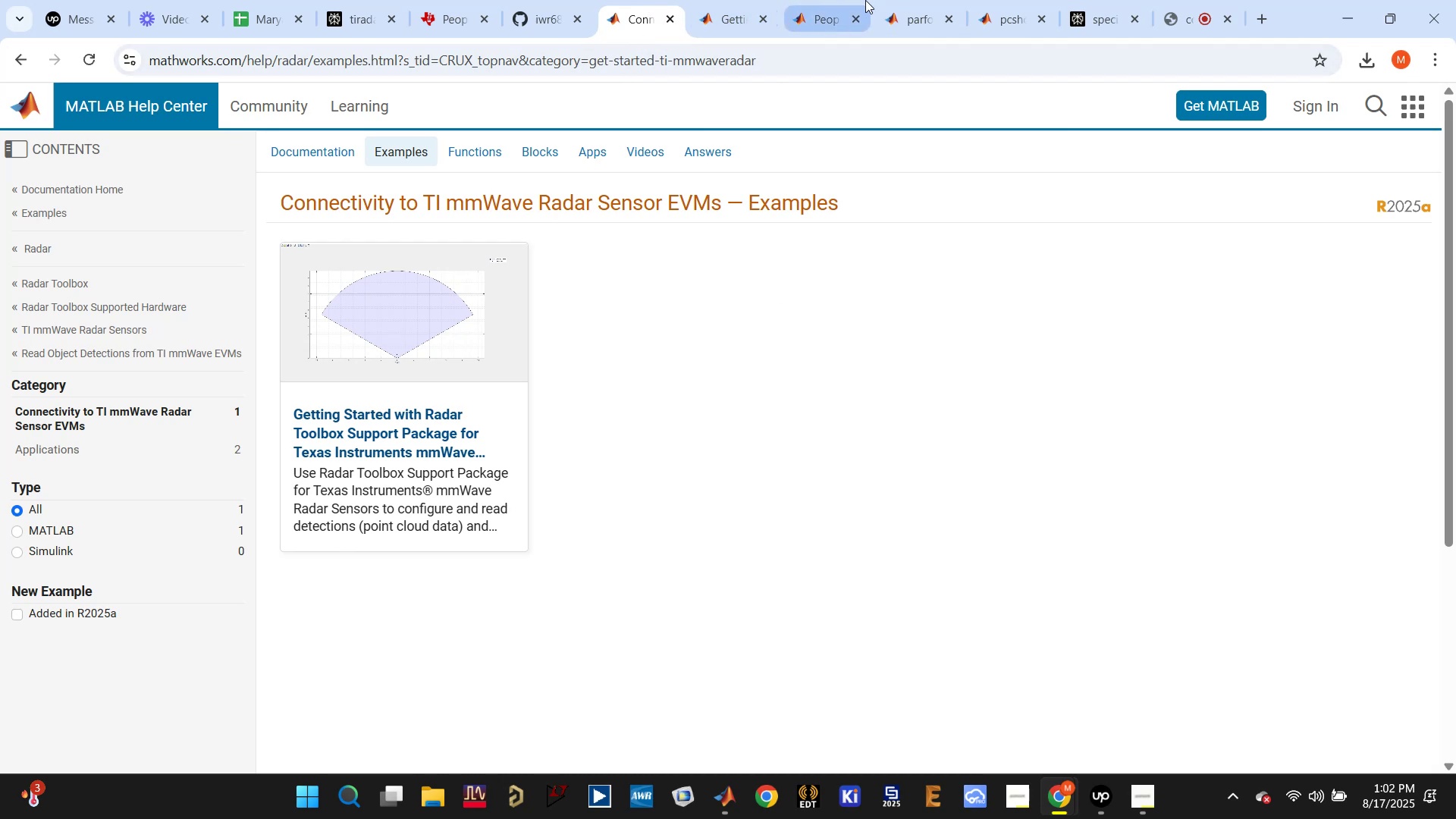 
left_click([1015, 13])
 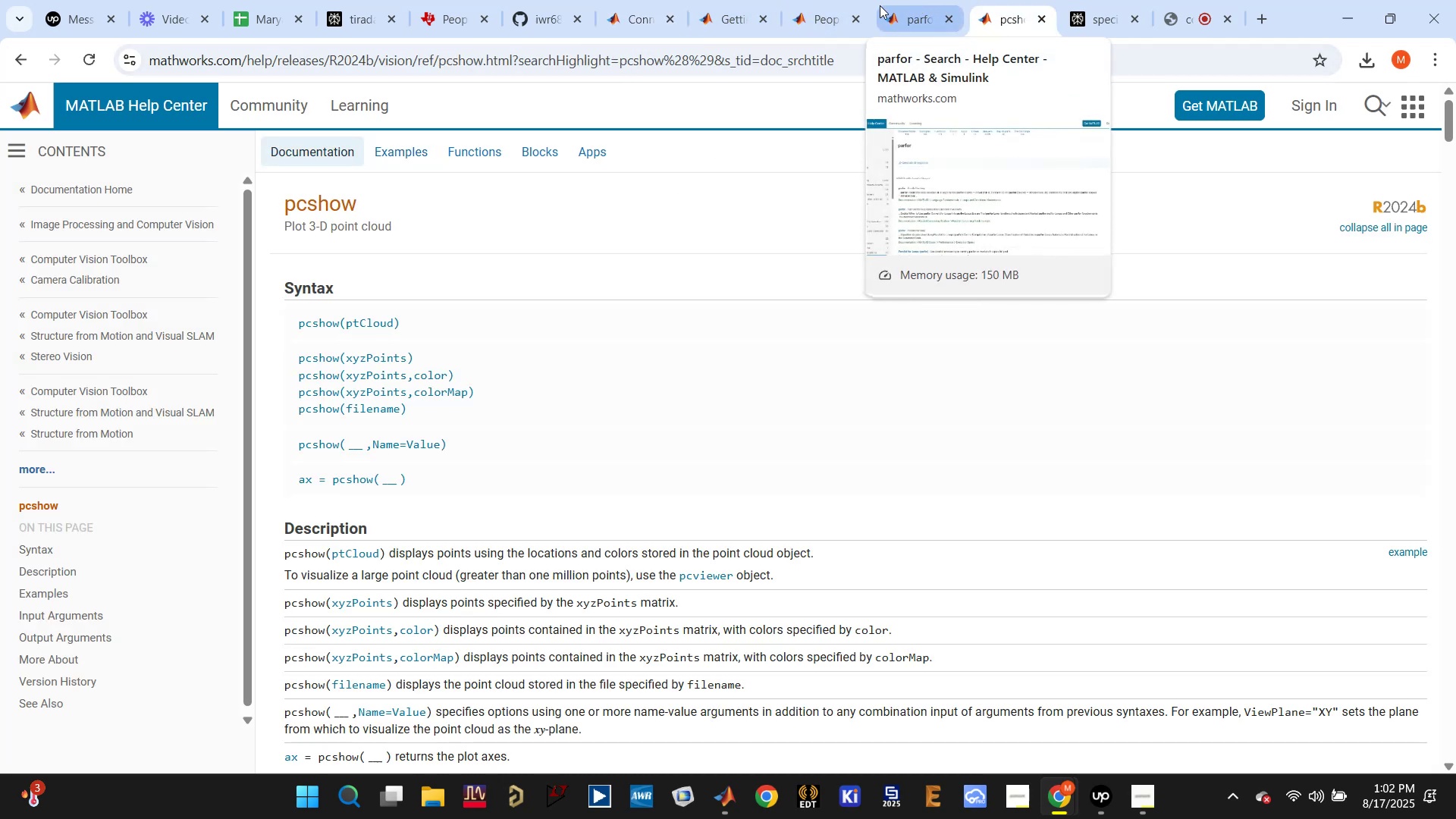 
left_click([718, 0])
 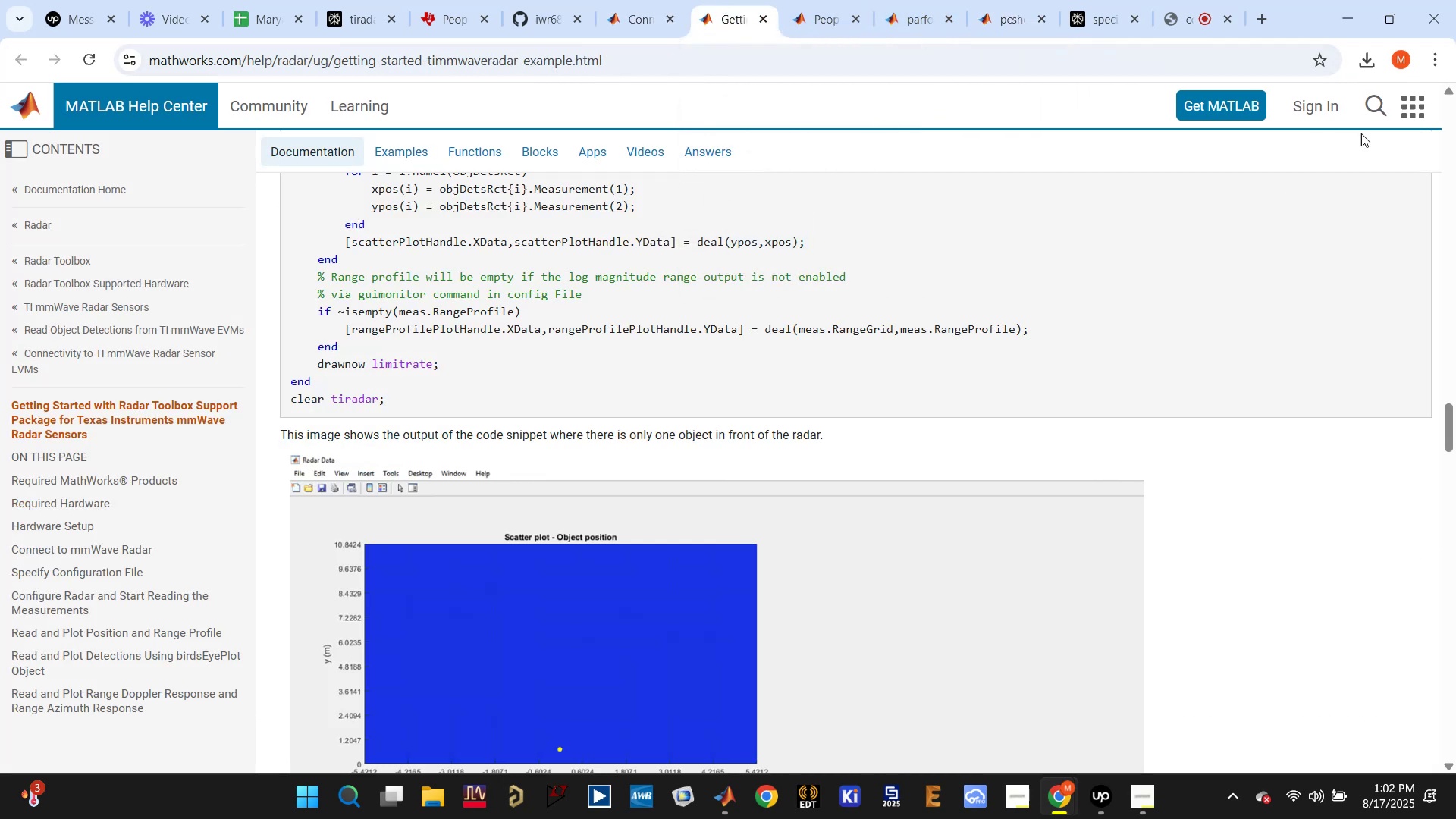 
left_click([1373, 109])
 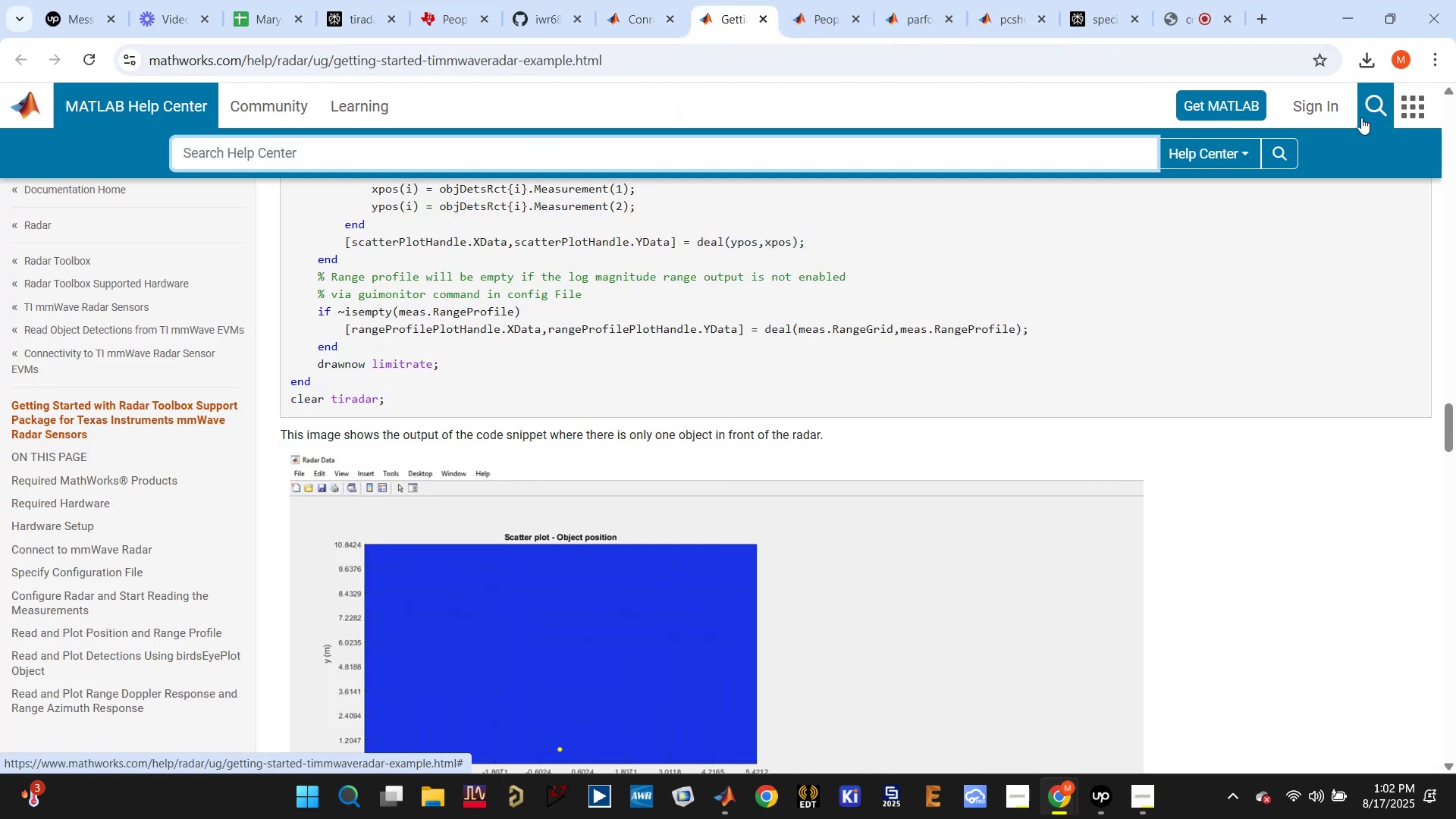 
type(mmwaveradar)
 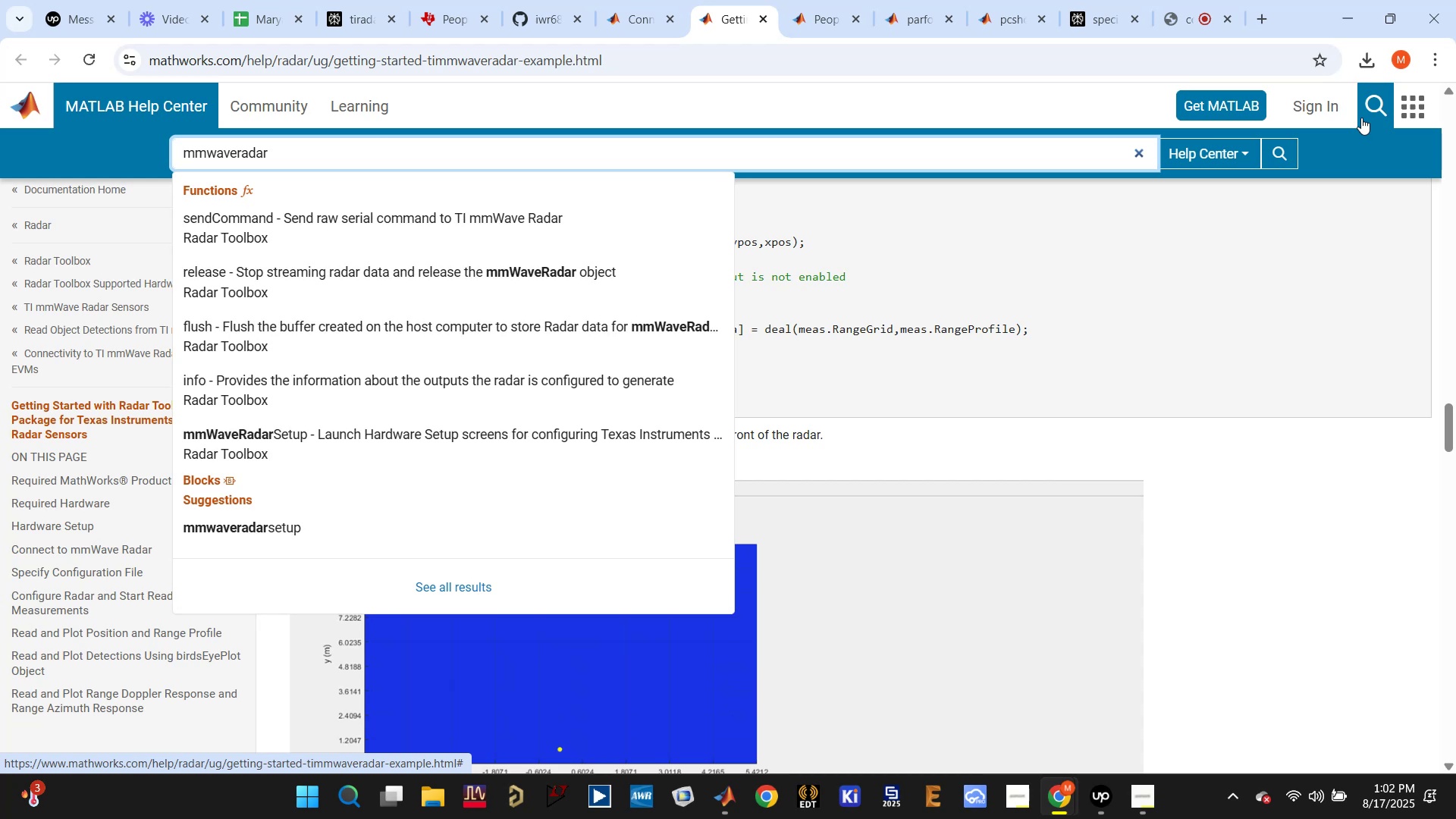 
key(Enter)
 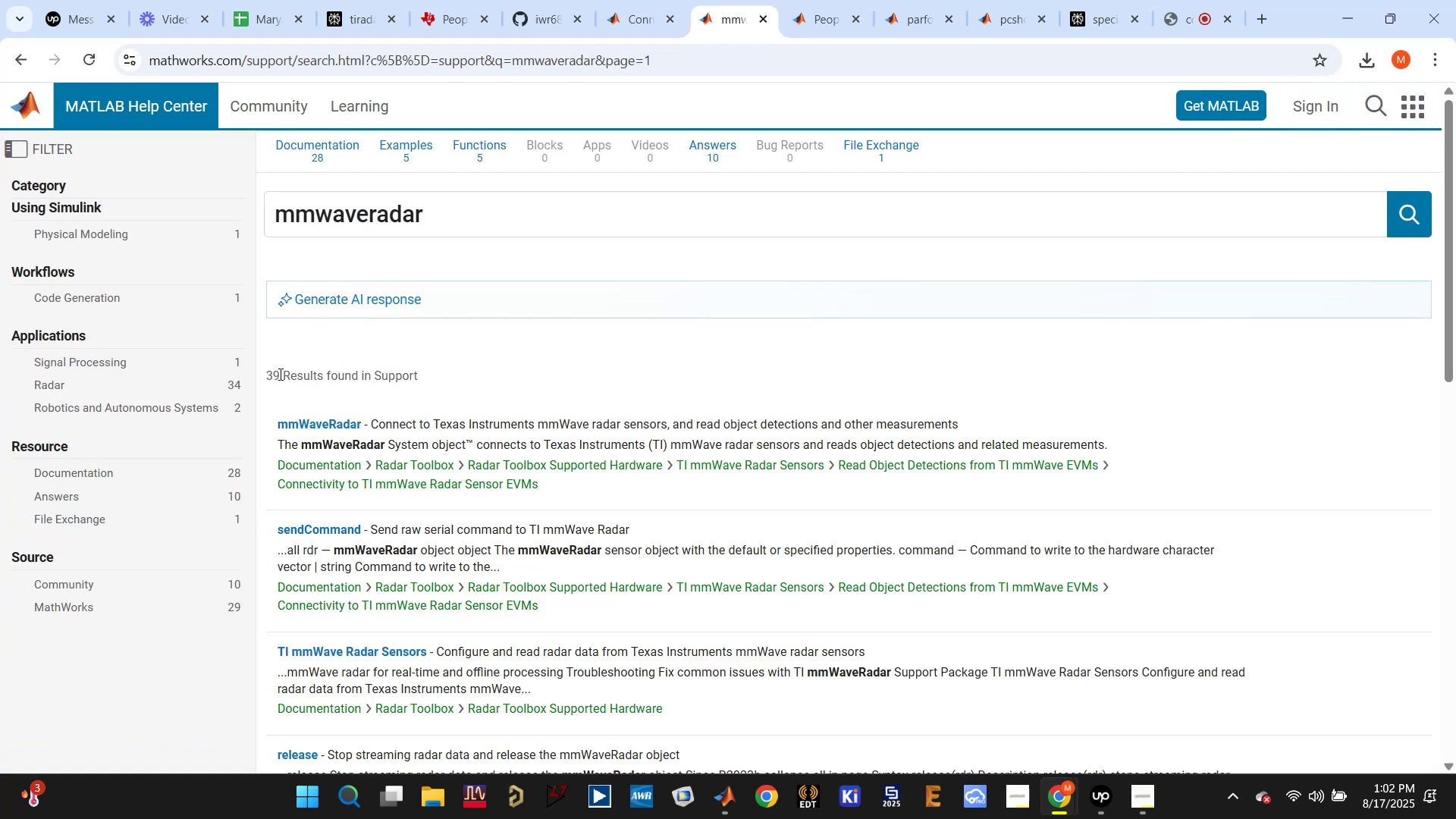 
wait(5.62)
 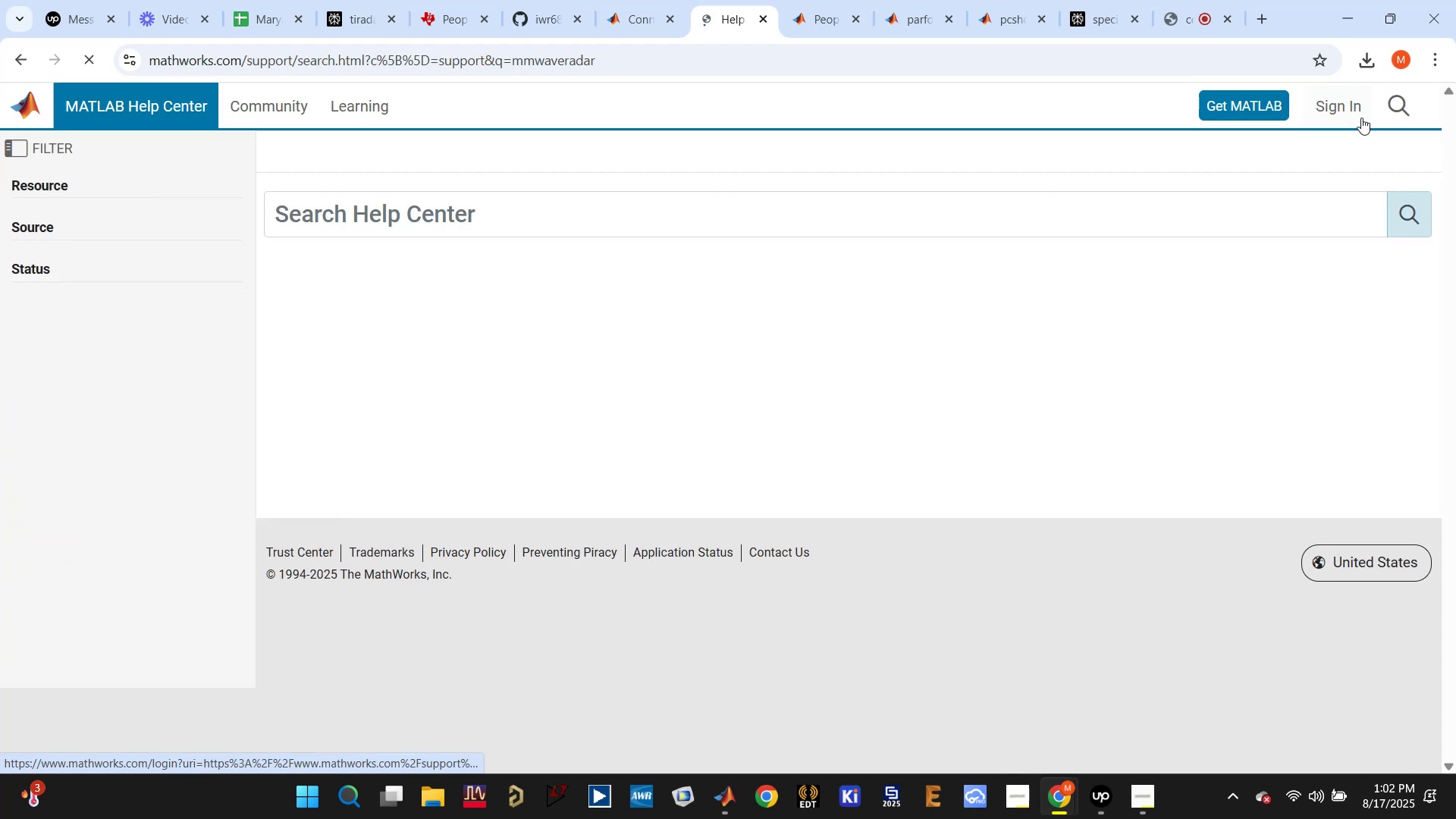 
left_click([325, 426])
 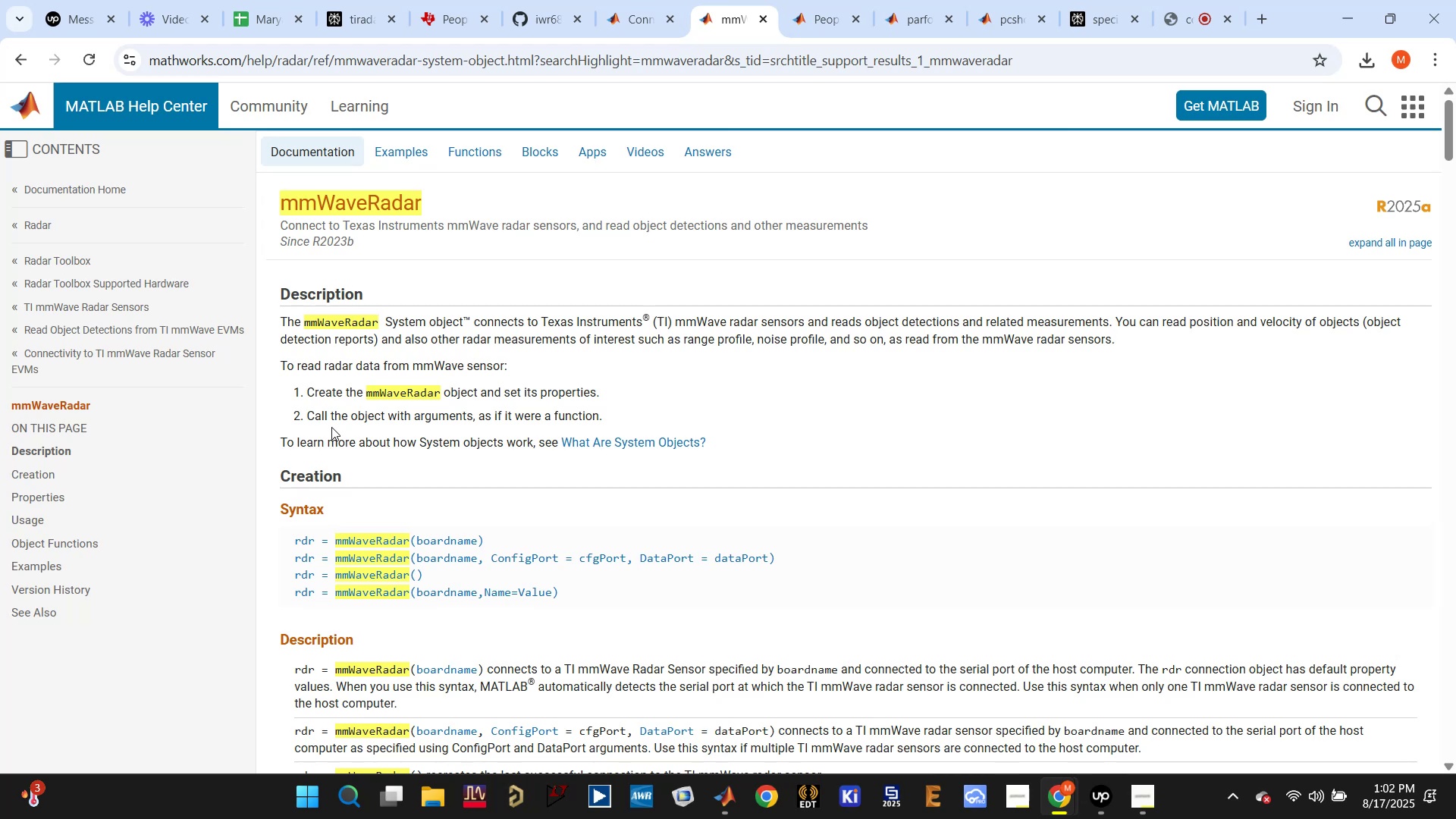 
wait(8.86)
 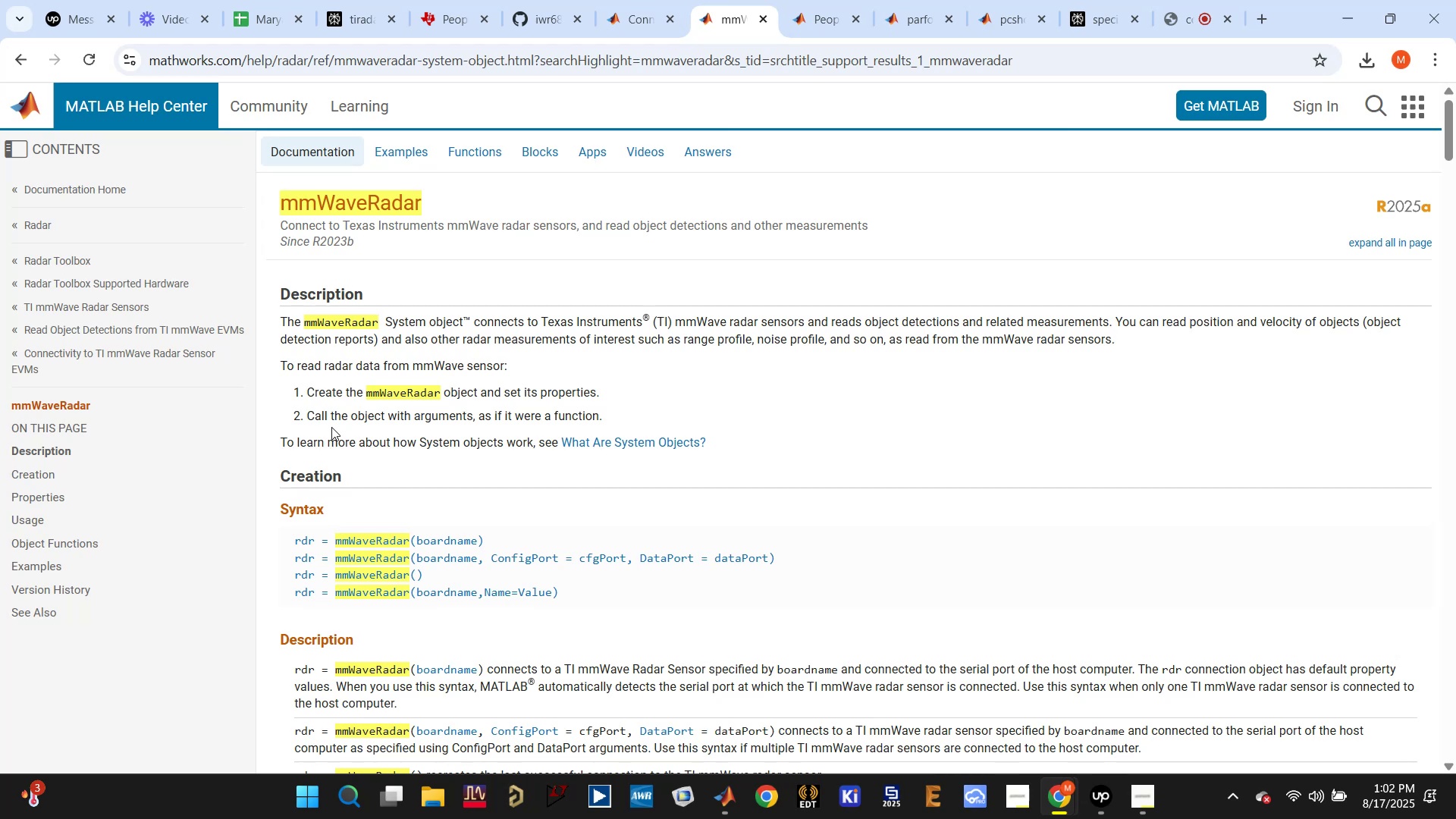 
scroll: coordinate [505, 562], scroll_direction: down, amount: 3.0
 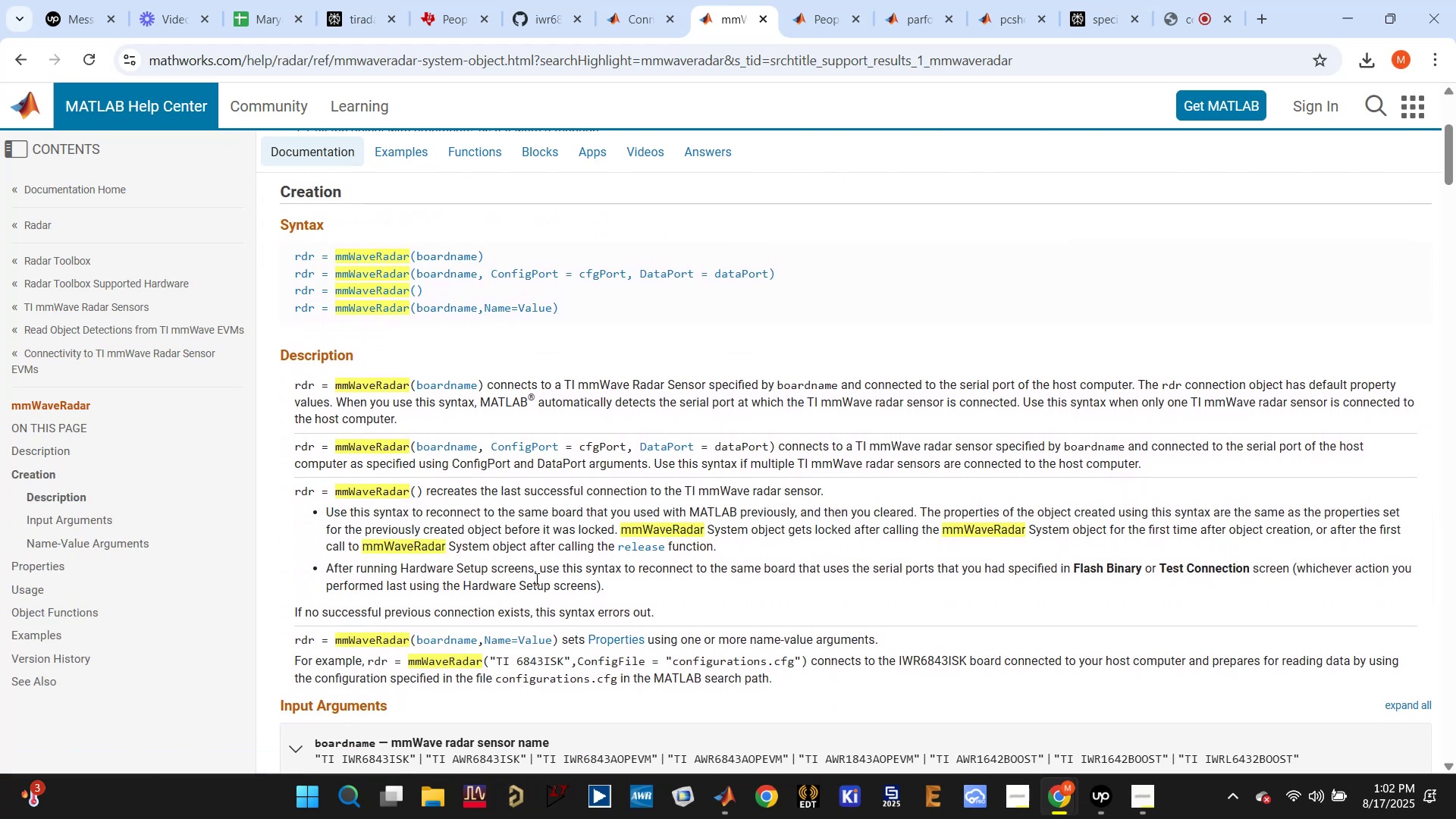 
left_click([535, 579])
 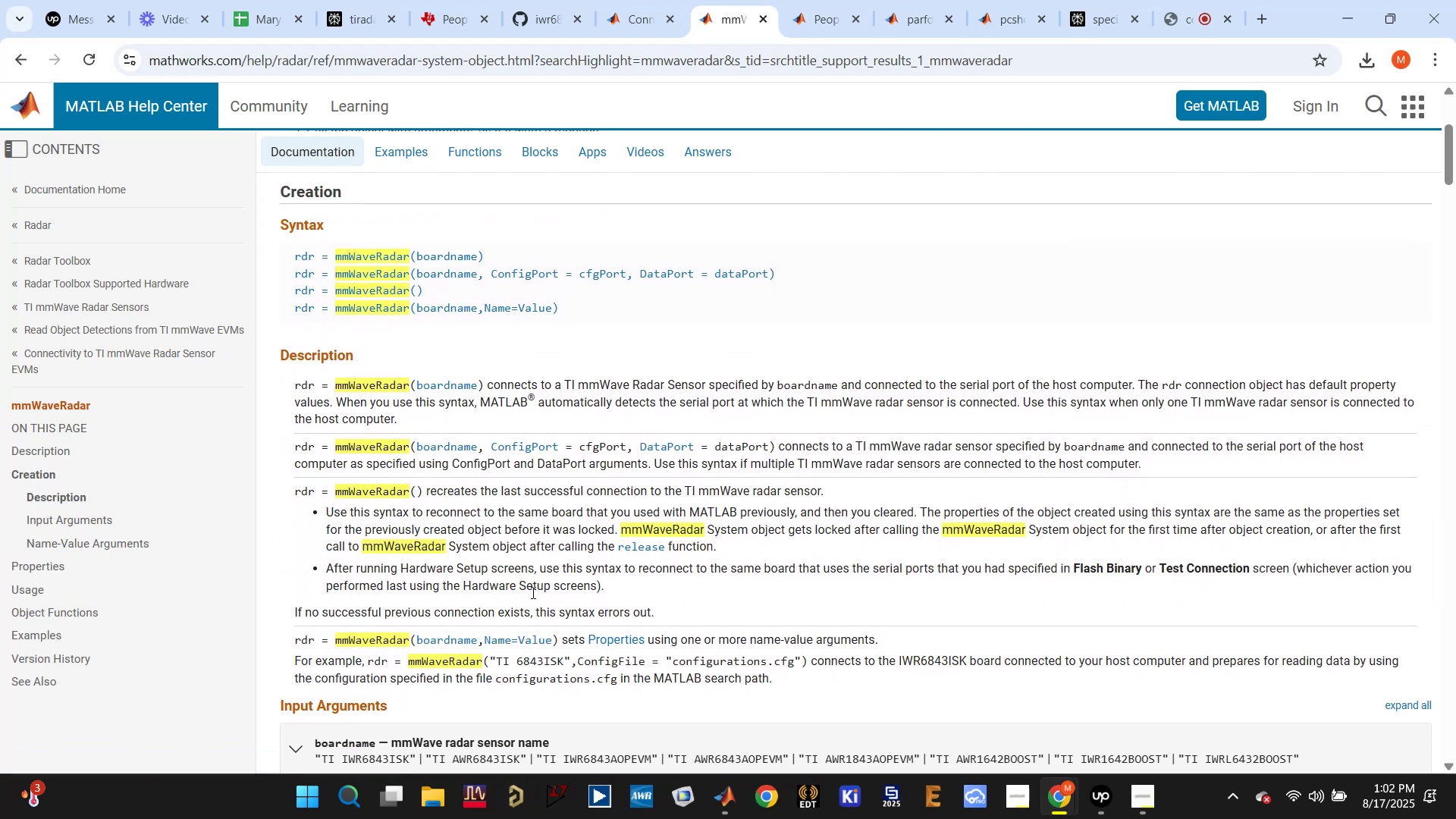 
key(Control+F)
 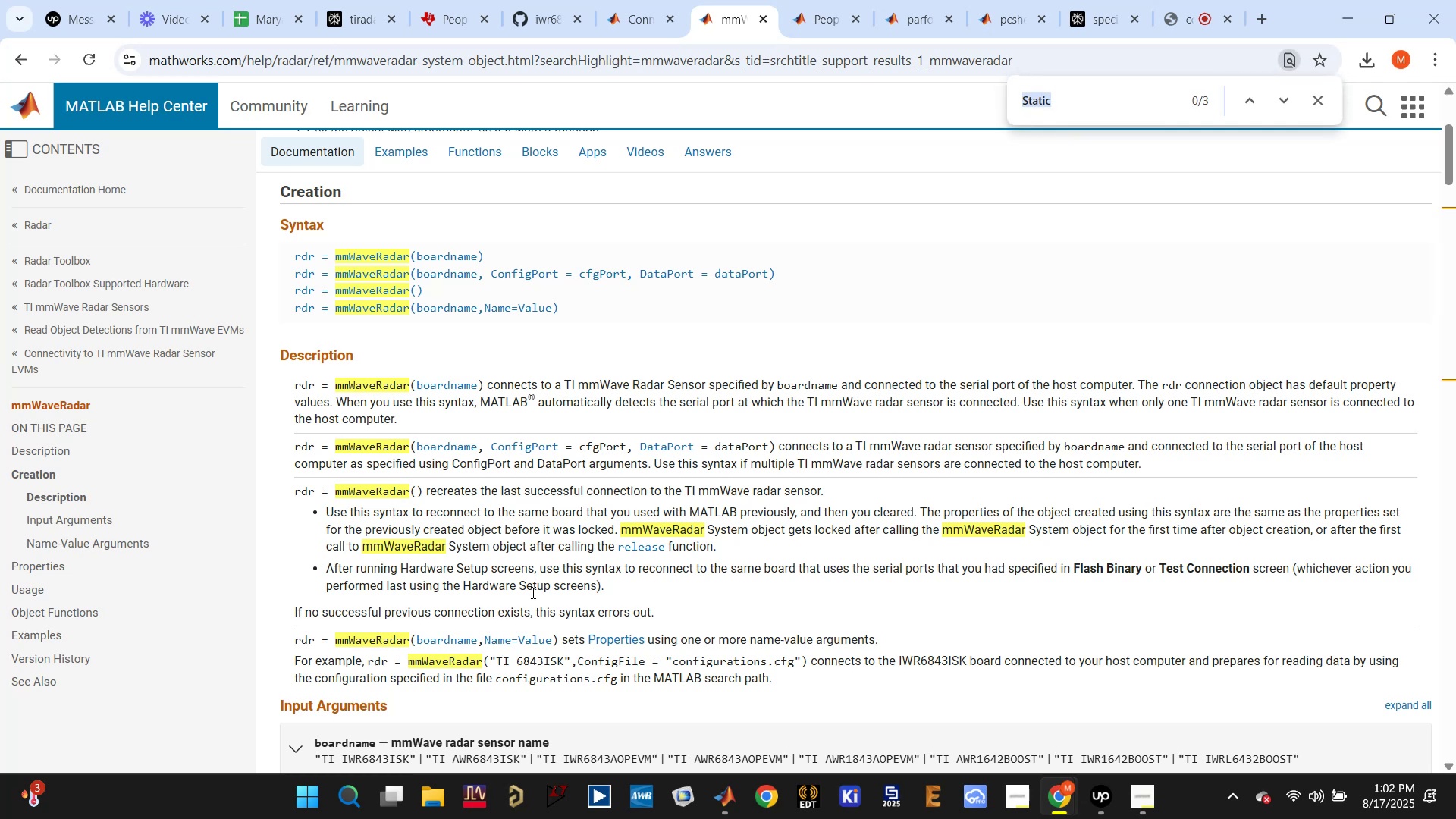 
type(configfile)
 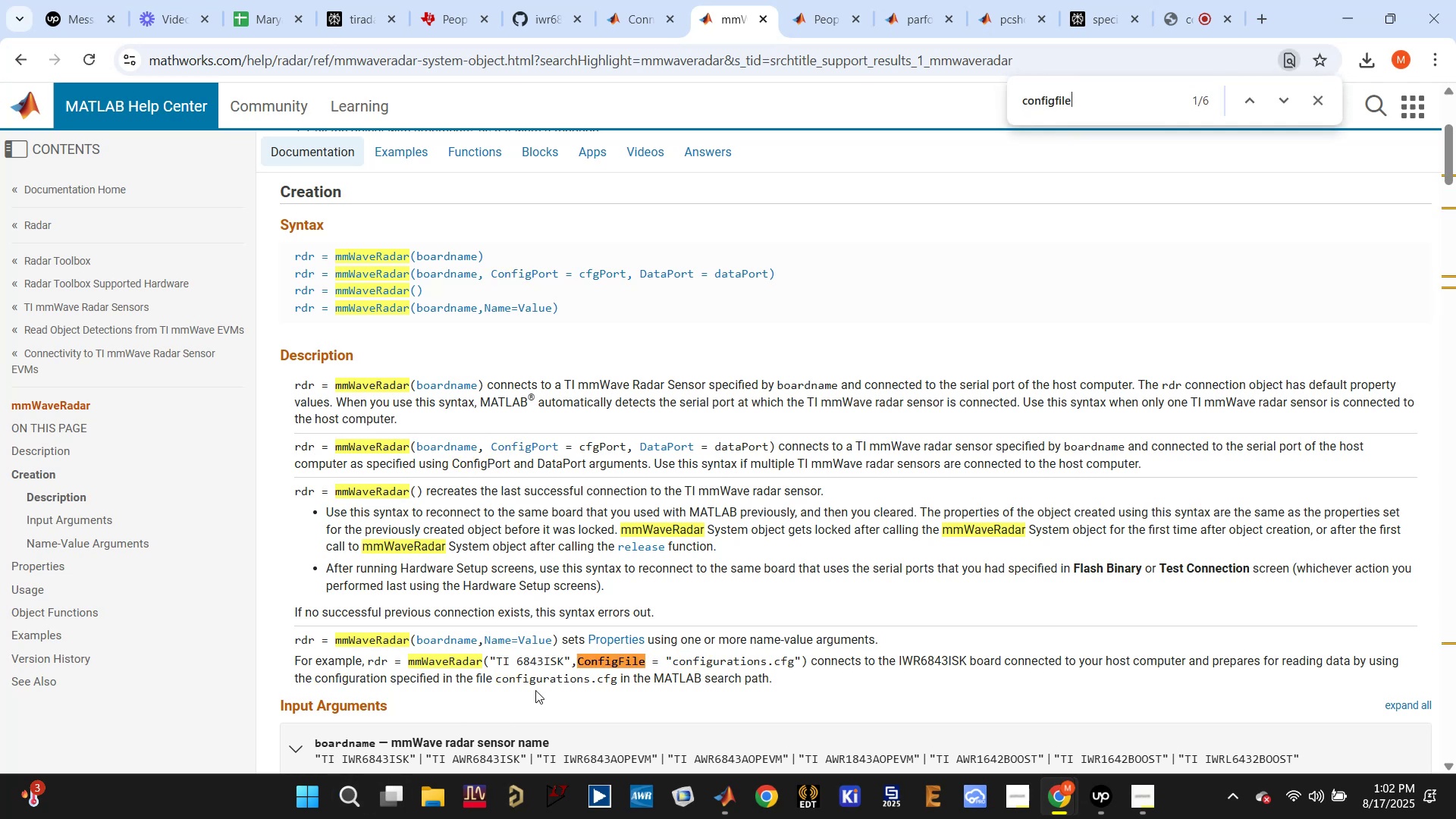 
left_click([579, 662])
 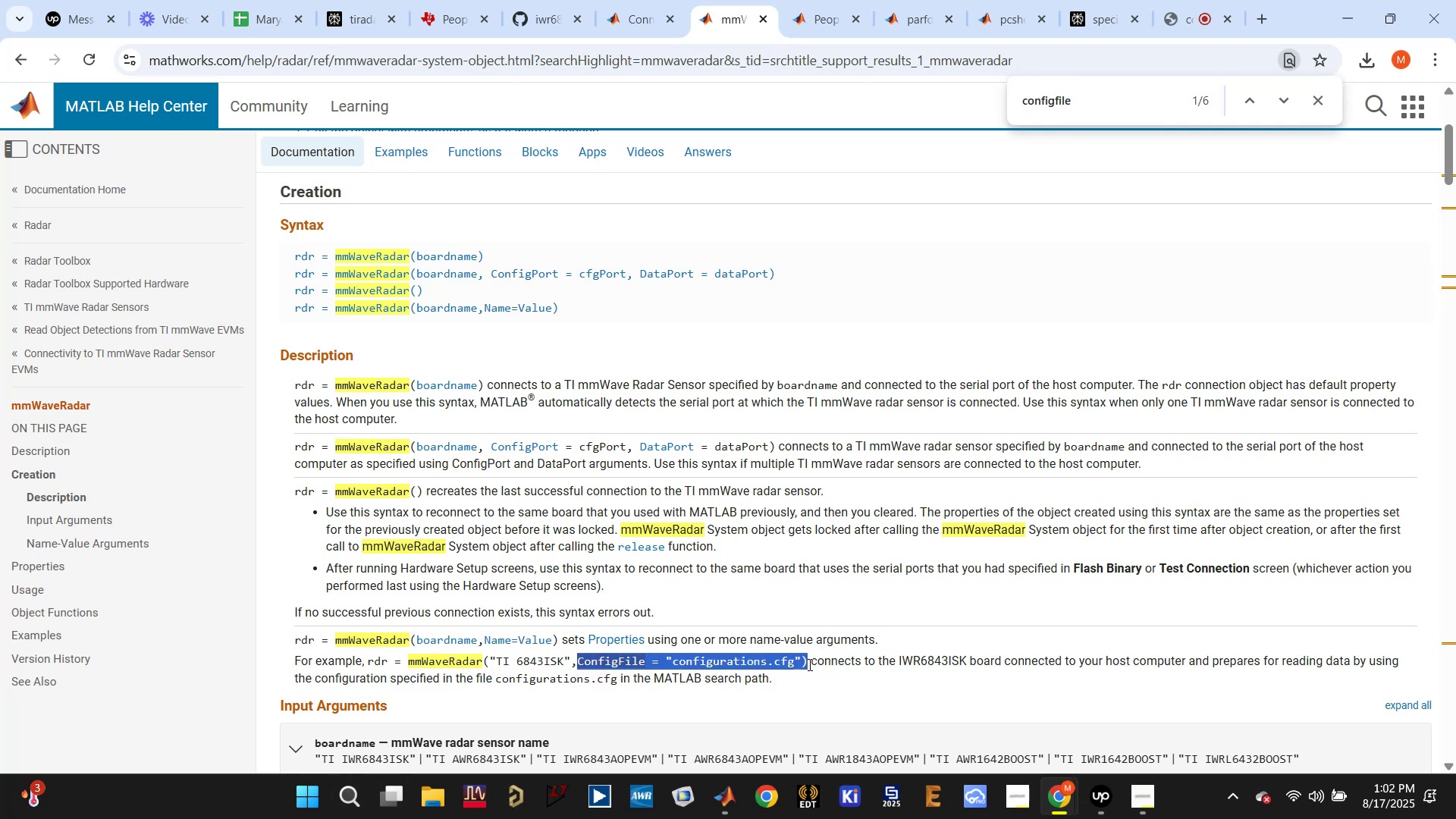 
key(Control+C)
 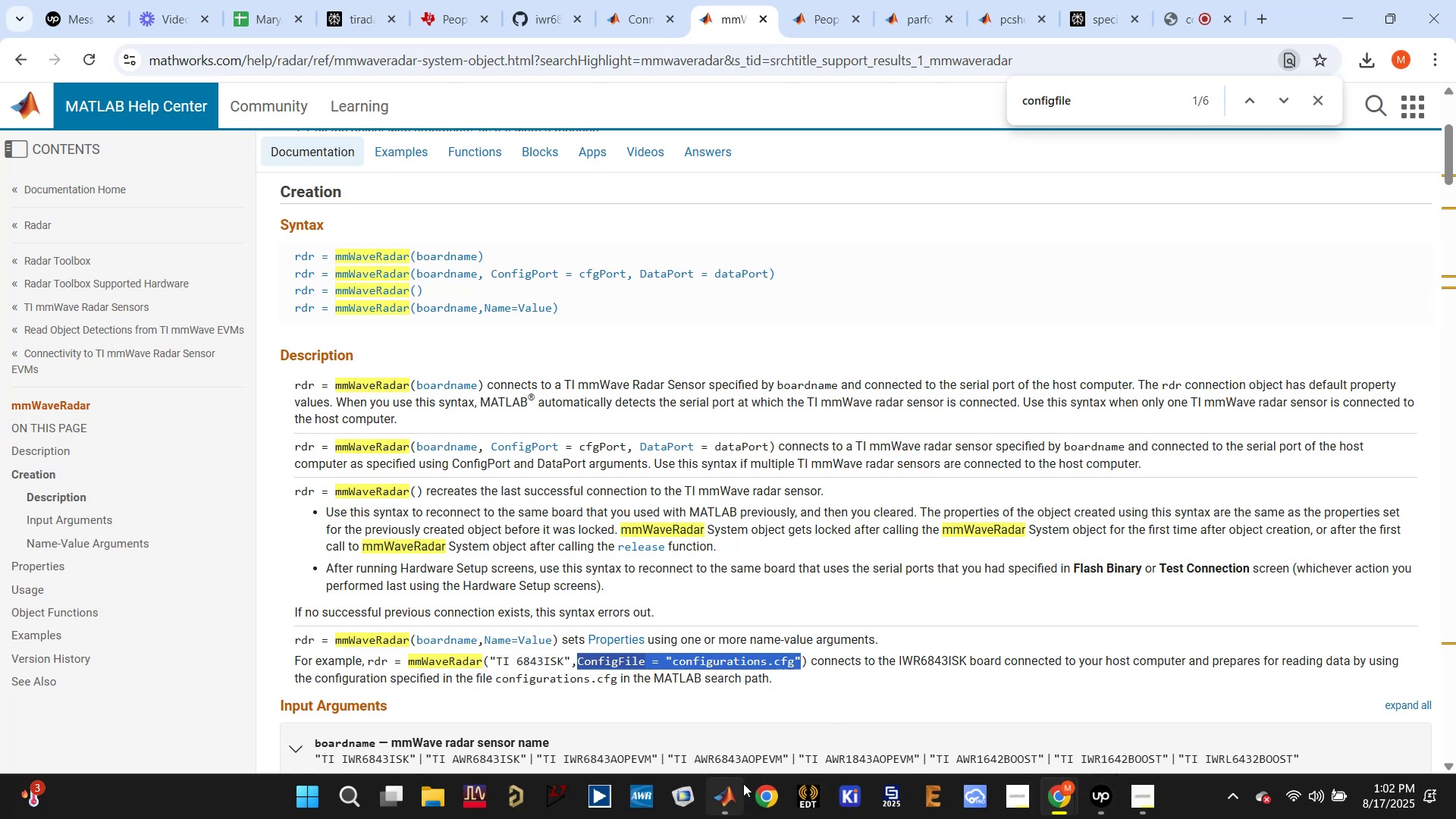 
left_click([733, 799])
 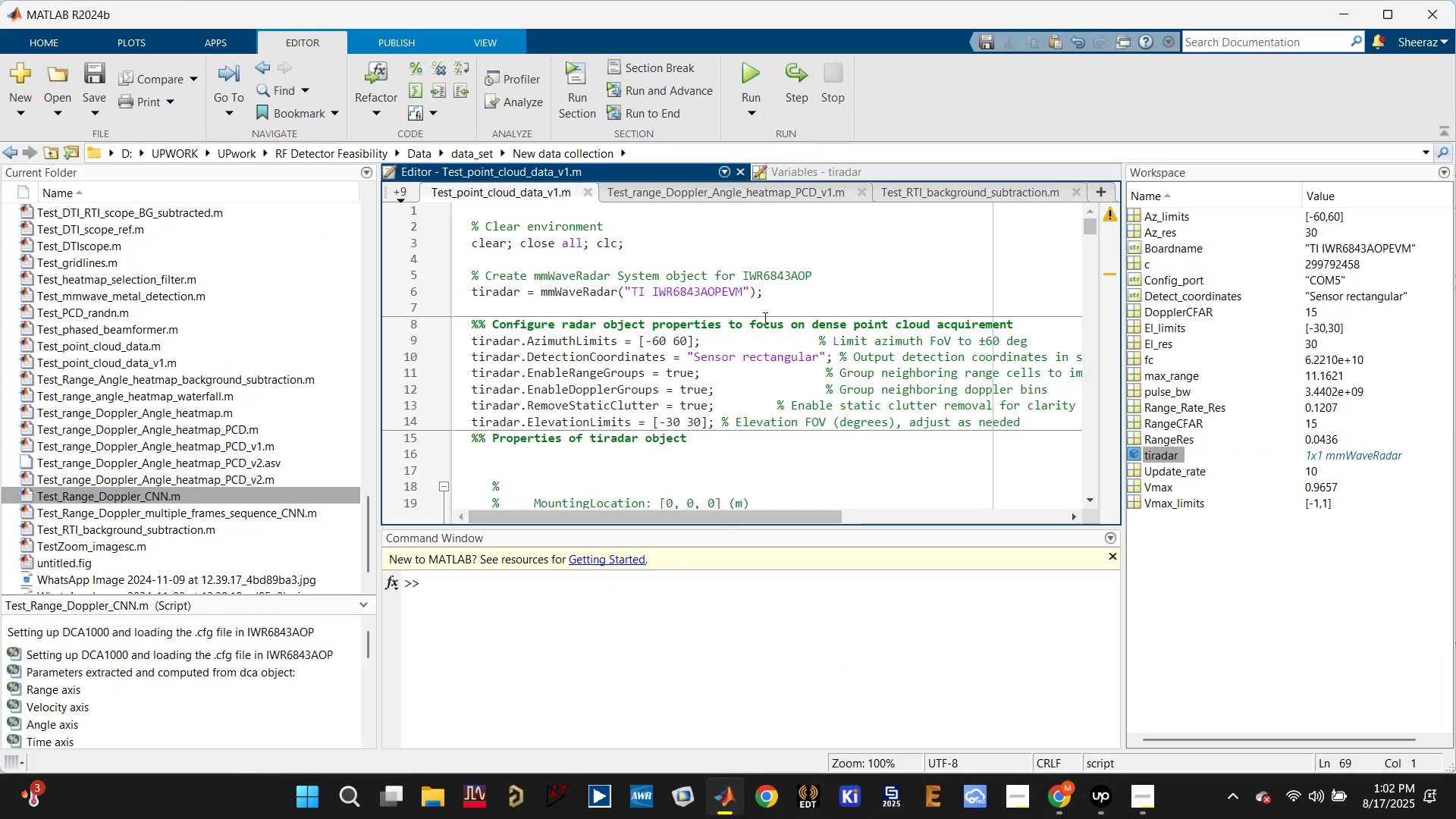 
left_click([750, 290])
 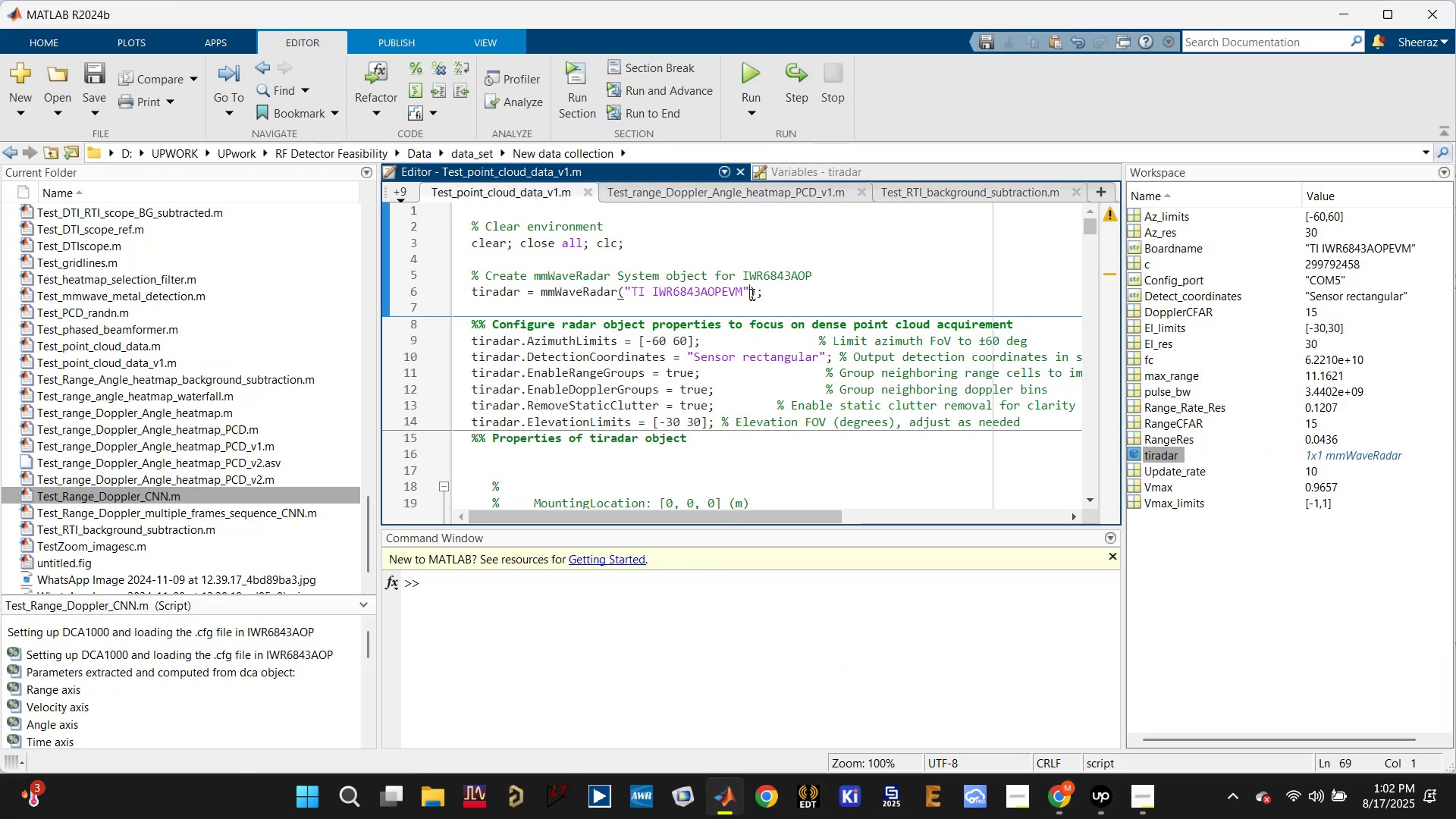 
key(Control+V)
 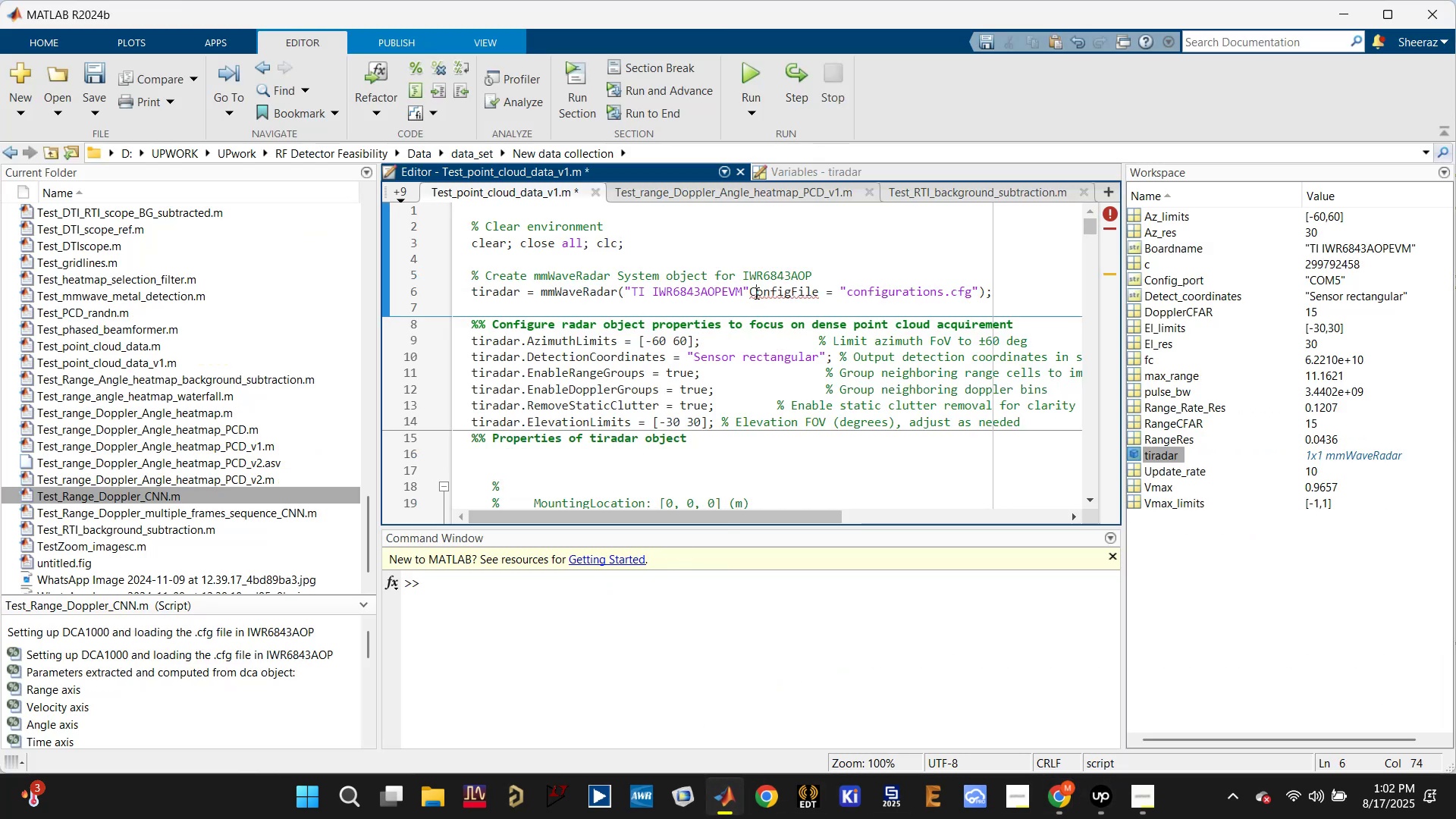 
double_click([751, 291])
 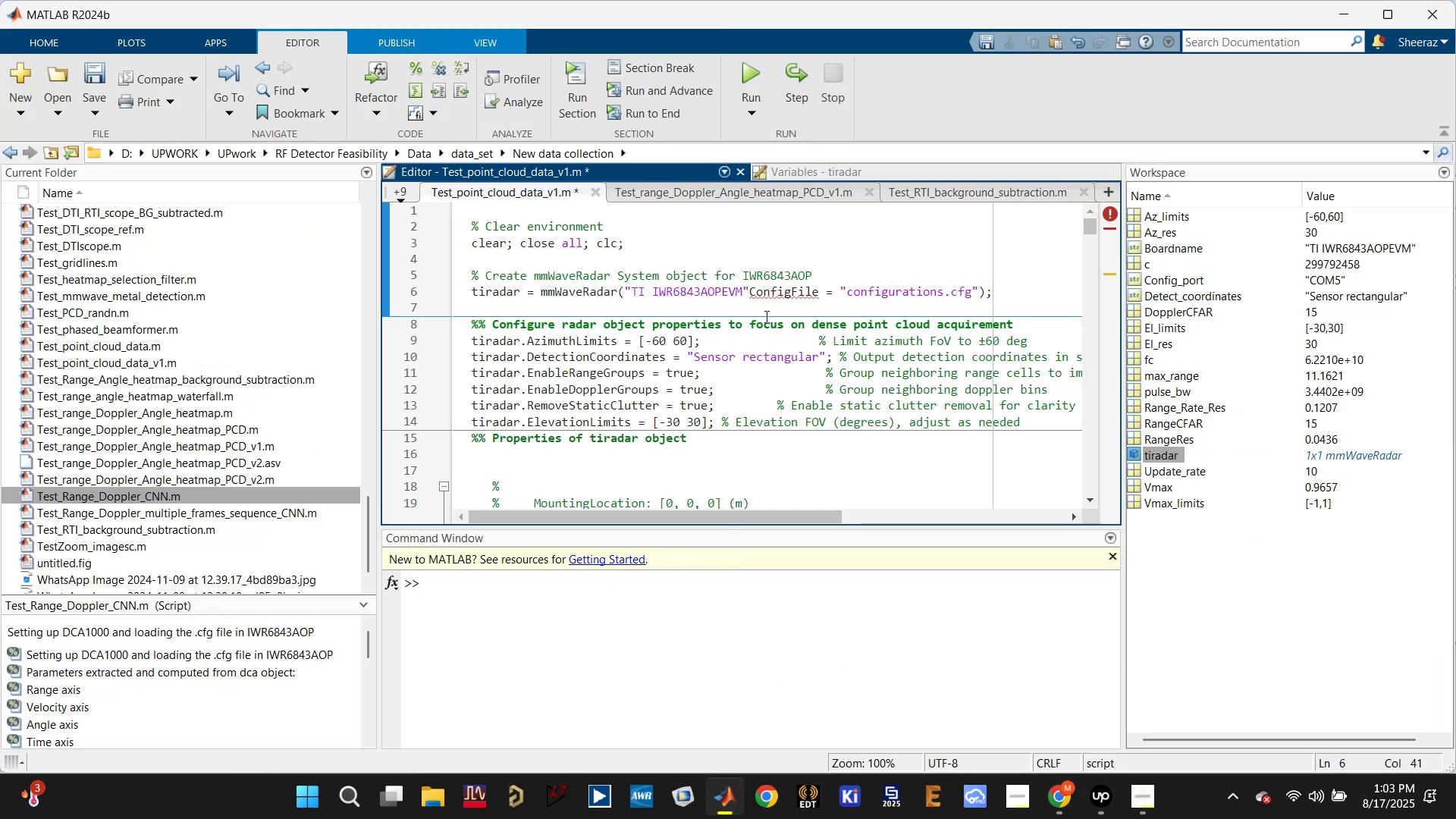 
key(Comma)
 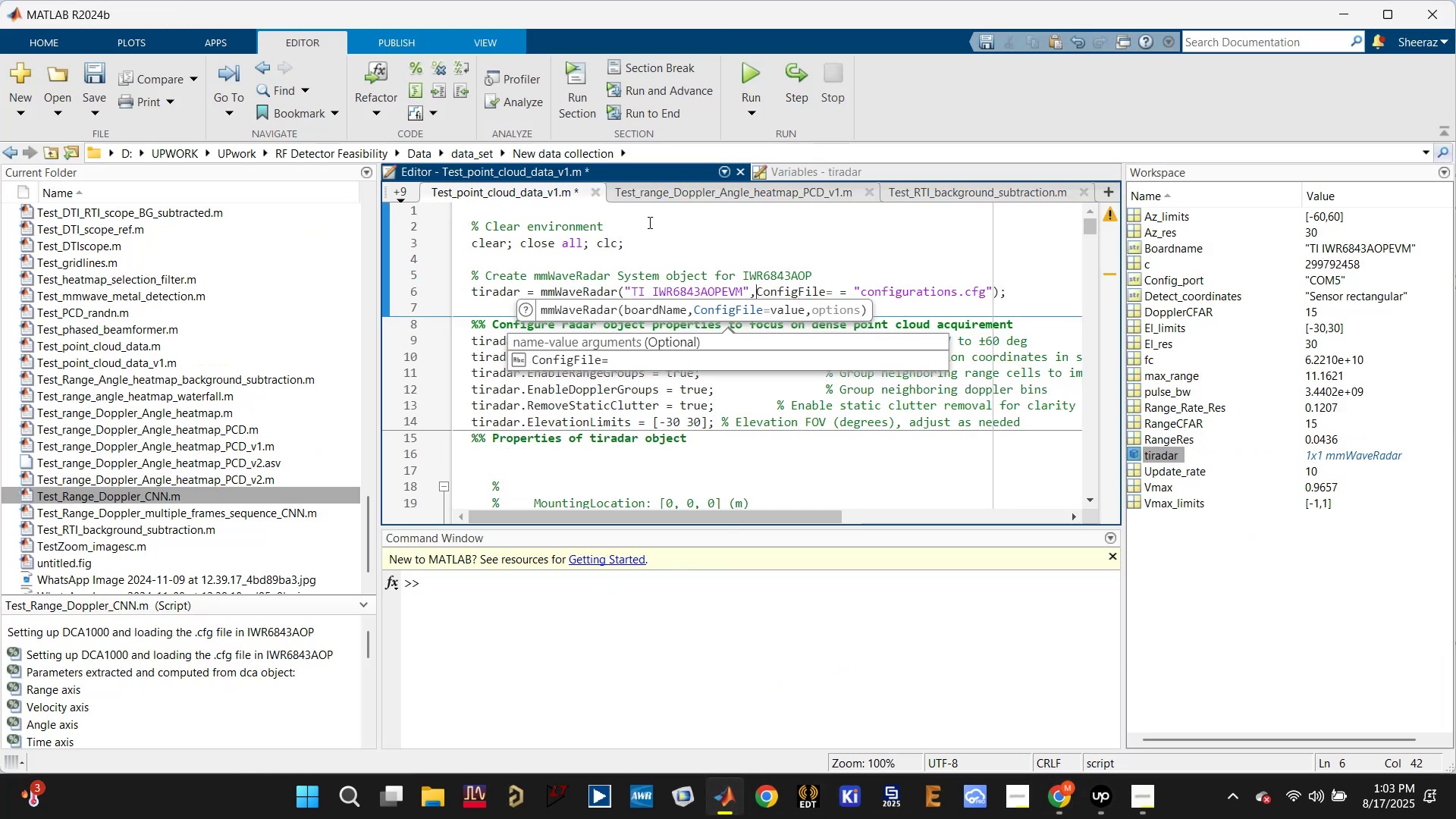 
left_click([397, 192])
 